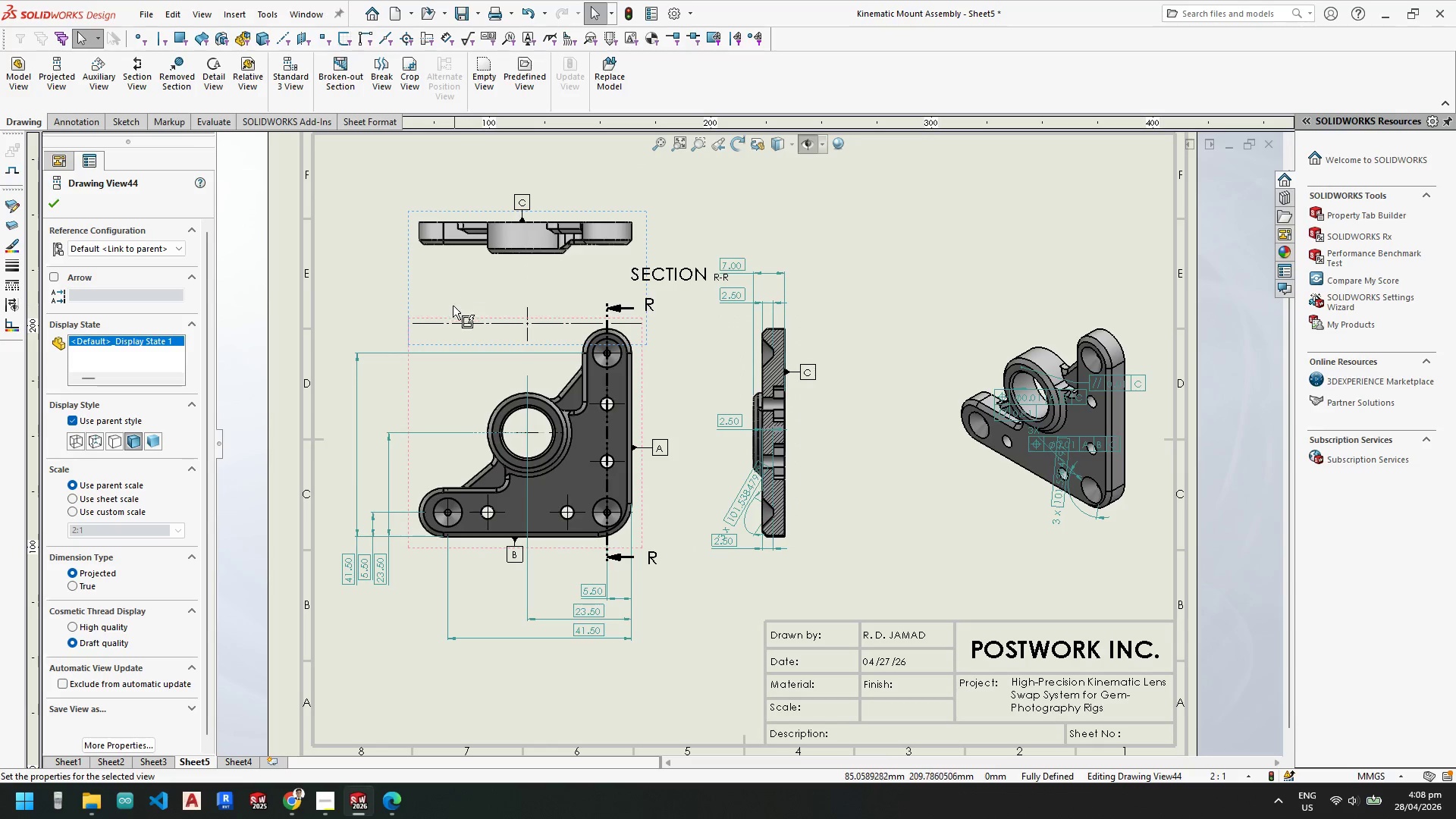 
key(Escape)
 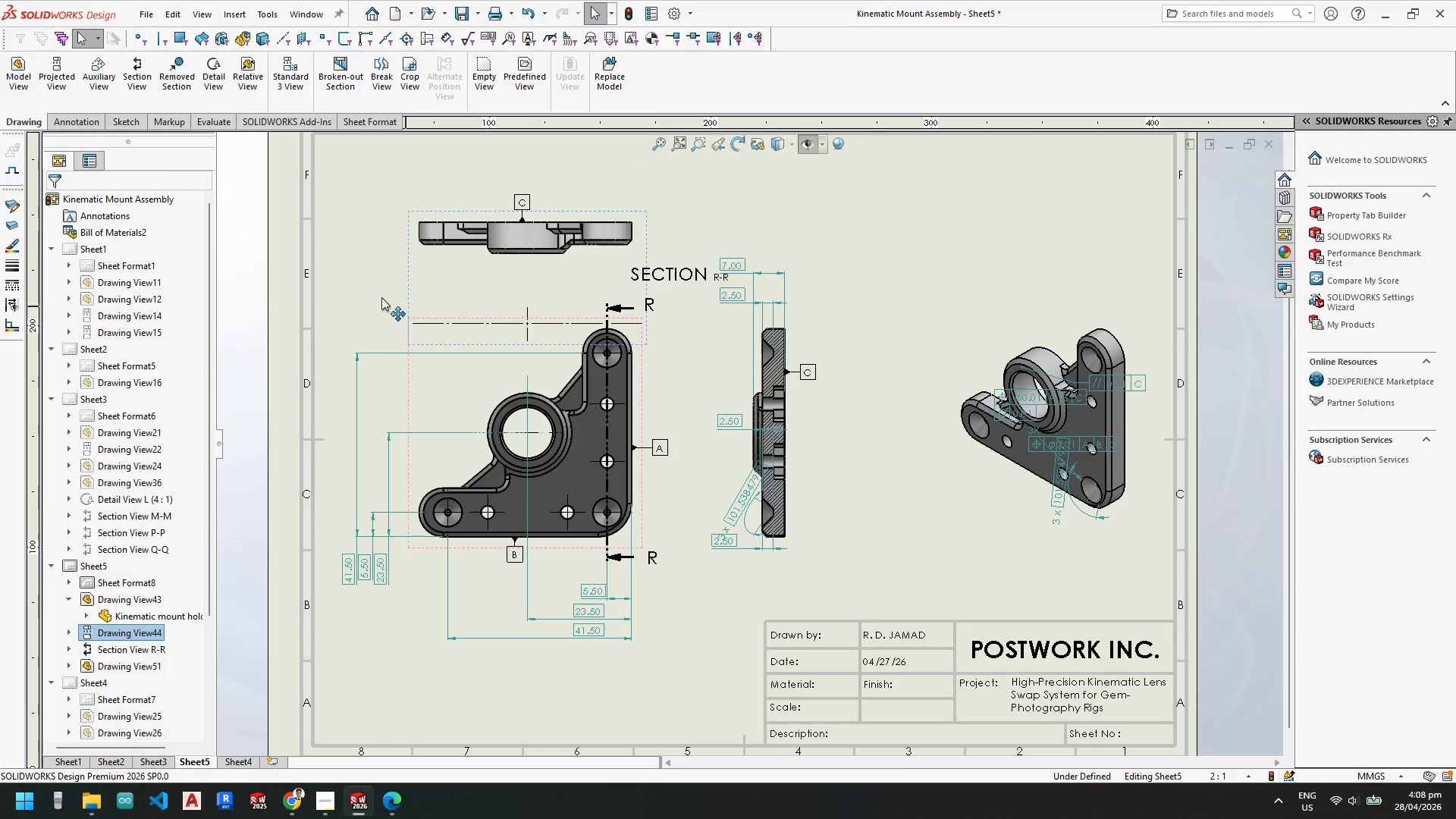 
left_click_drag(start_coordinate=[381, 297], to_coordinate=[650, 347])
 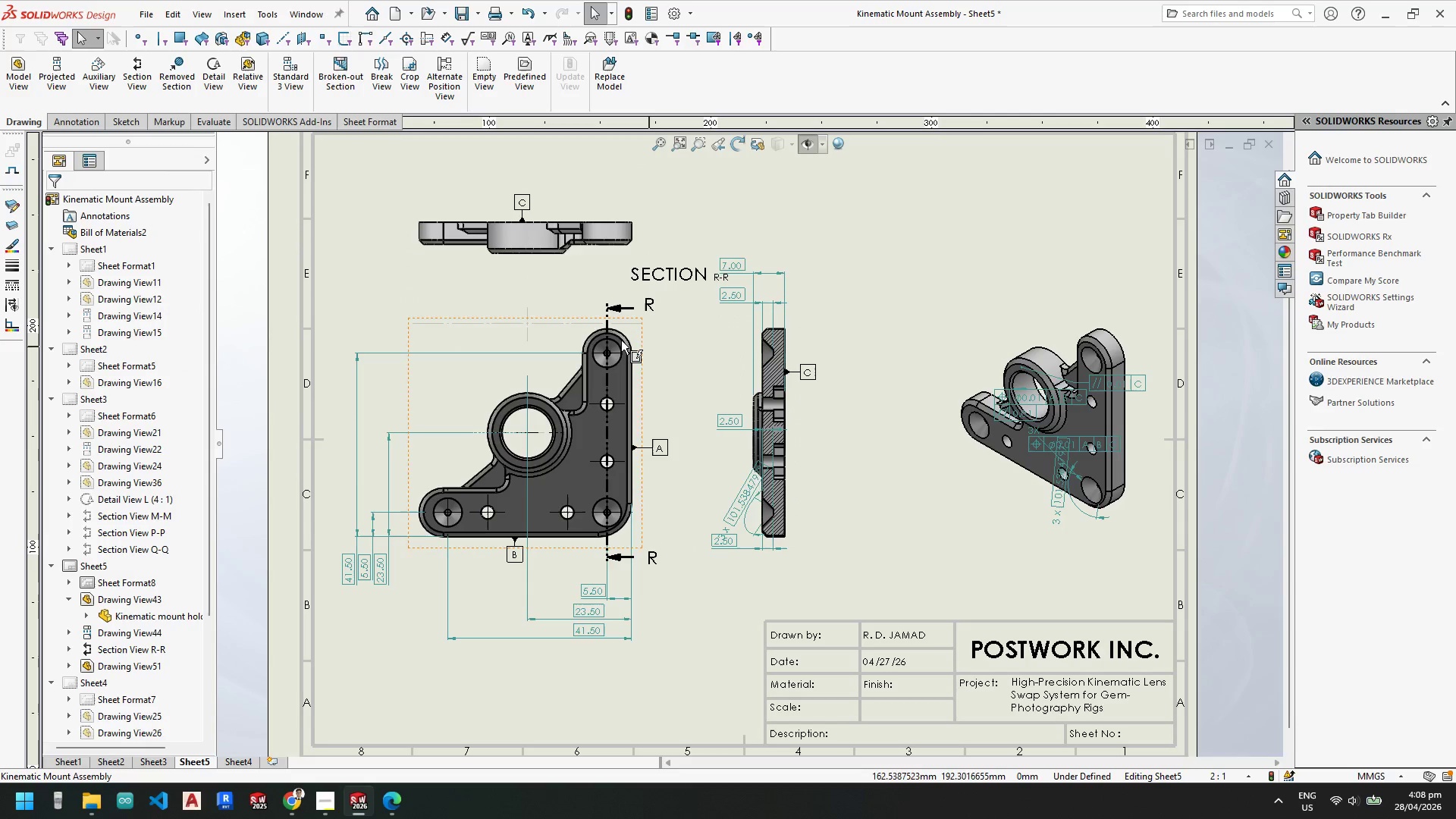 
key(Escape)
 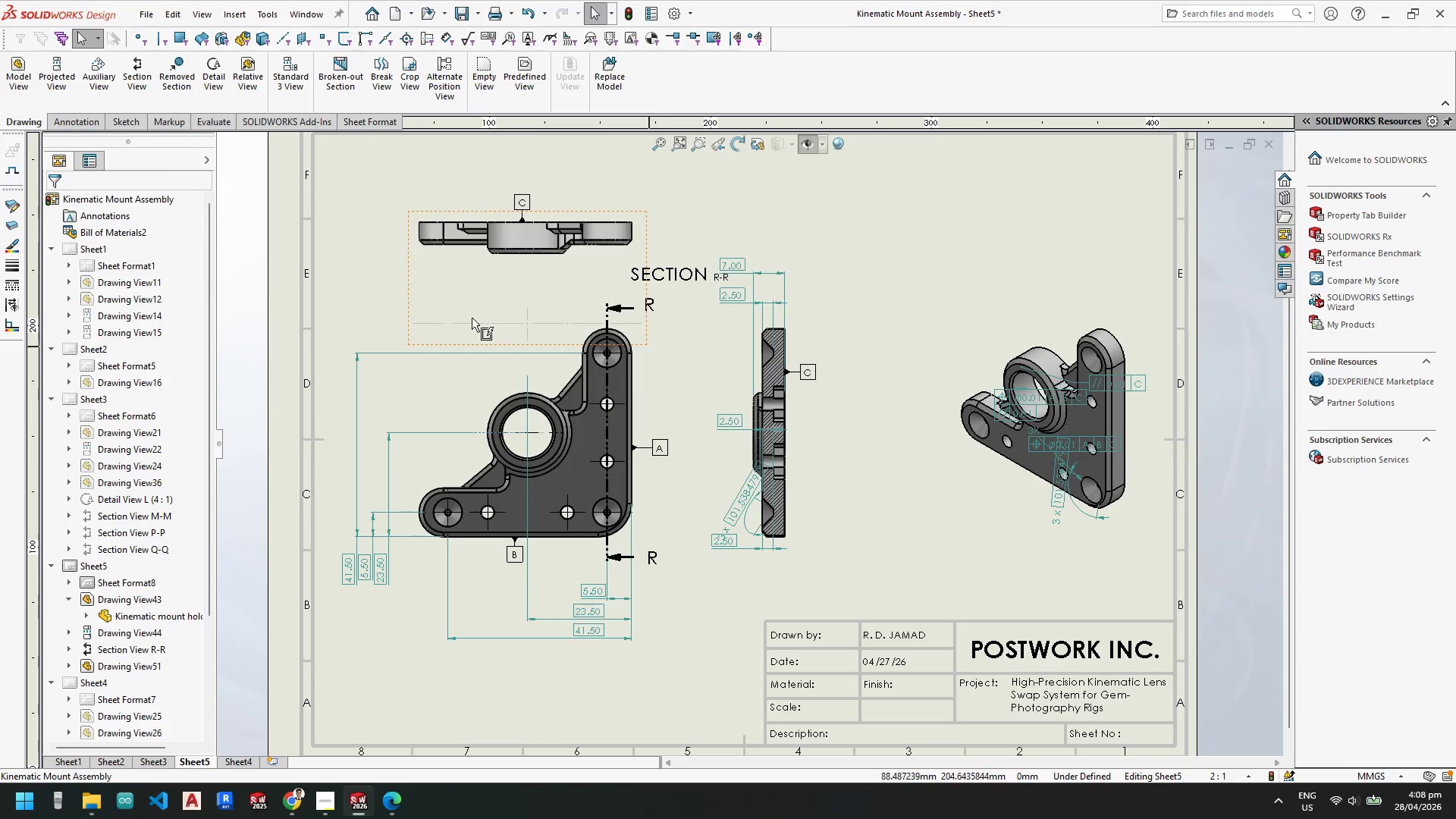 
key(Escape)
 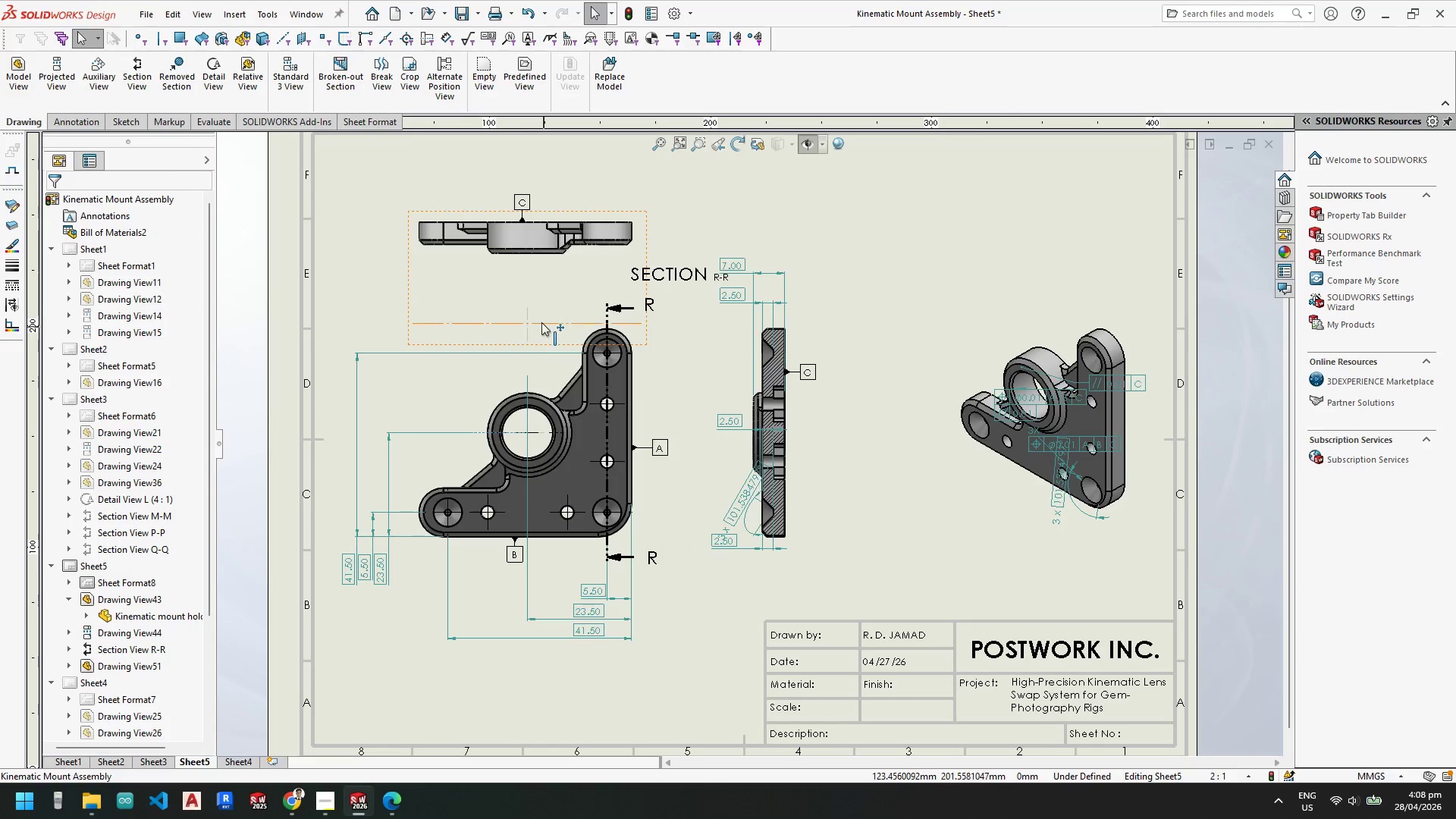 
left_click([541, 322])
 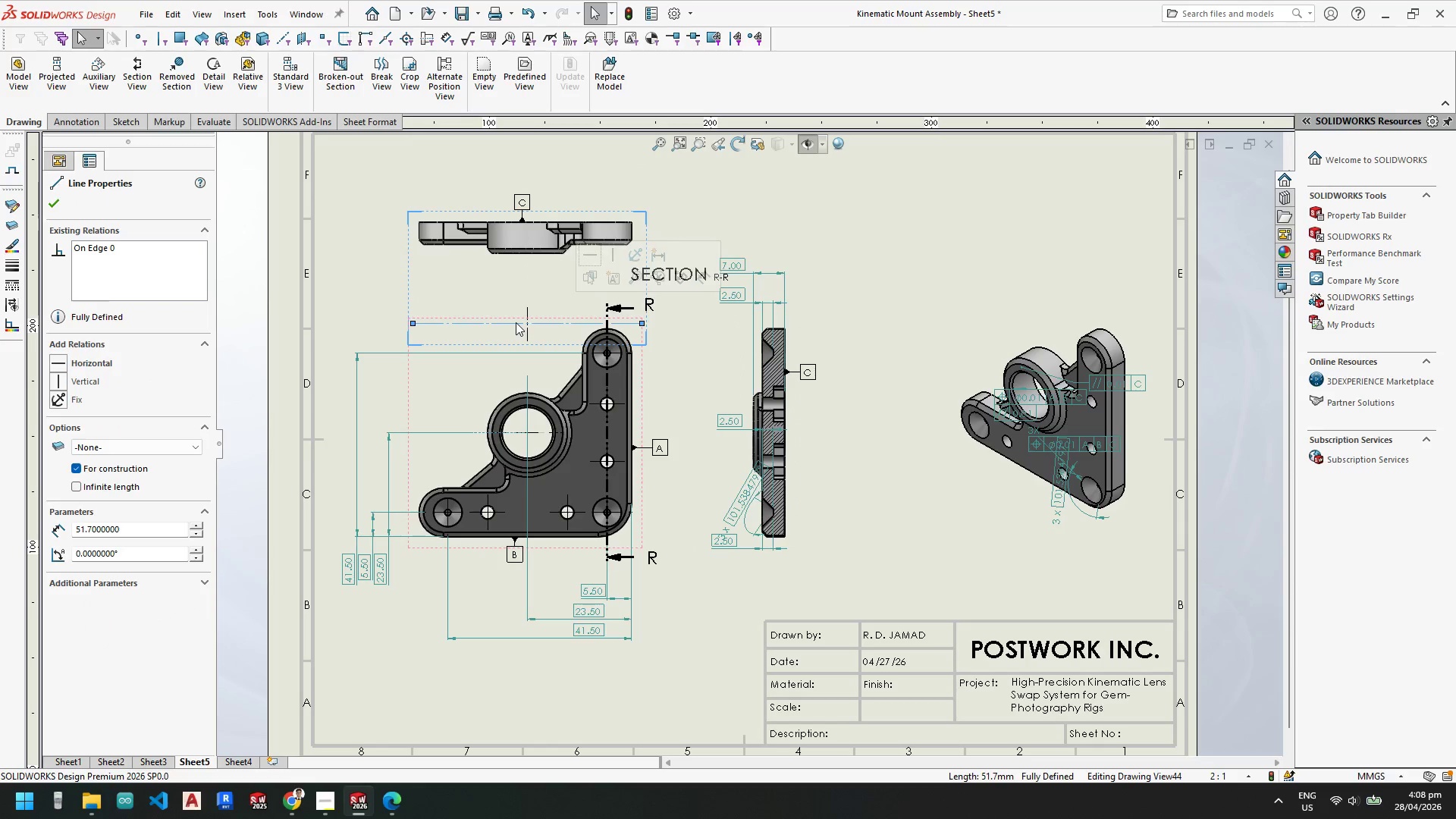 
key(Shift+ShiftLeft)
 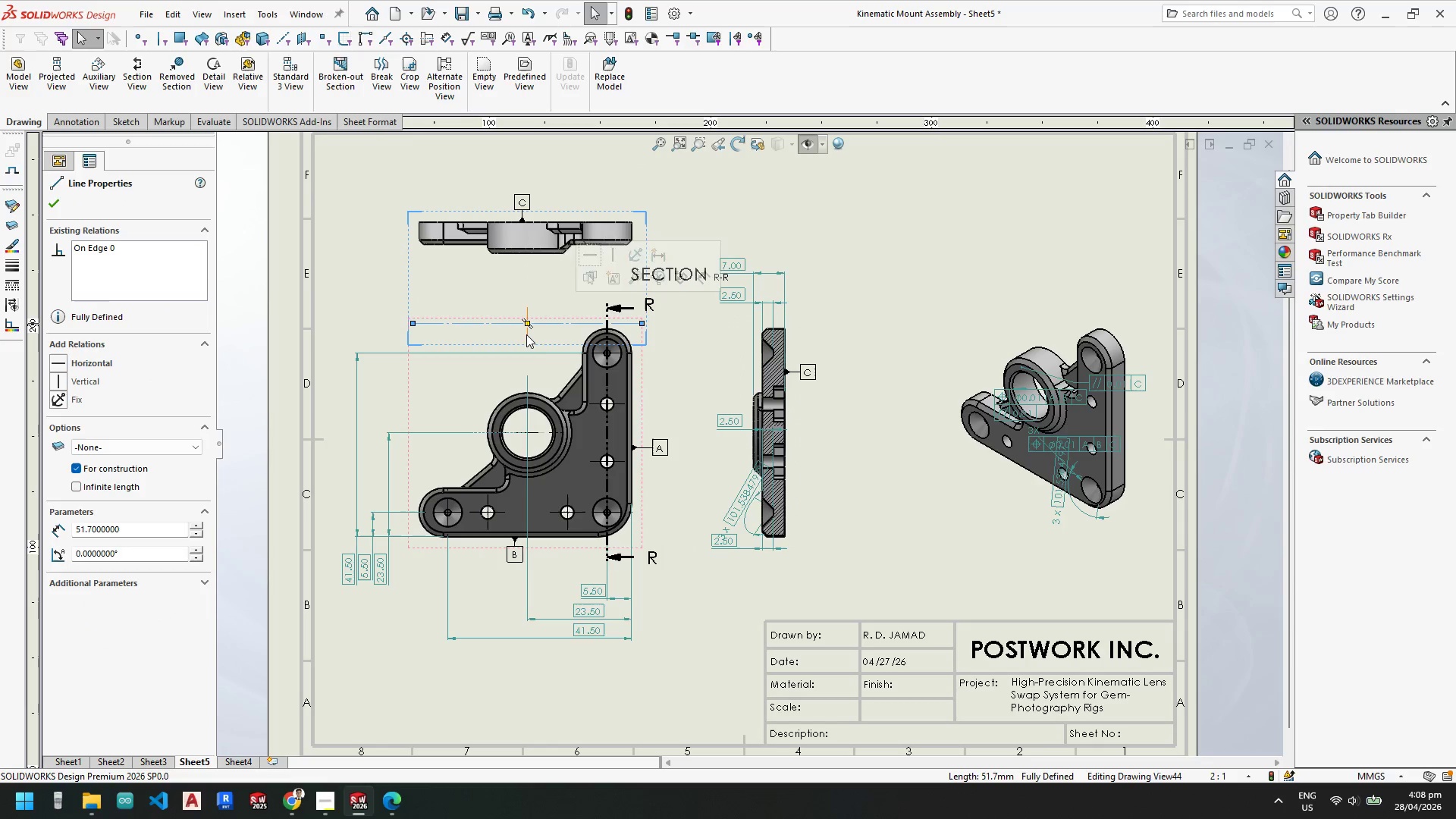 
hold_key(key=ShiftLeft, duration=0.47)
left_click([526, 334])
 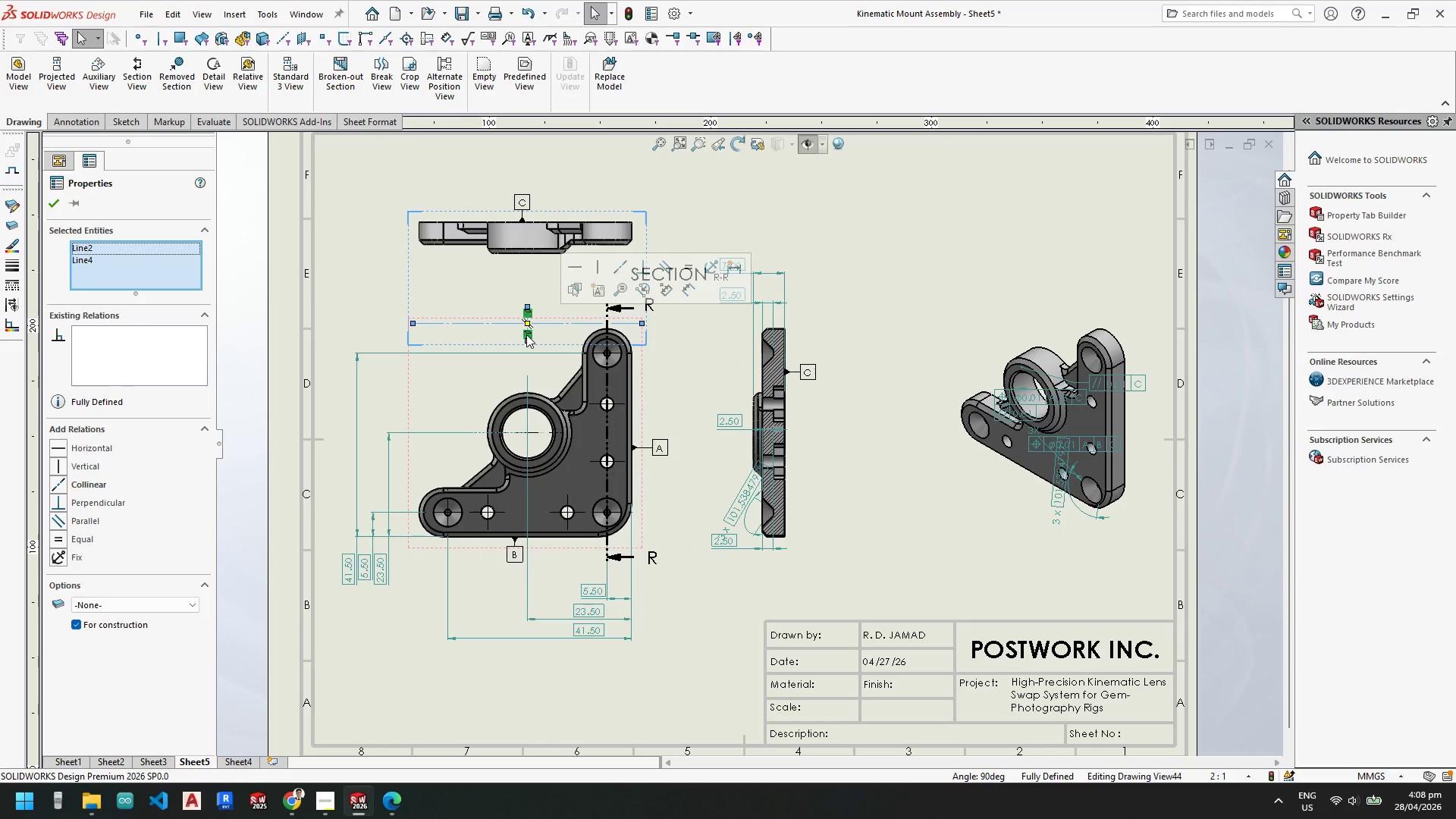 
key(Delete)
 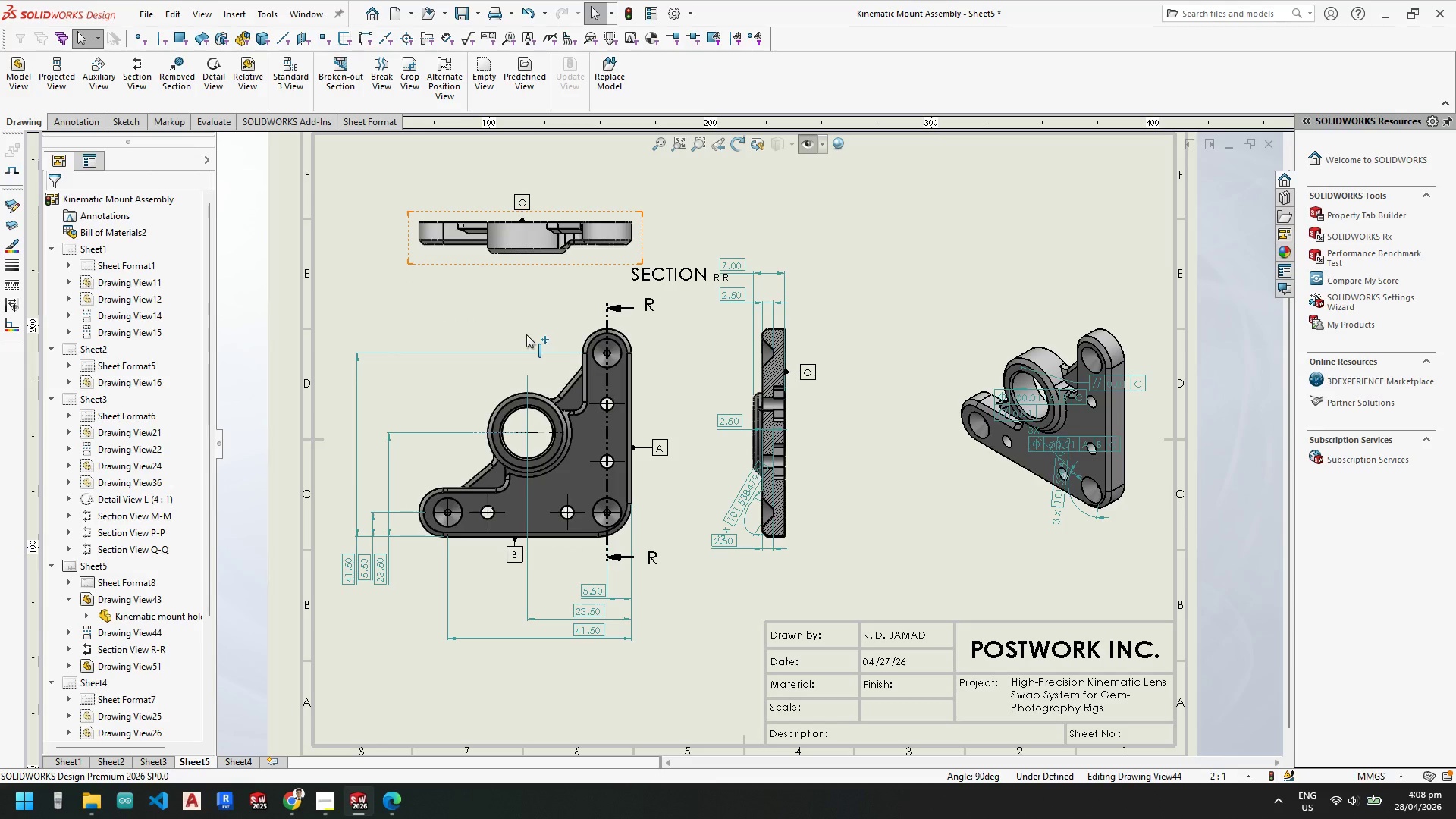 
key(Escape)
 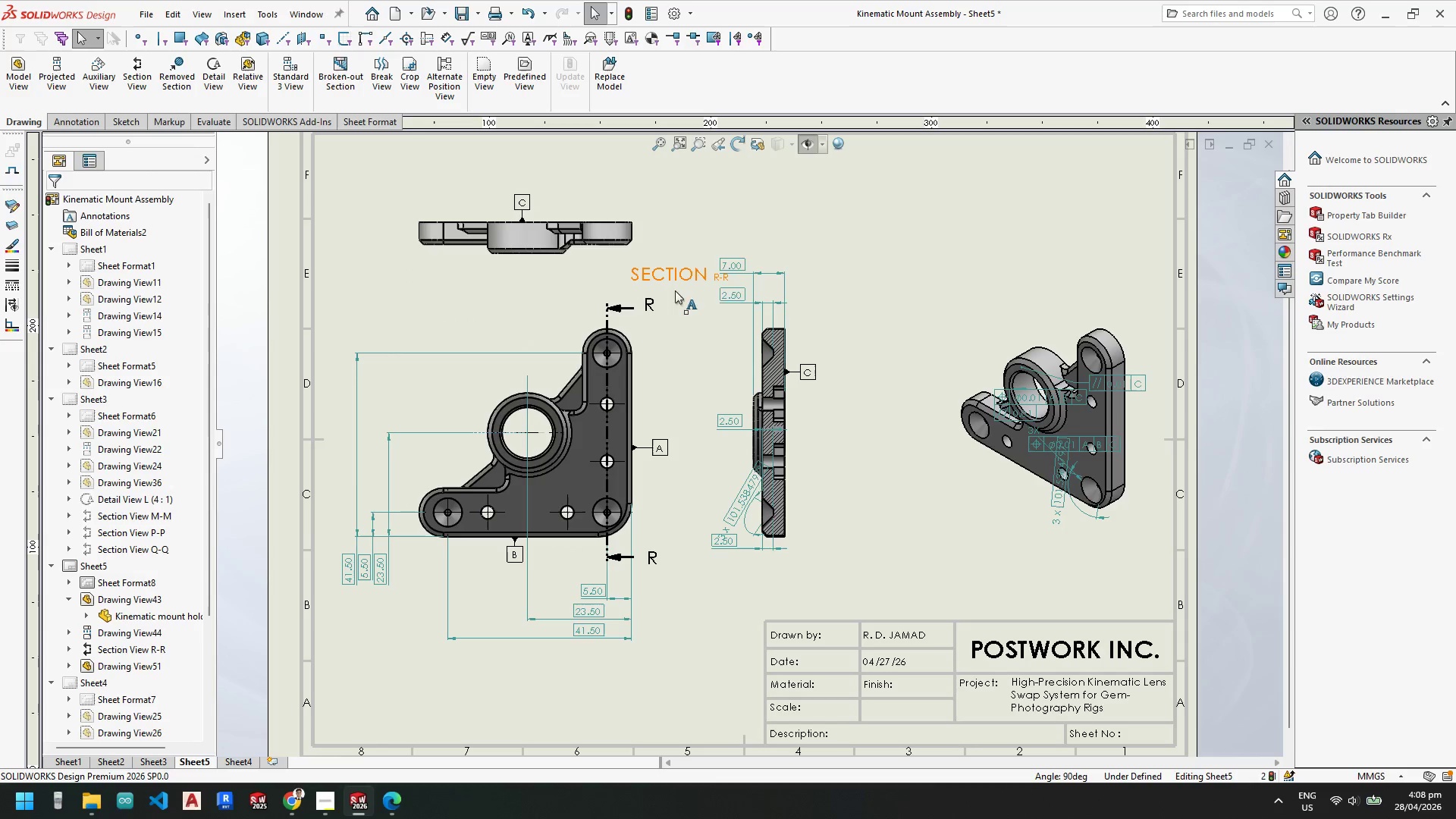 
key(Escape)
 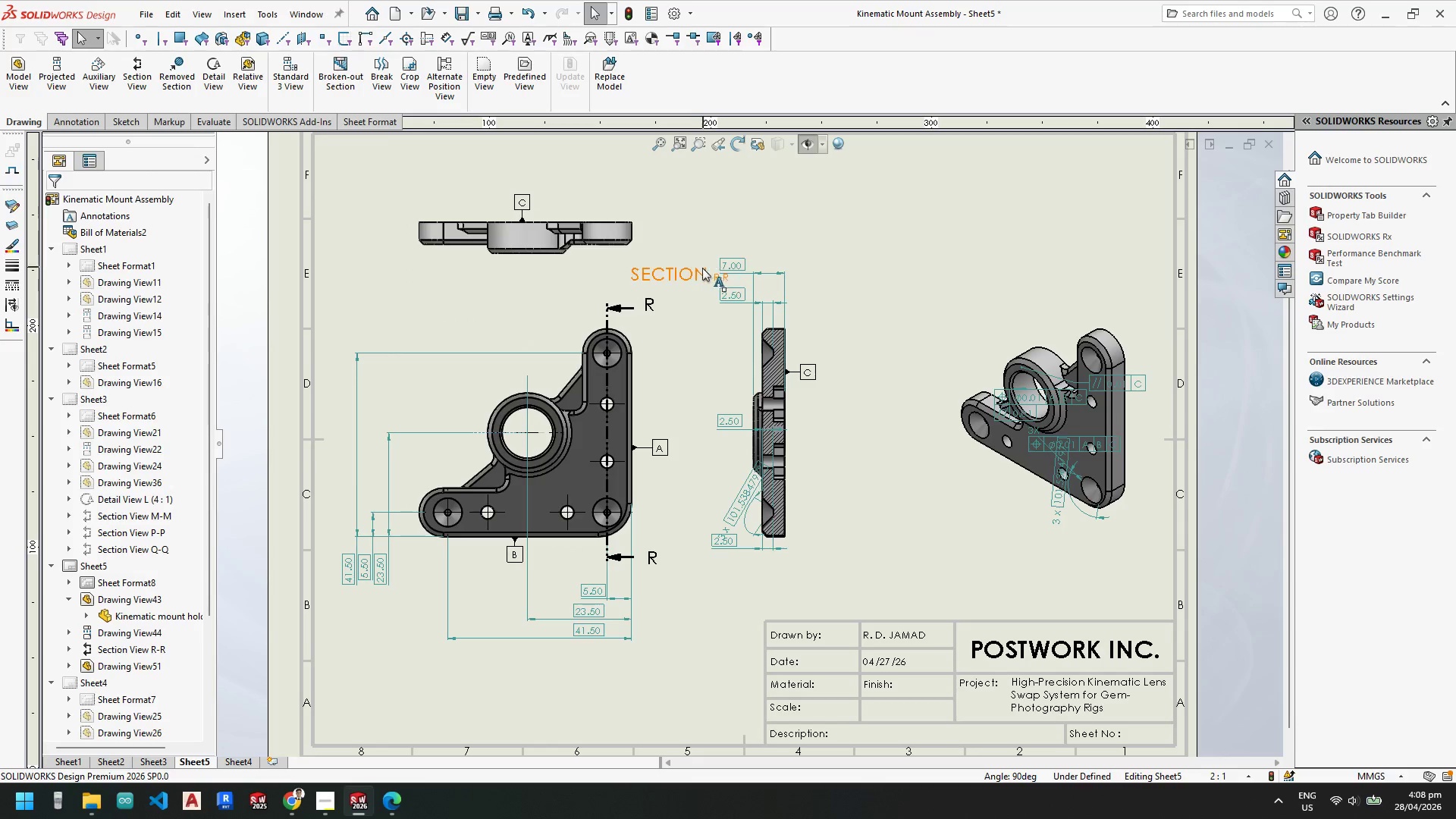 
left_click_drag(start_coordinate=[695, 272], to_coordinate=[780, 240])
 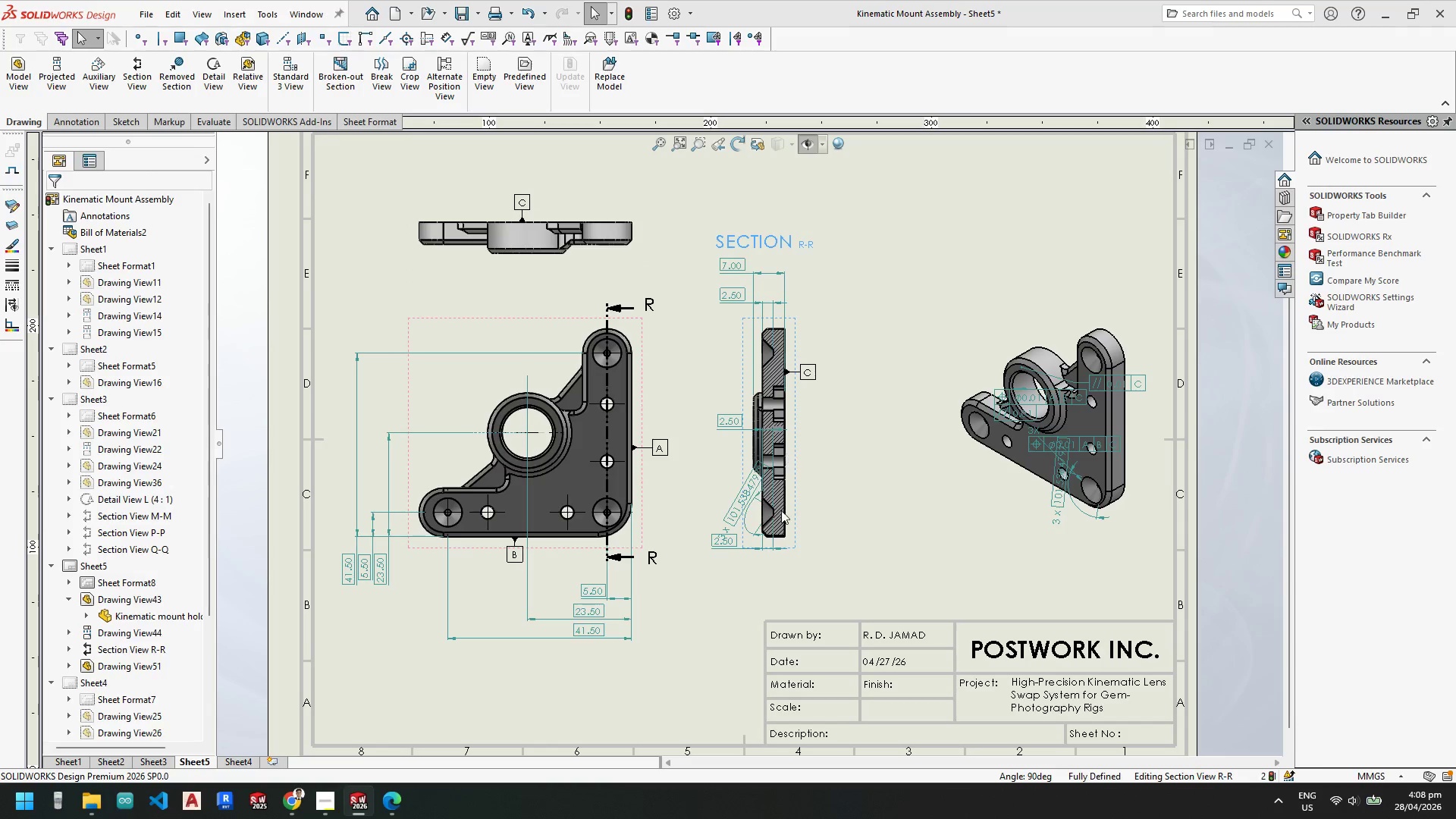 
key(Escape)
 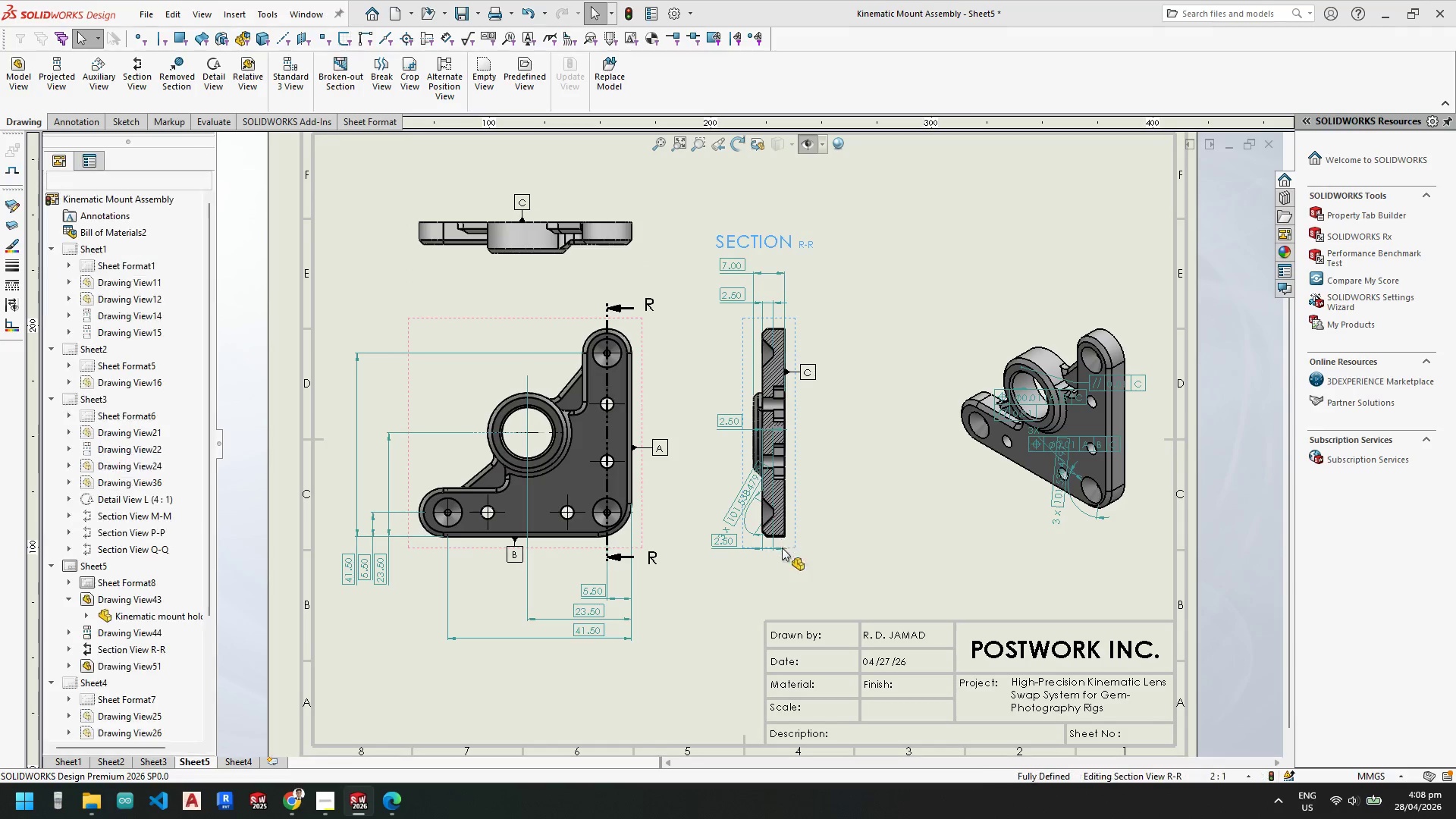 
key(Escape)
 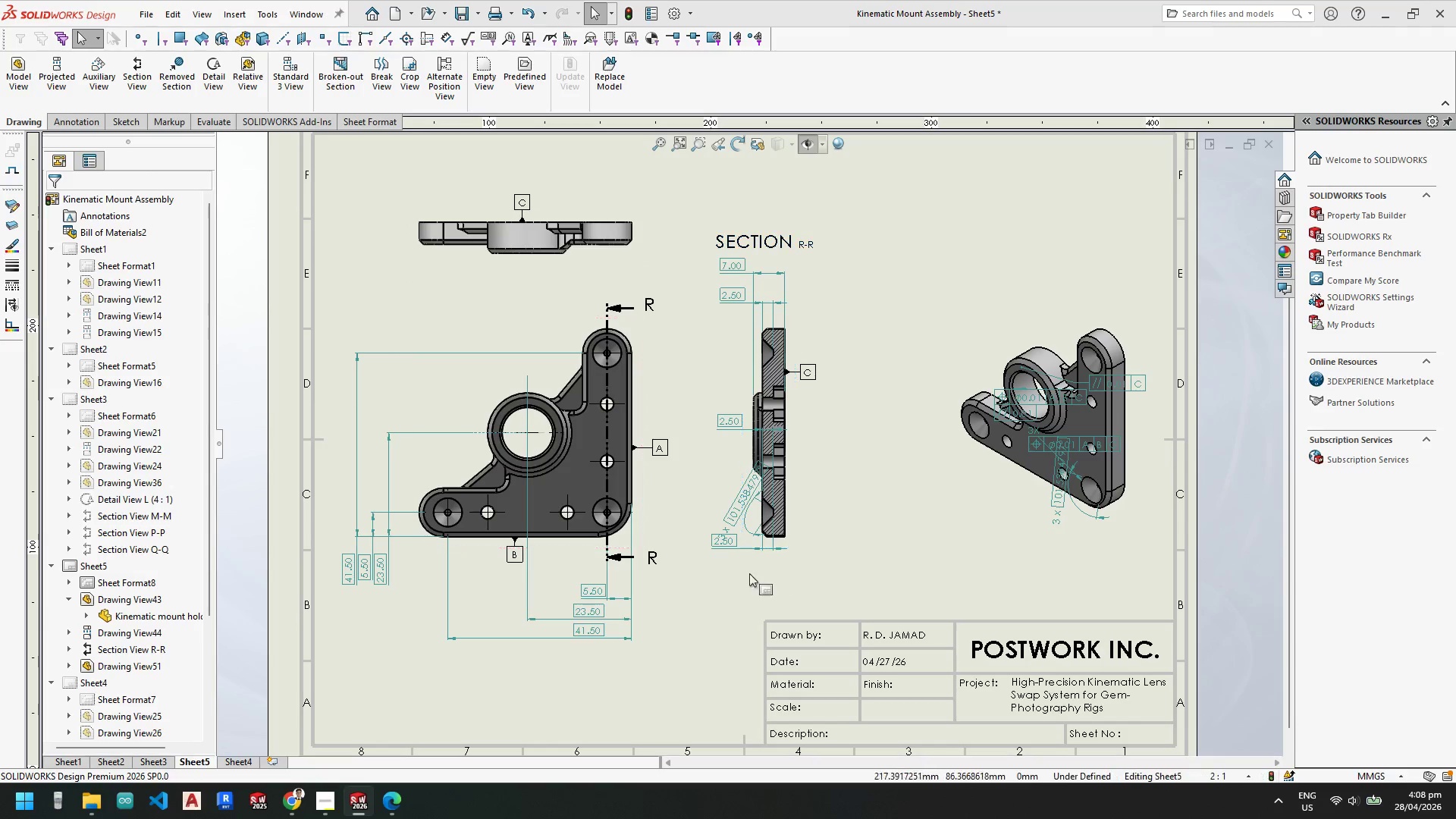 
key(Escape)
 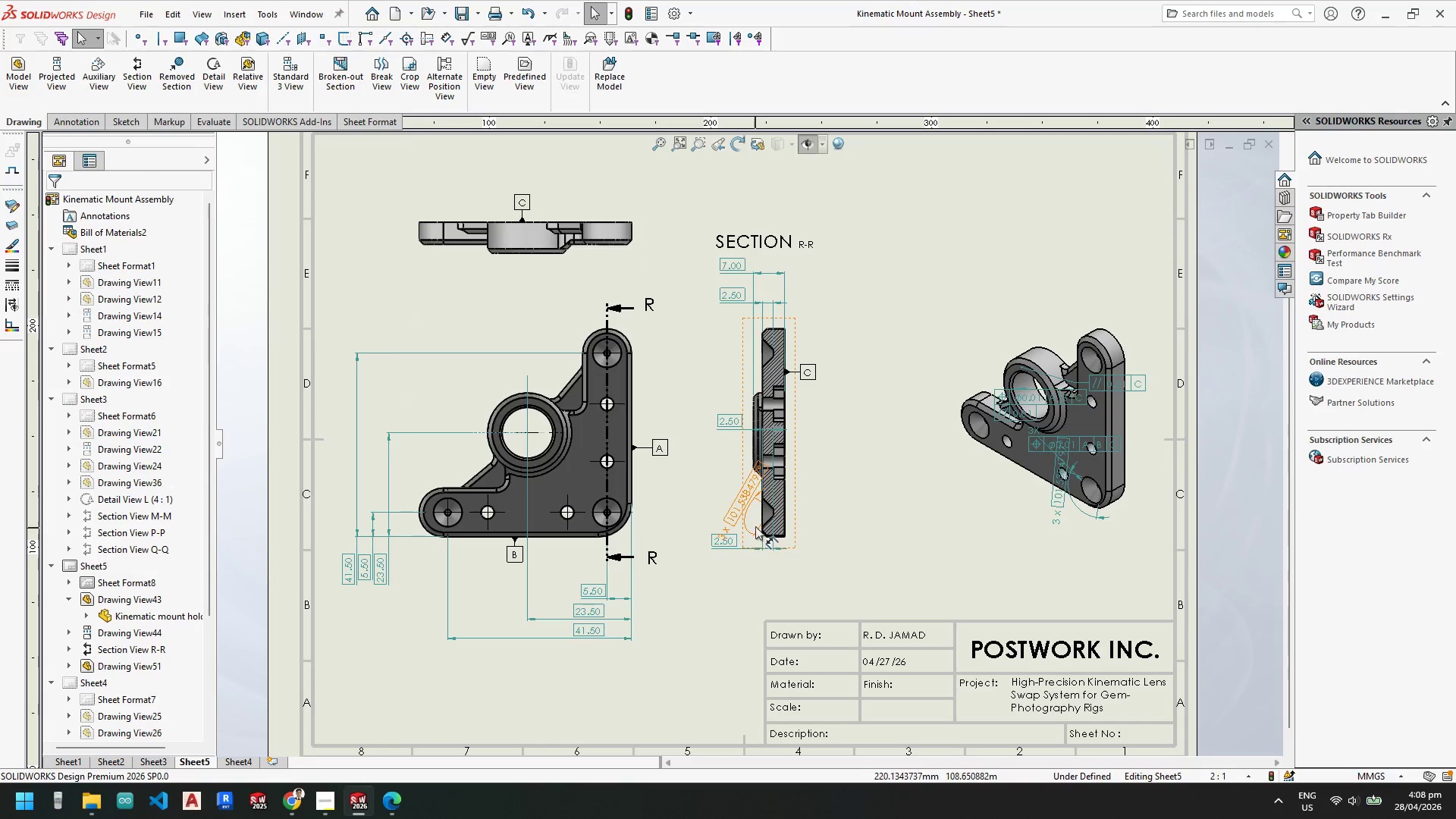 
scroll: coordinate [767, 513], scroll_direction: down, amount: 4.0
 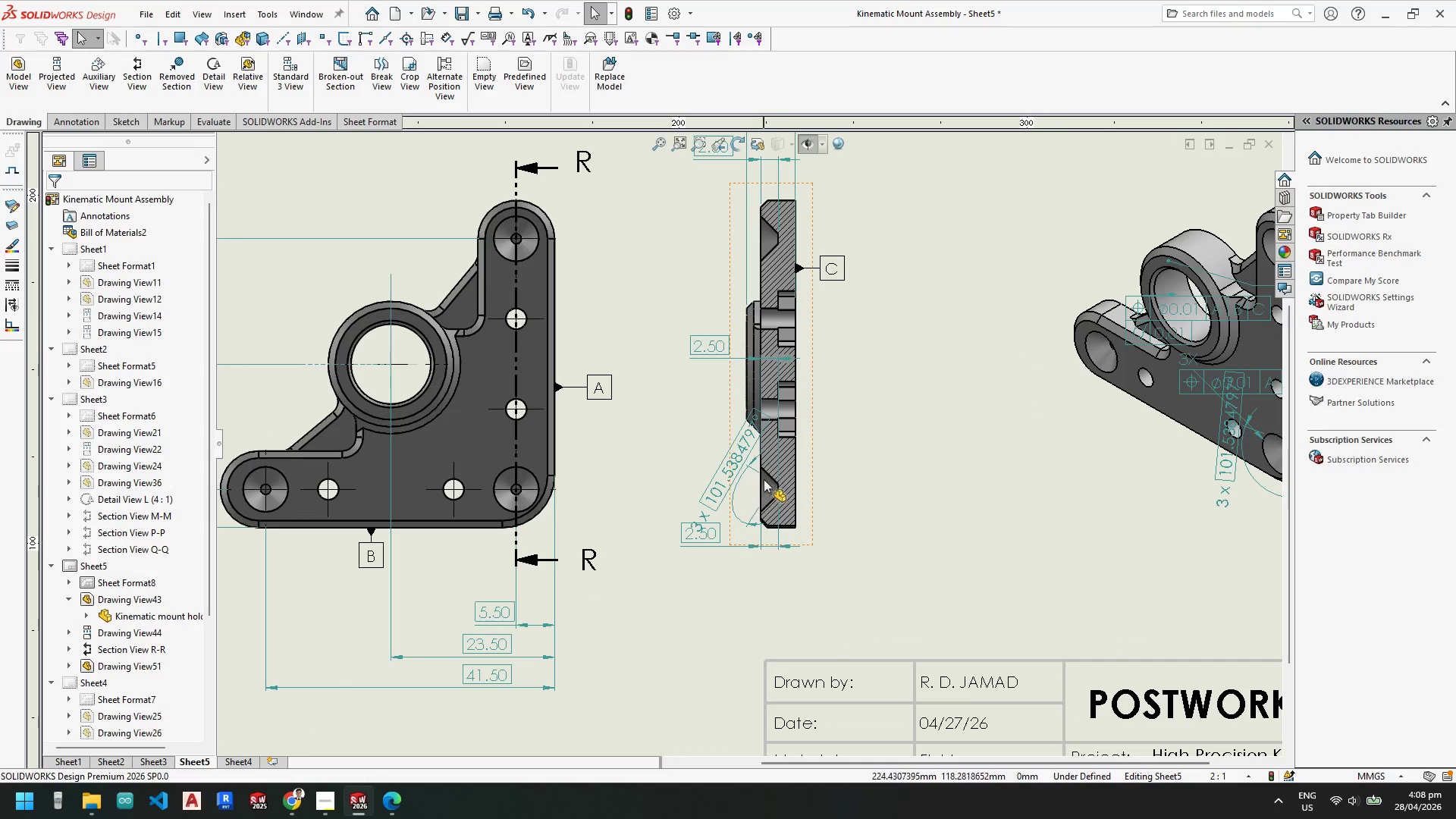 
key(Escape)
 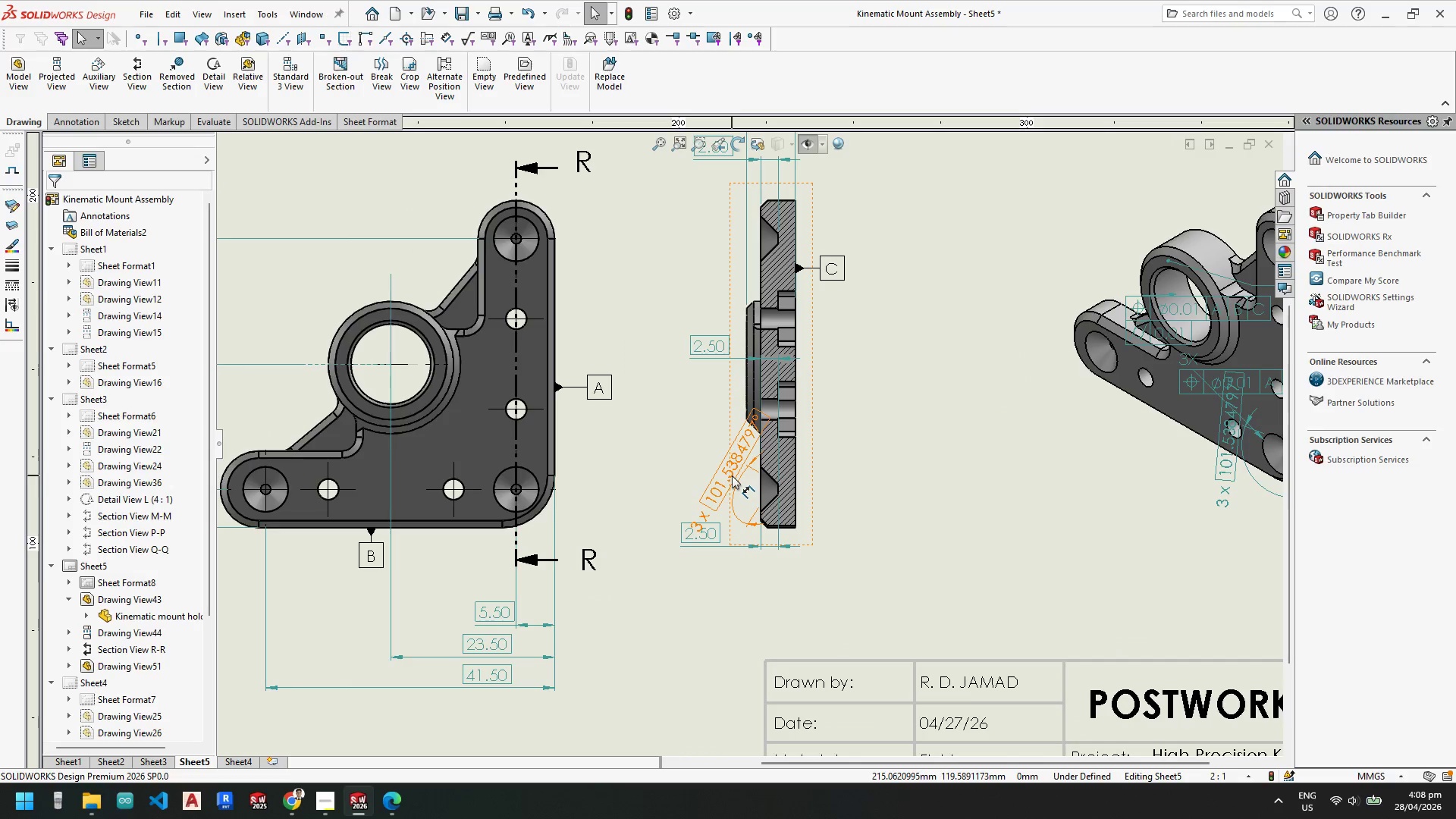 
left_click_drag(start_coordinate=[731, 475], to_coordinate=[691, 463])
 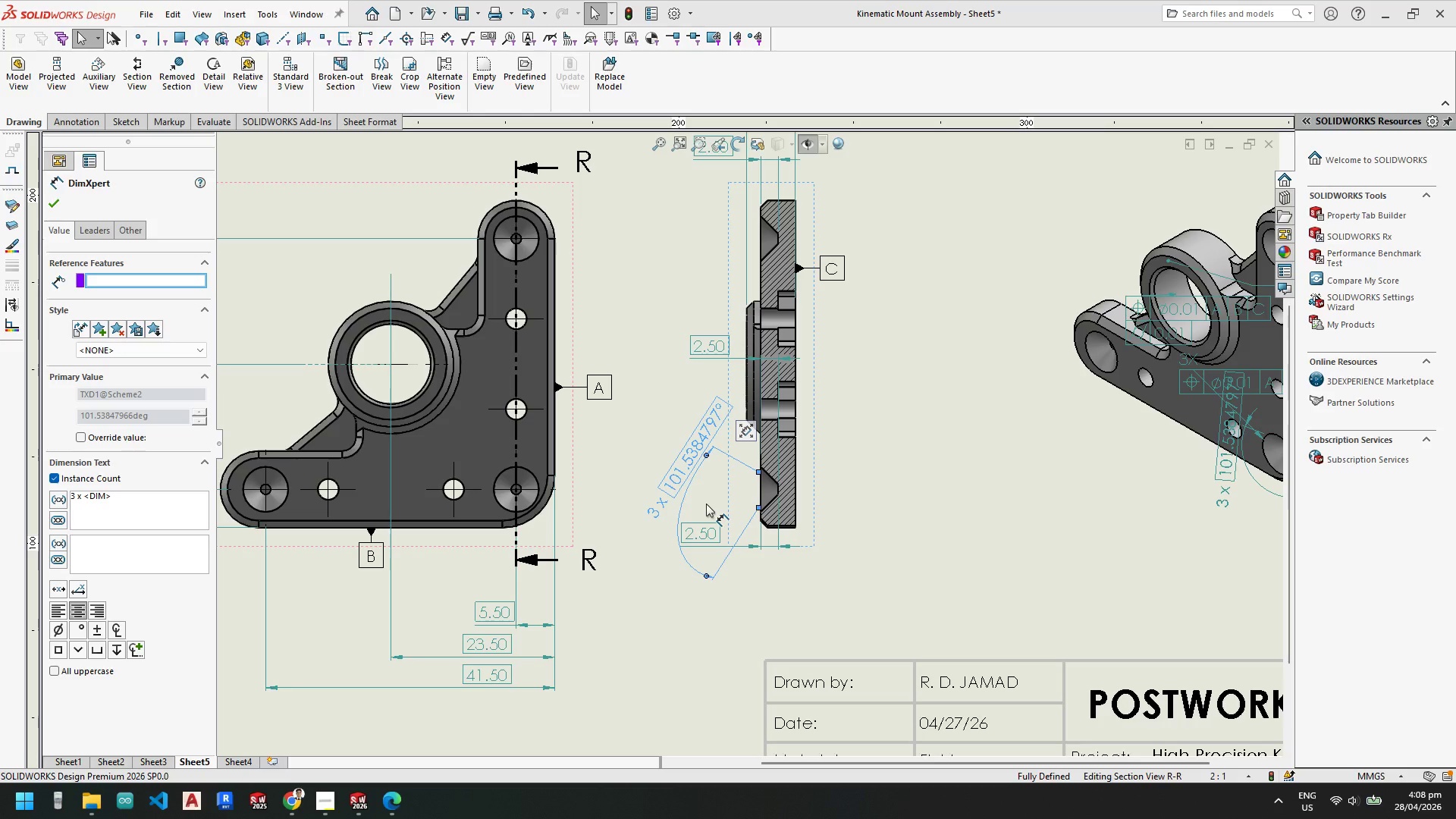 
key(Delete)
 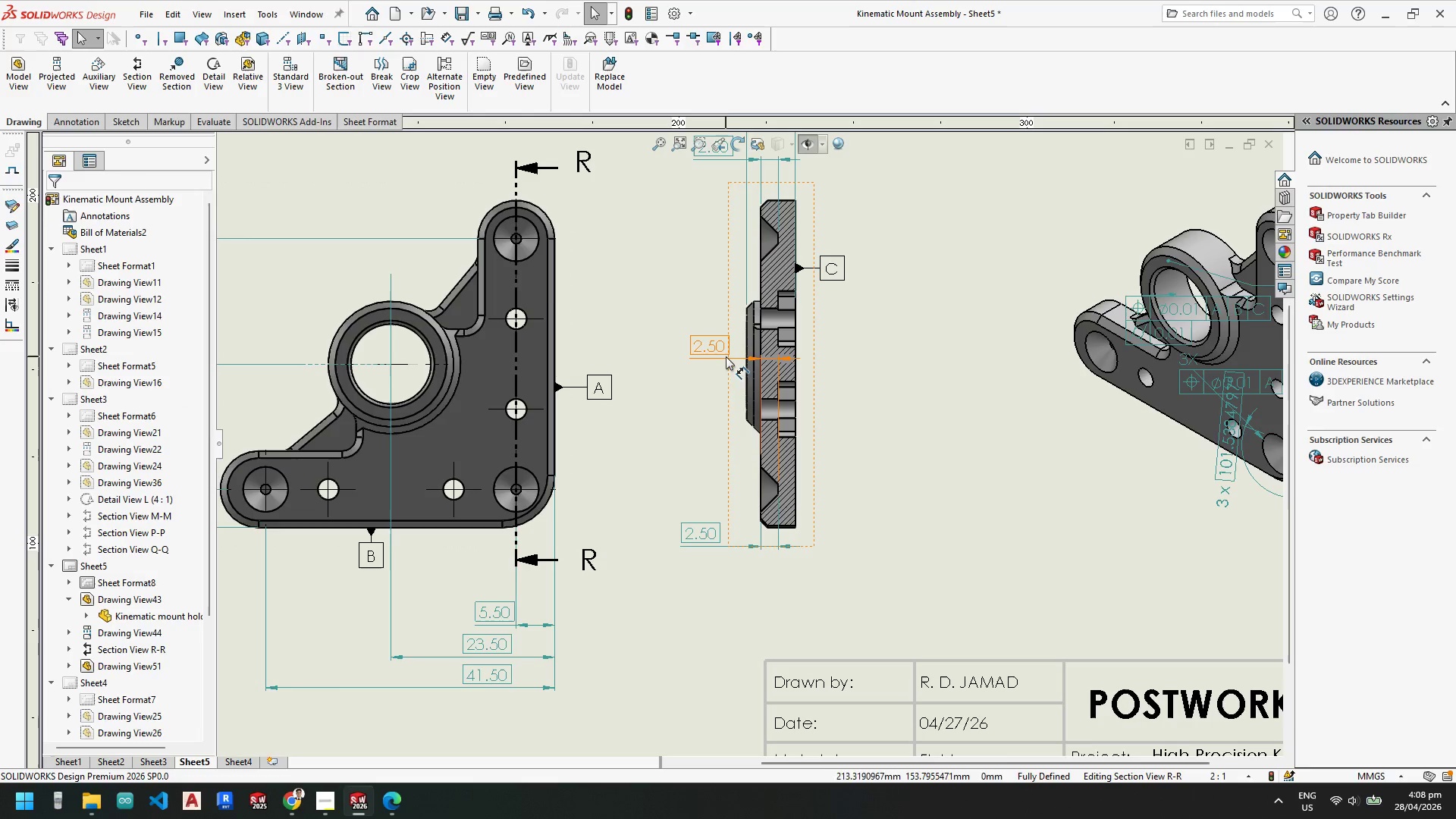 
scroll: coordinate [723, 391], scroll_direction: up, amount: 2.0
 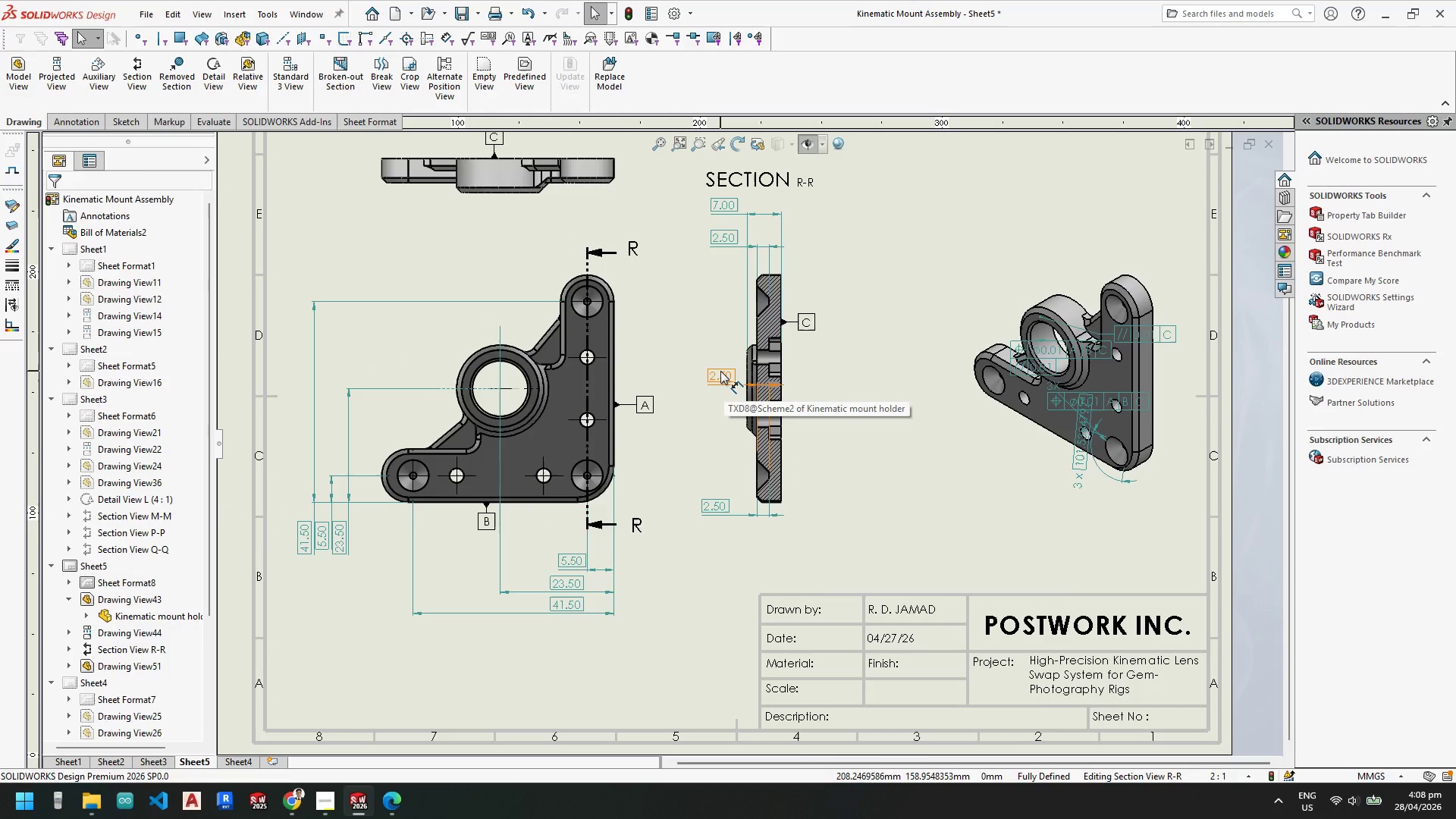 
left_click_drag(start_coordinate=[720, 371], to_coordinate=[730, 540])
 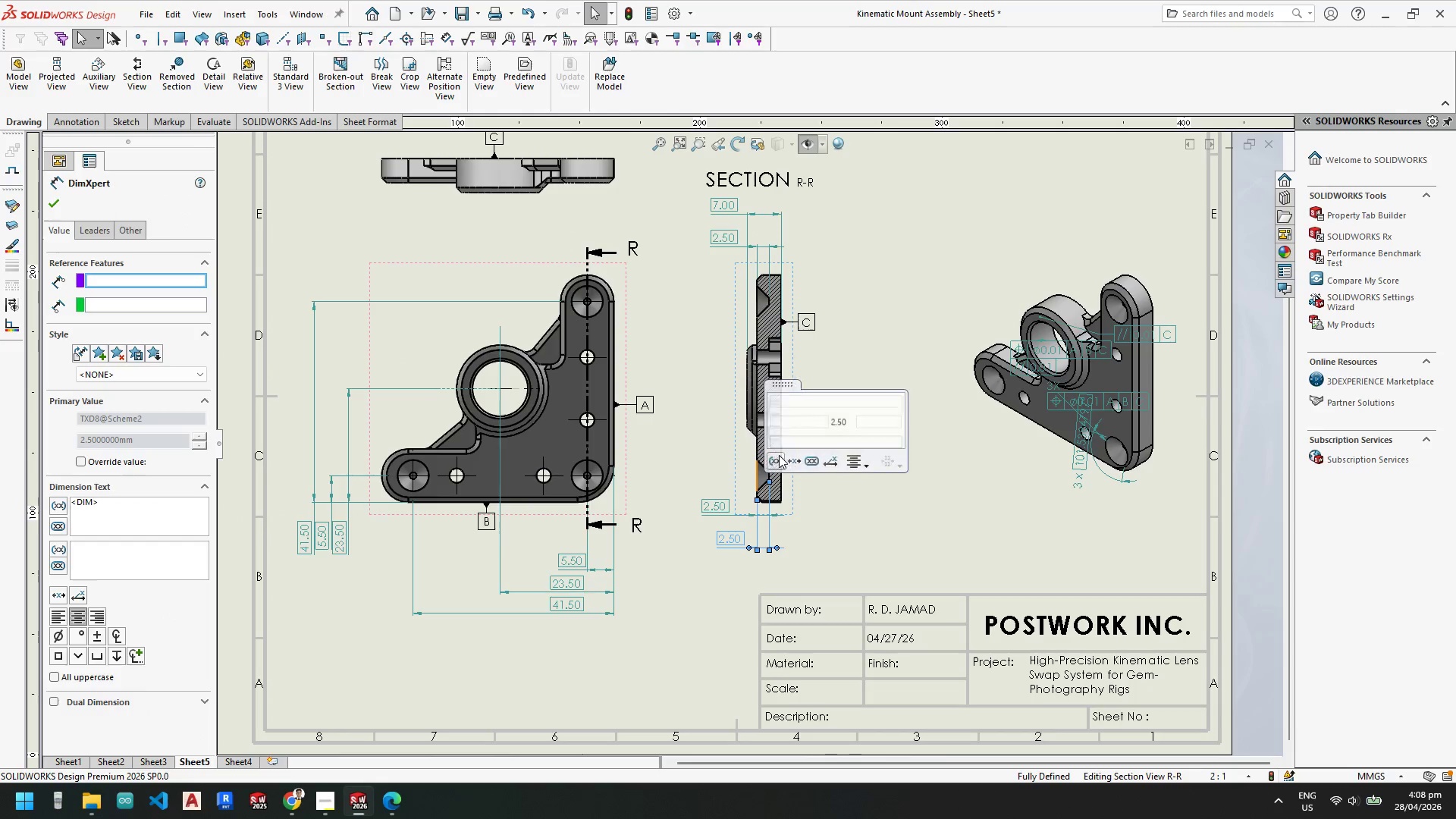 
key(Escape)
 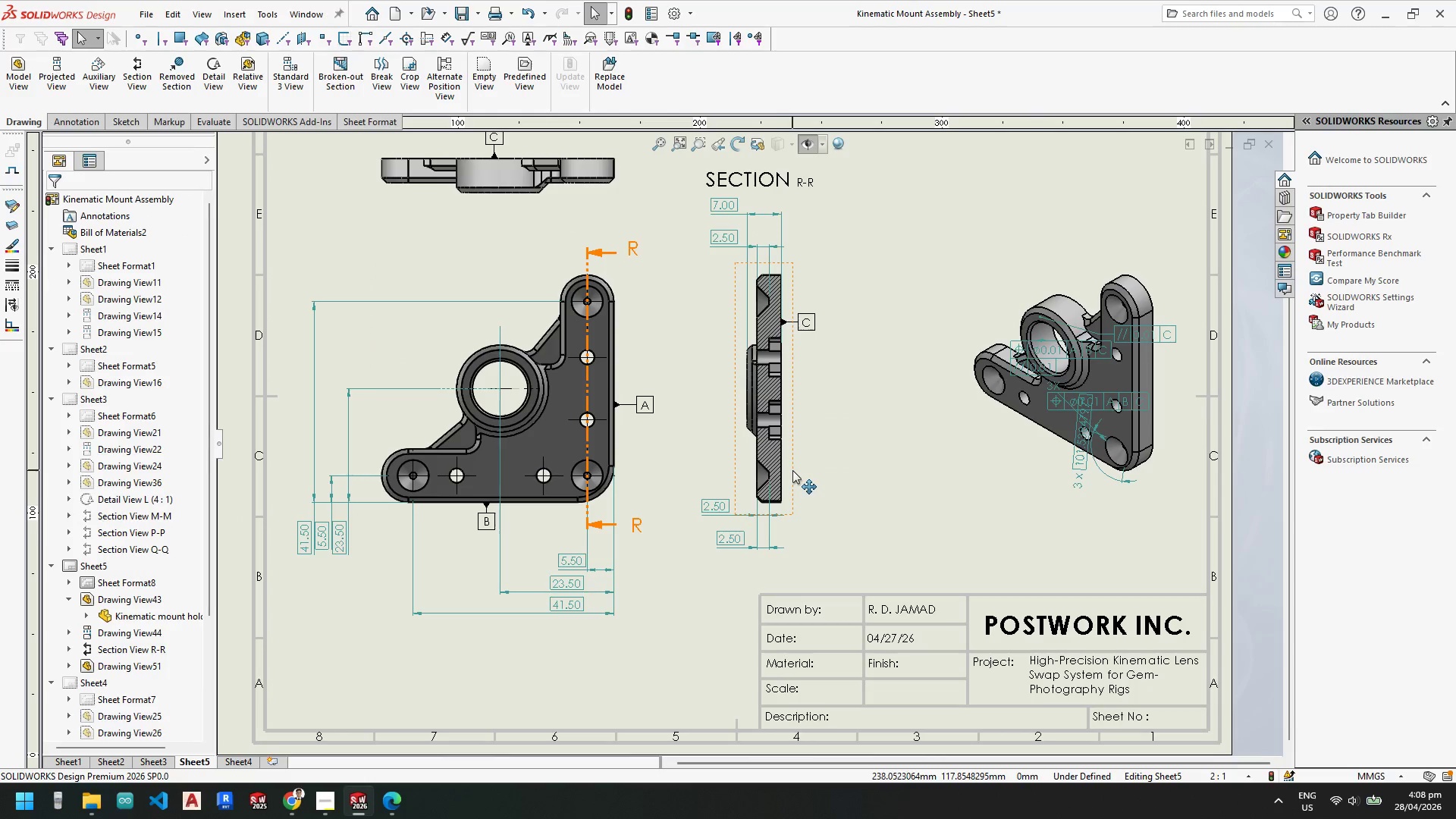 
left_click([792, 470])
 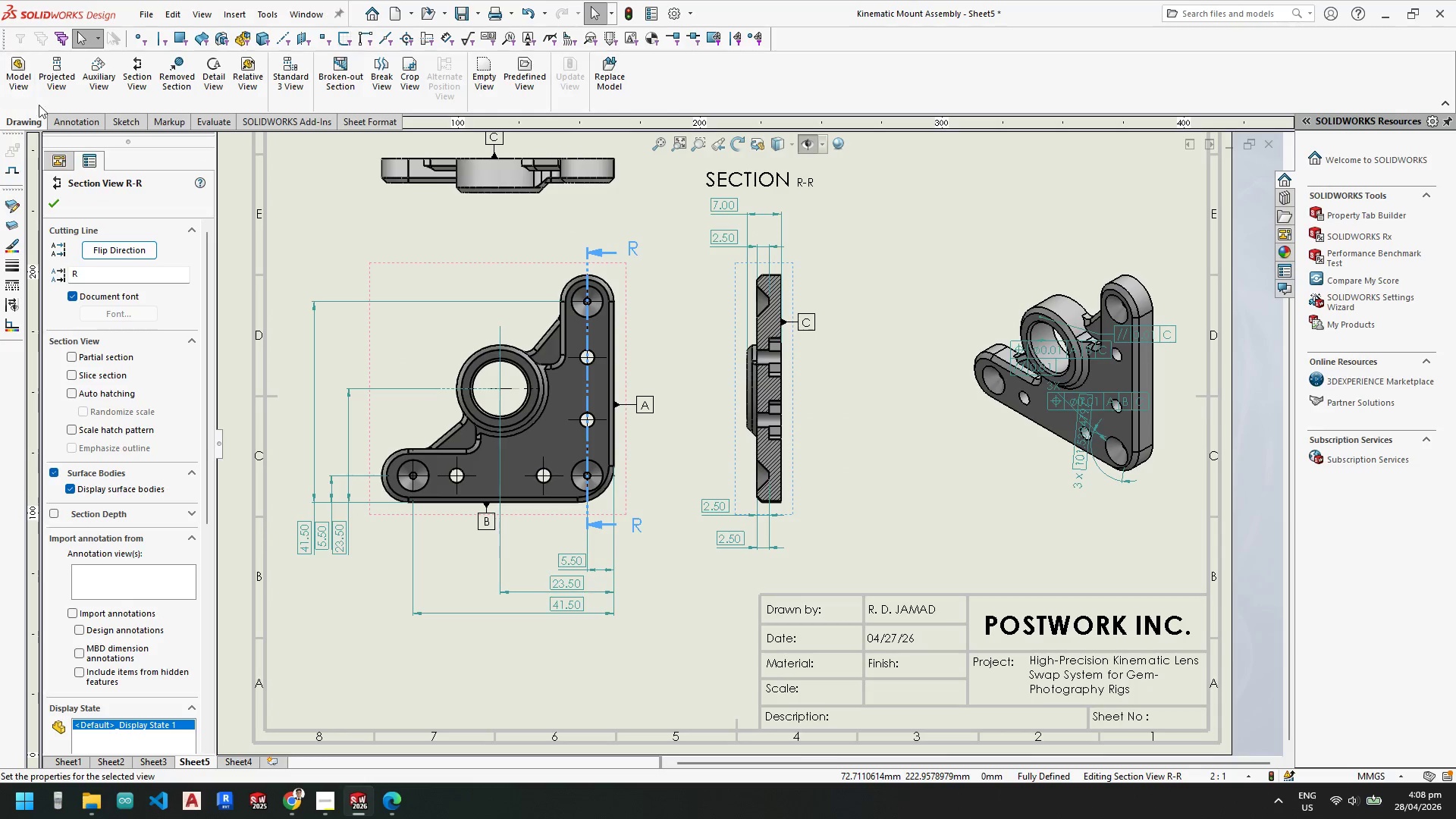 
left_click([80, 118])
 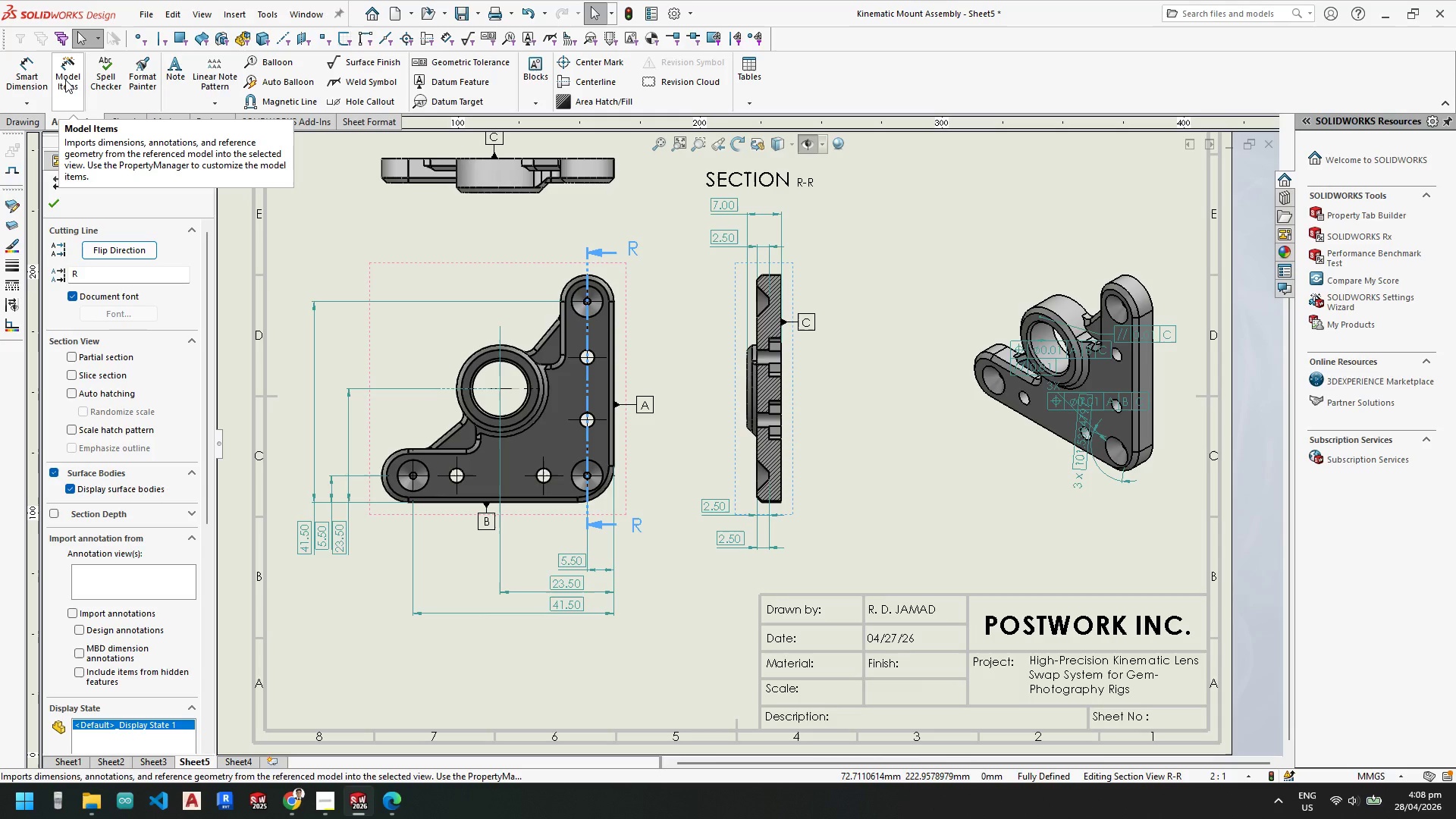 
left_click([66, 79])
 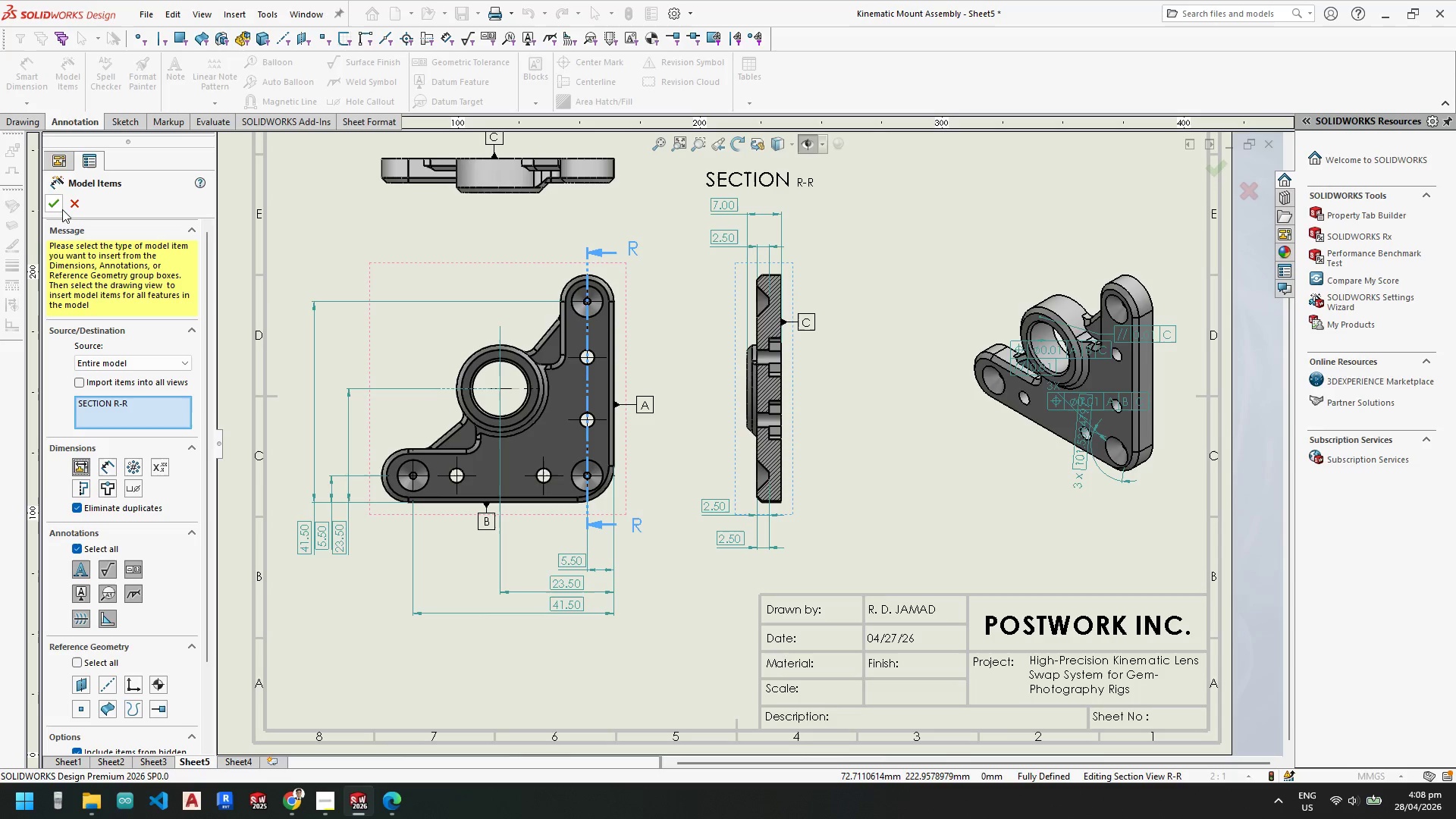 
left_click([52, 206])
 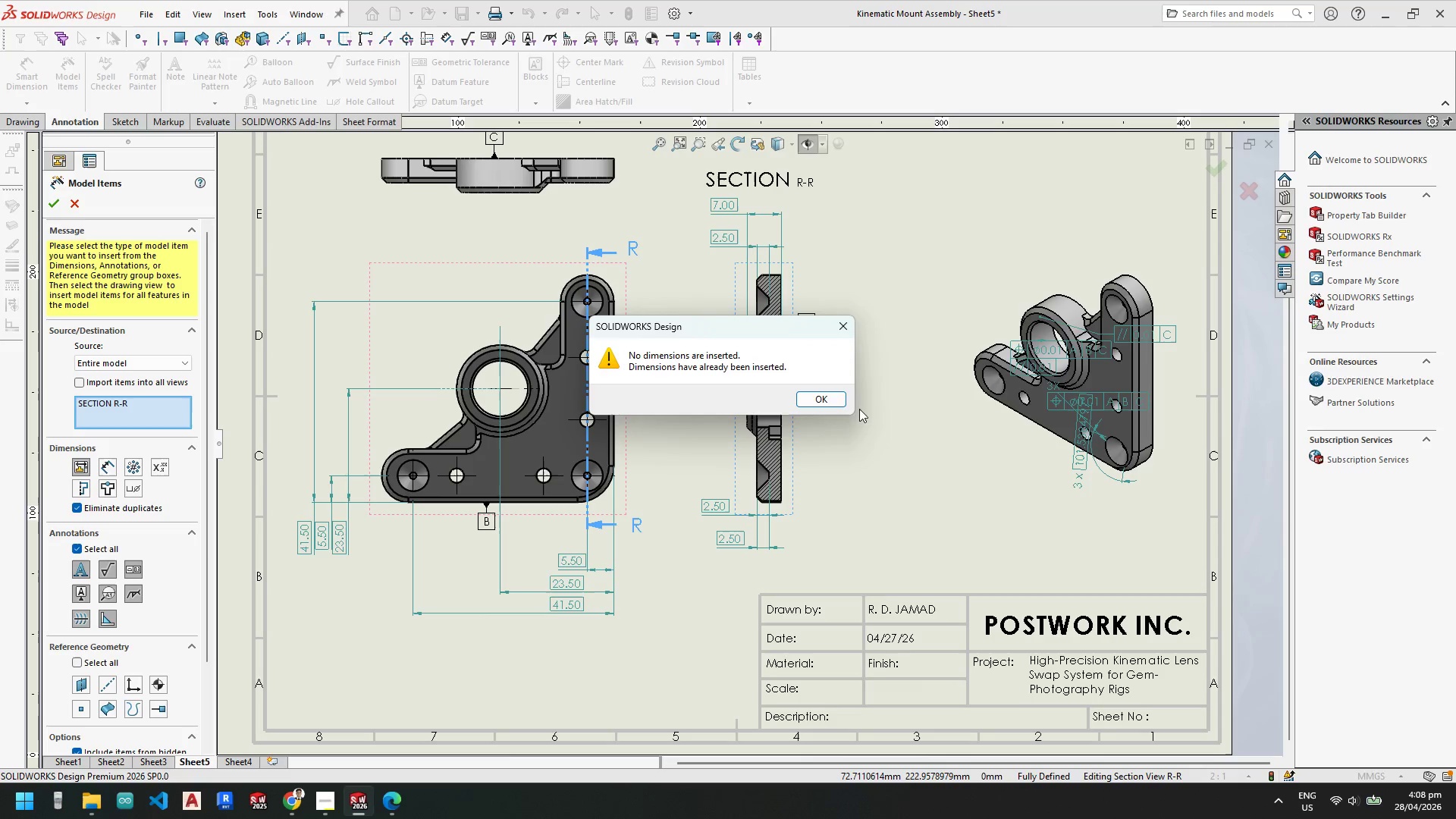 
left_click([830, 394])
 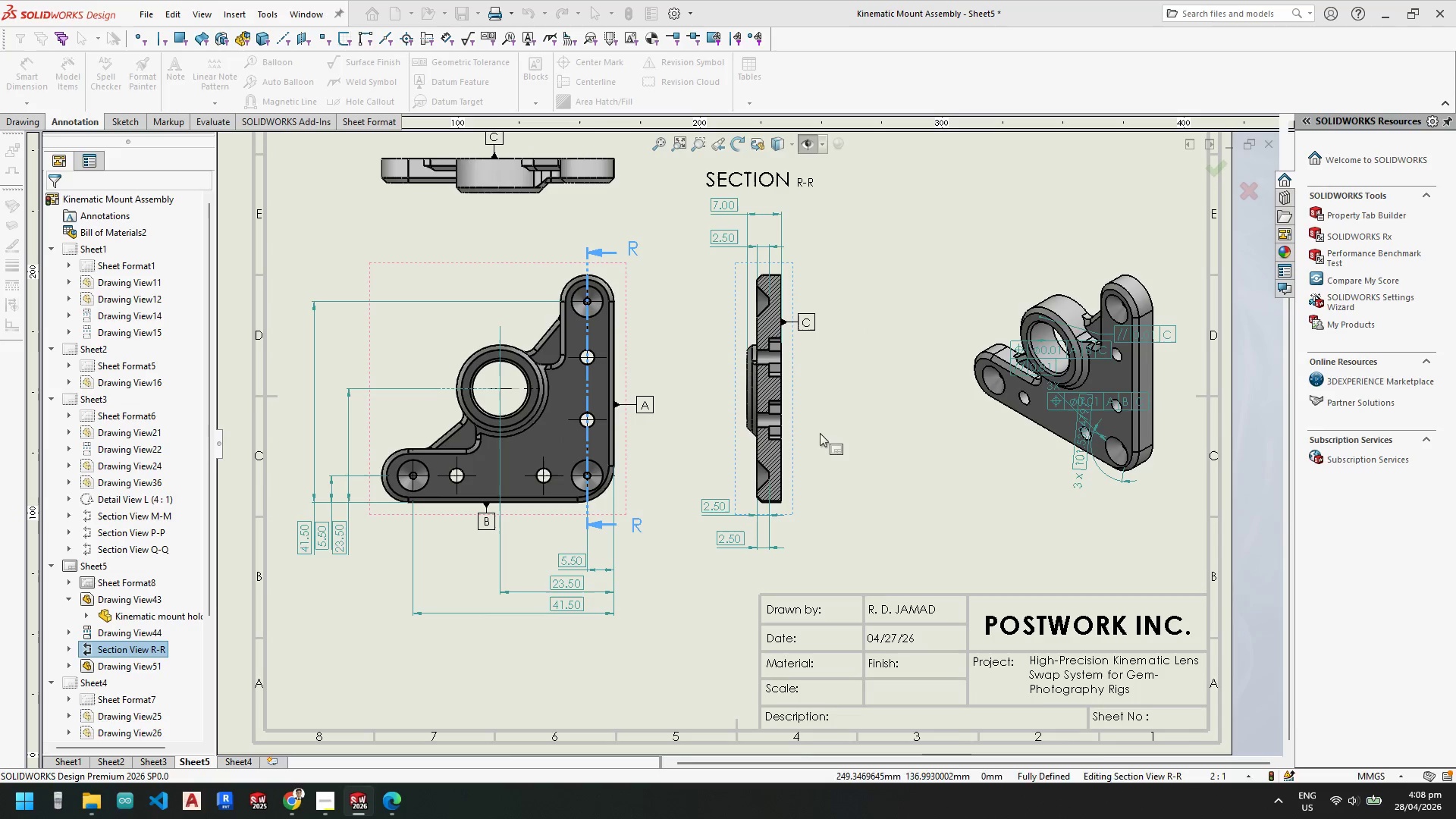 
key(Escape)
 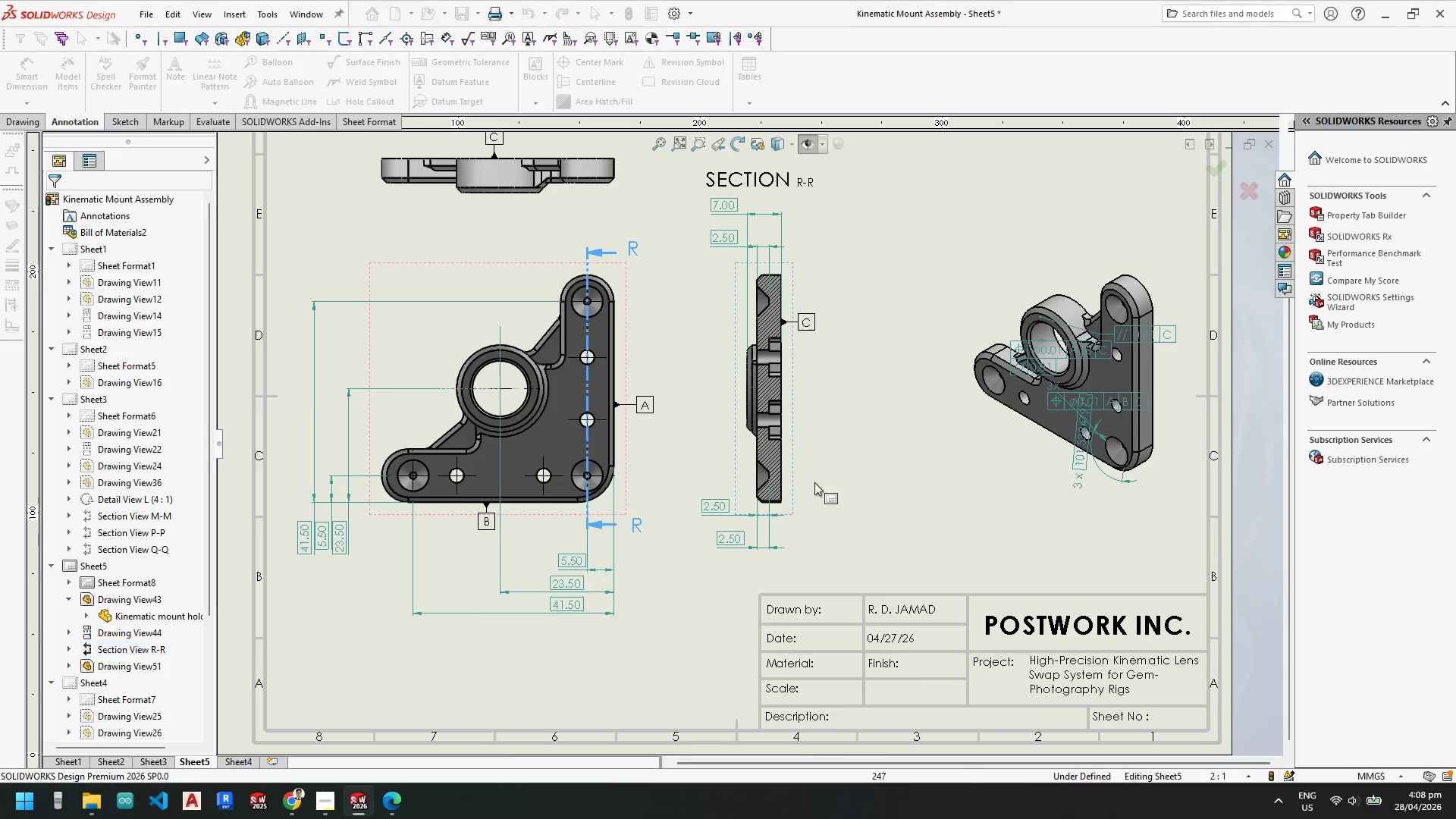 
key(Escape)
 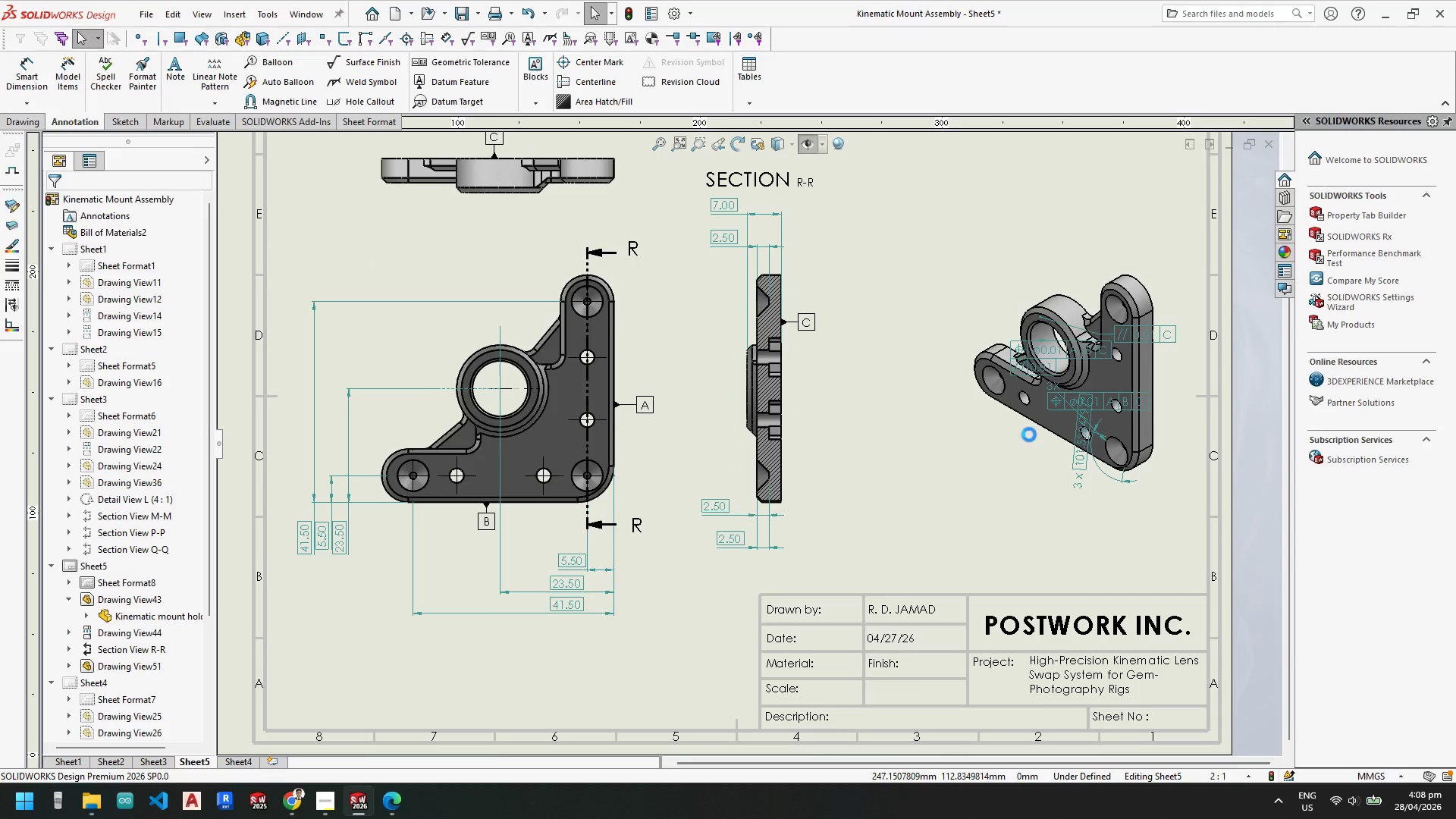 
key(Escape)
 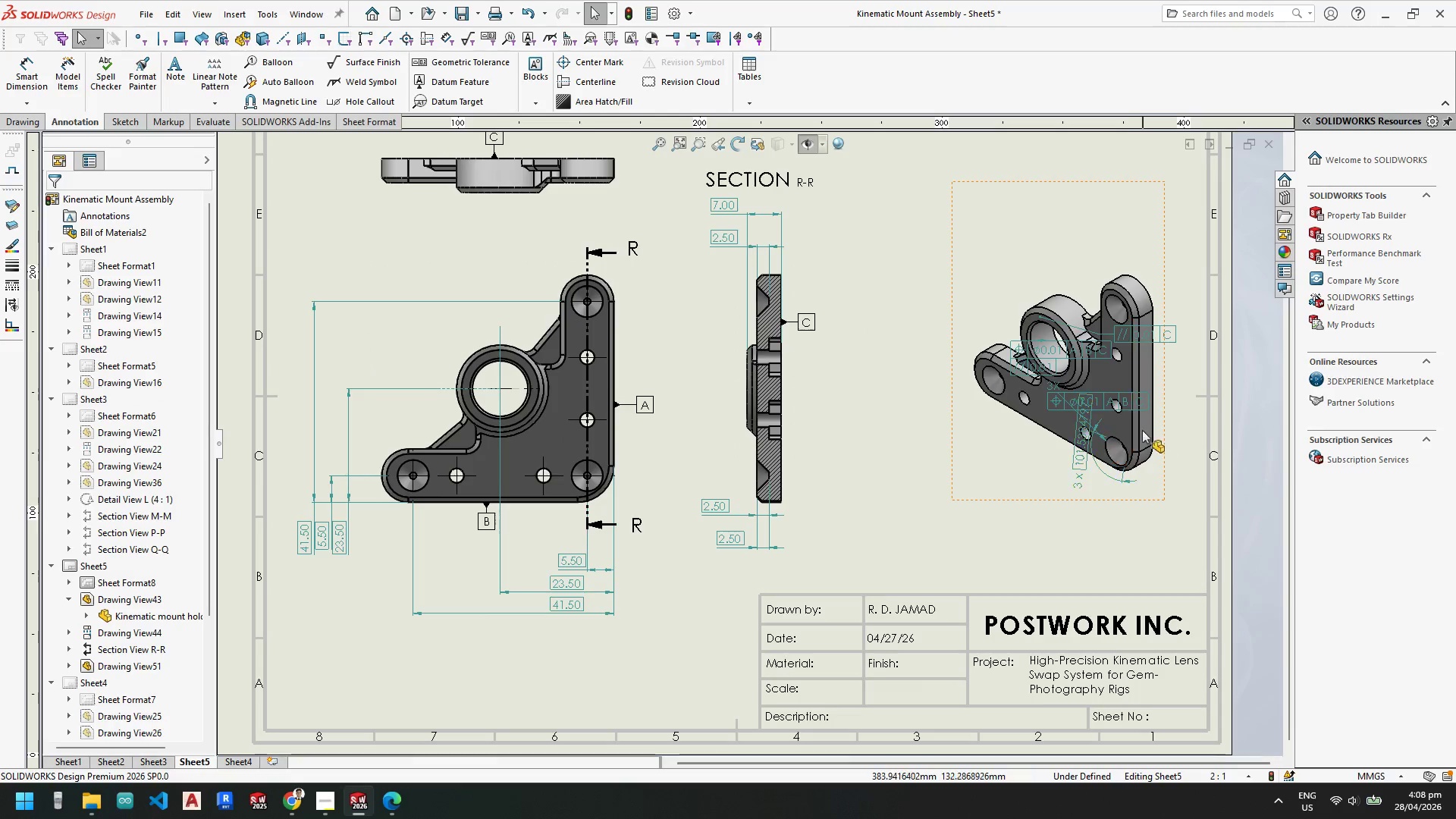 
scroll: coordinate [1090, 423], scroll_direction: down, amount: 4.0
 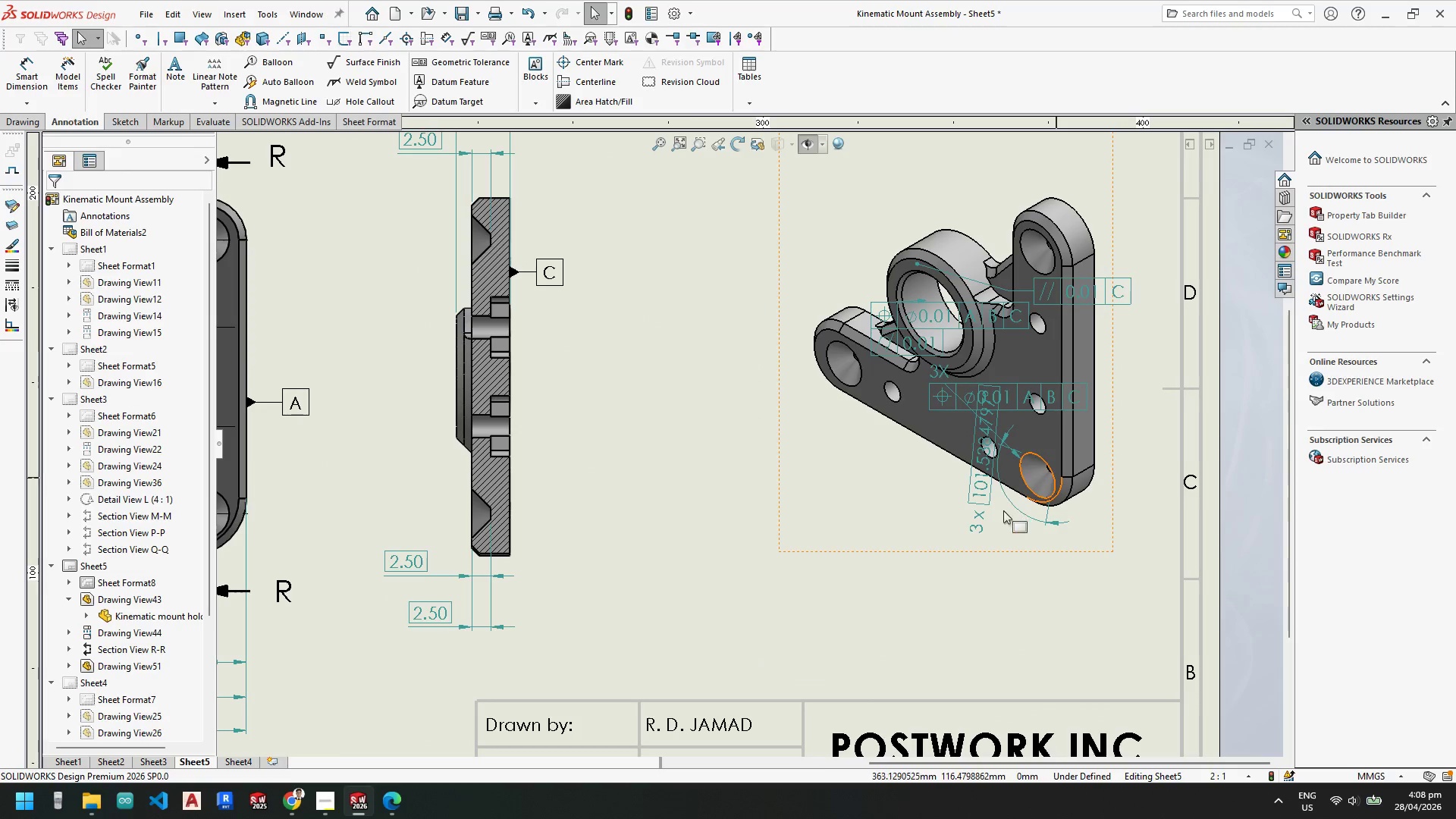 
left_click_drag(start_coordinate=[984, 488], to_coordinate=[897, 533])
 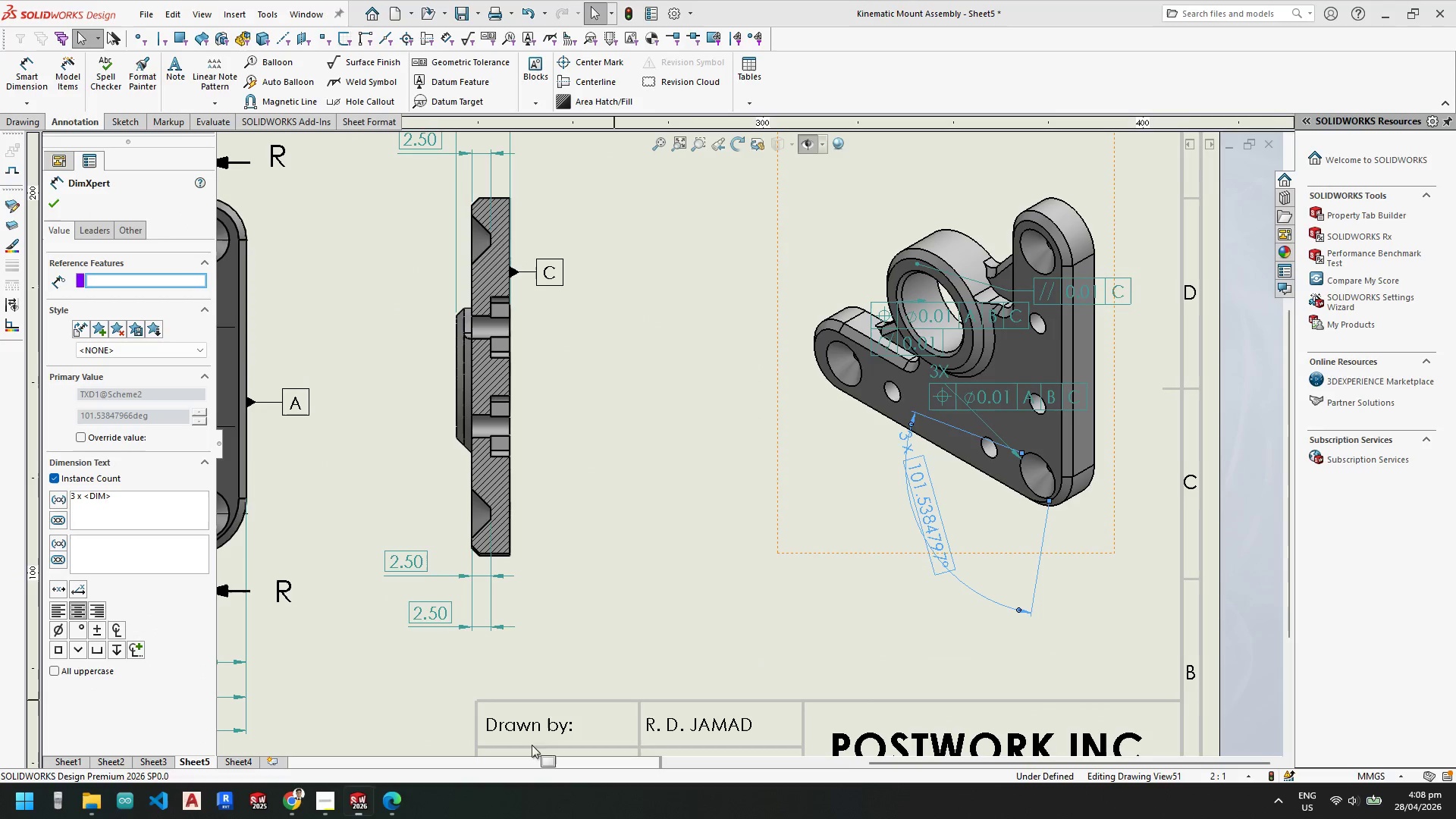 
key(Escape)
 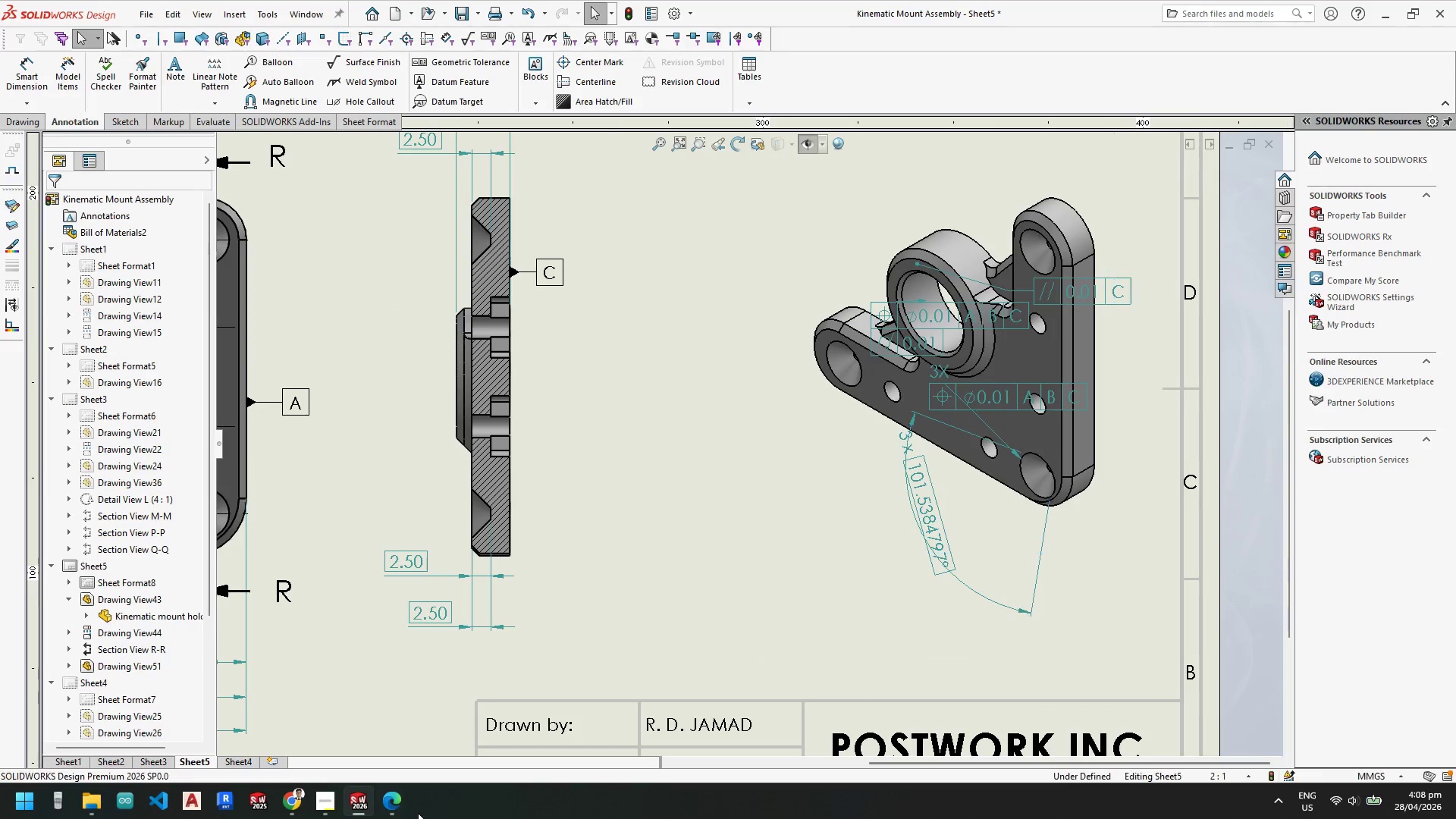 
mouse_move([373, 790])
 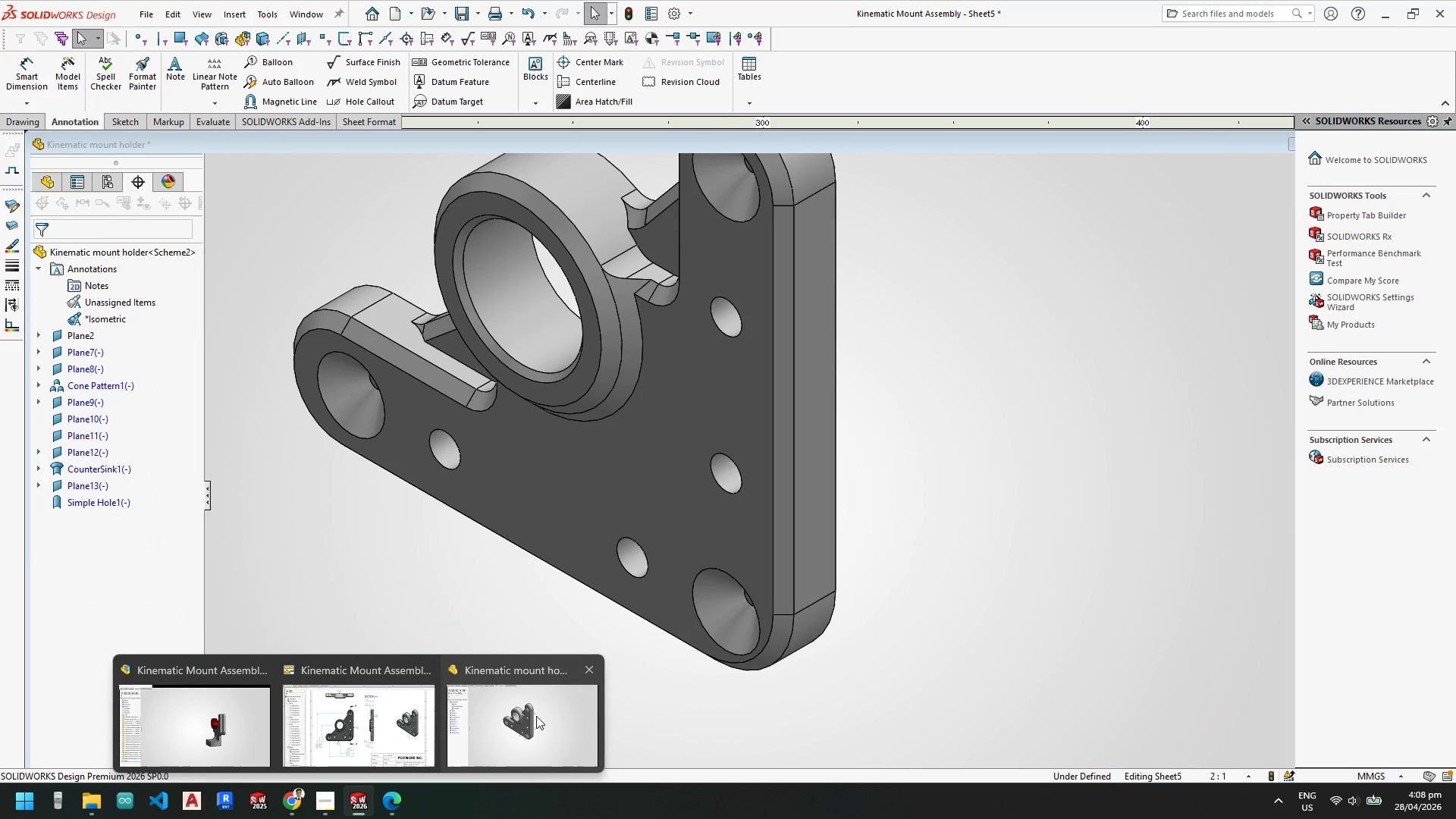 
left_click([536, 716])
 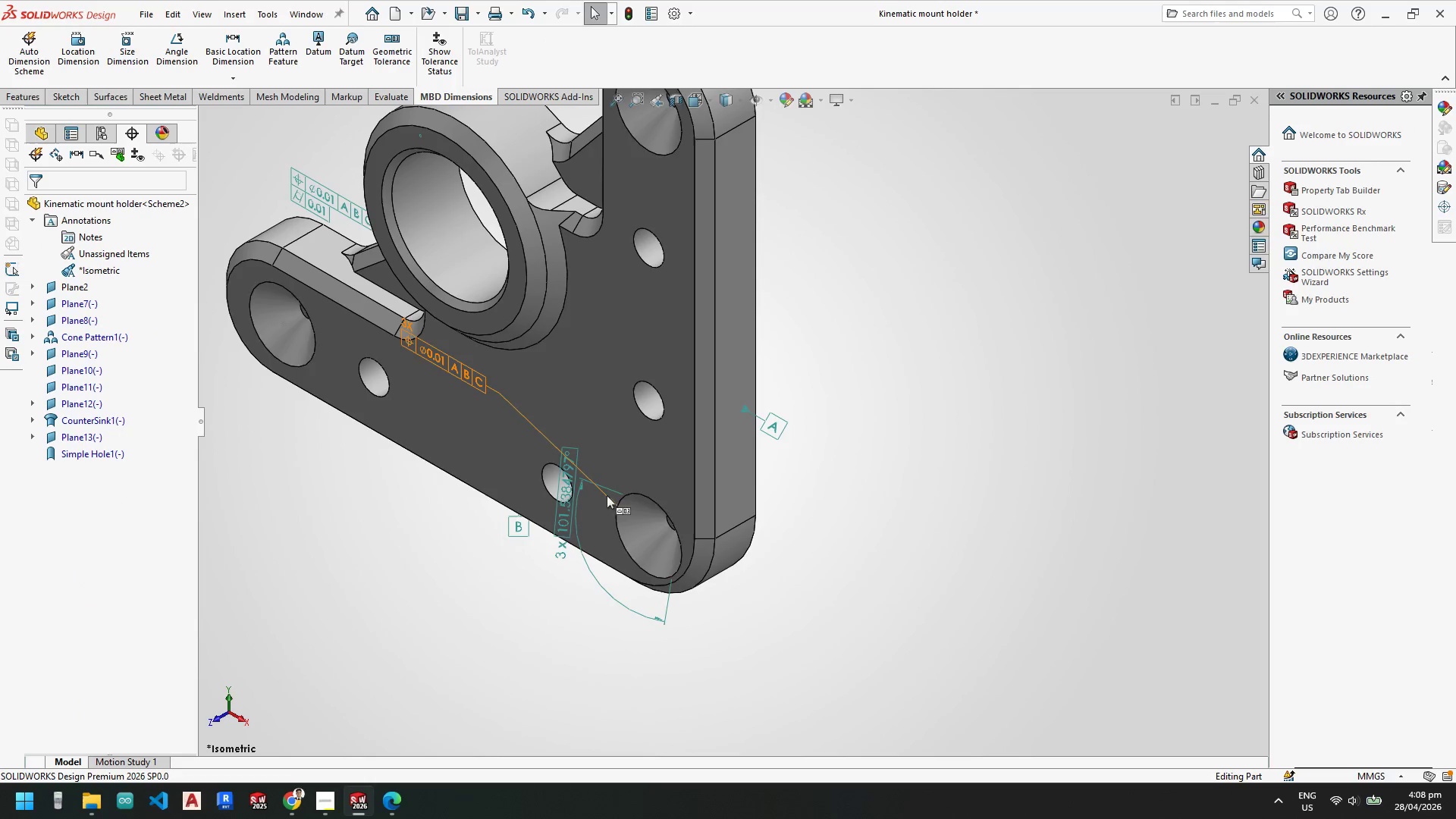 
scroll: coordinate [588, 511], scroll_direction: down, amount: 3.0
 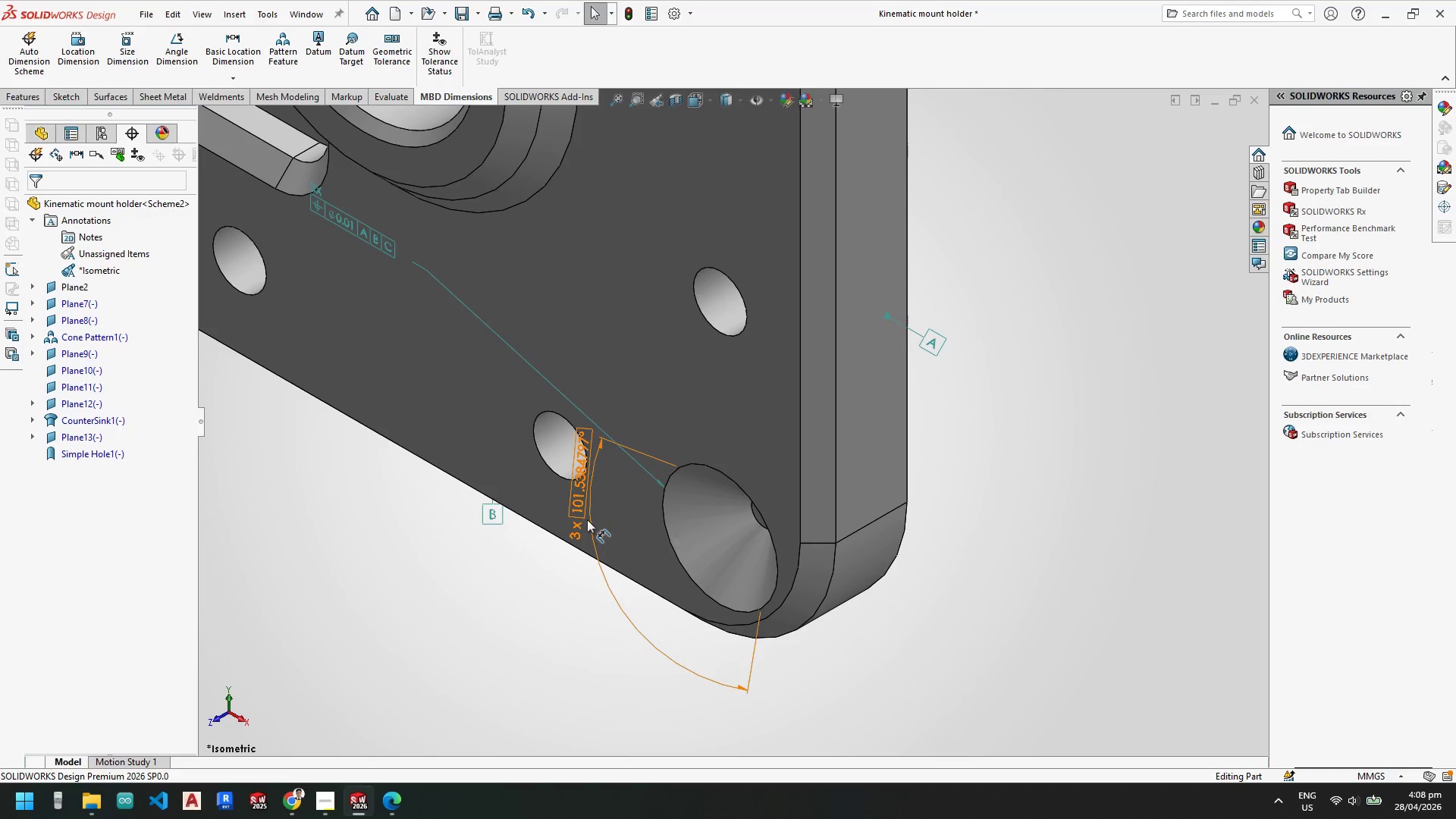 
left_click([588, 519])
 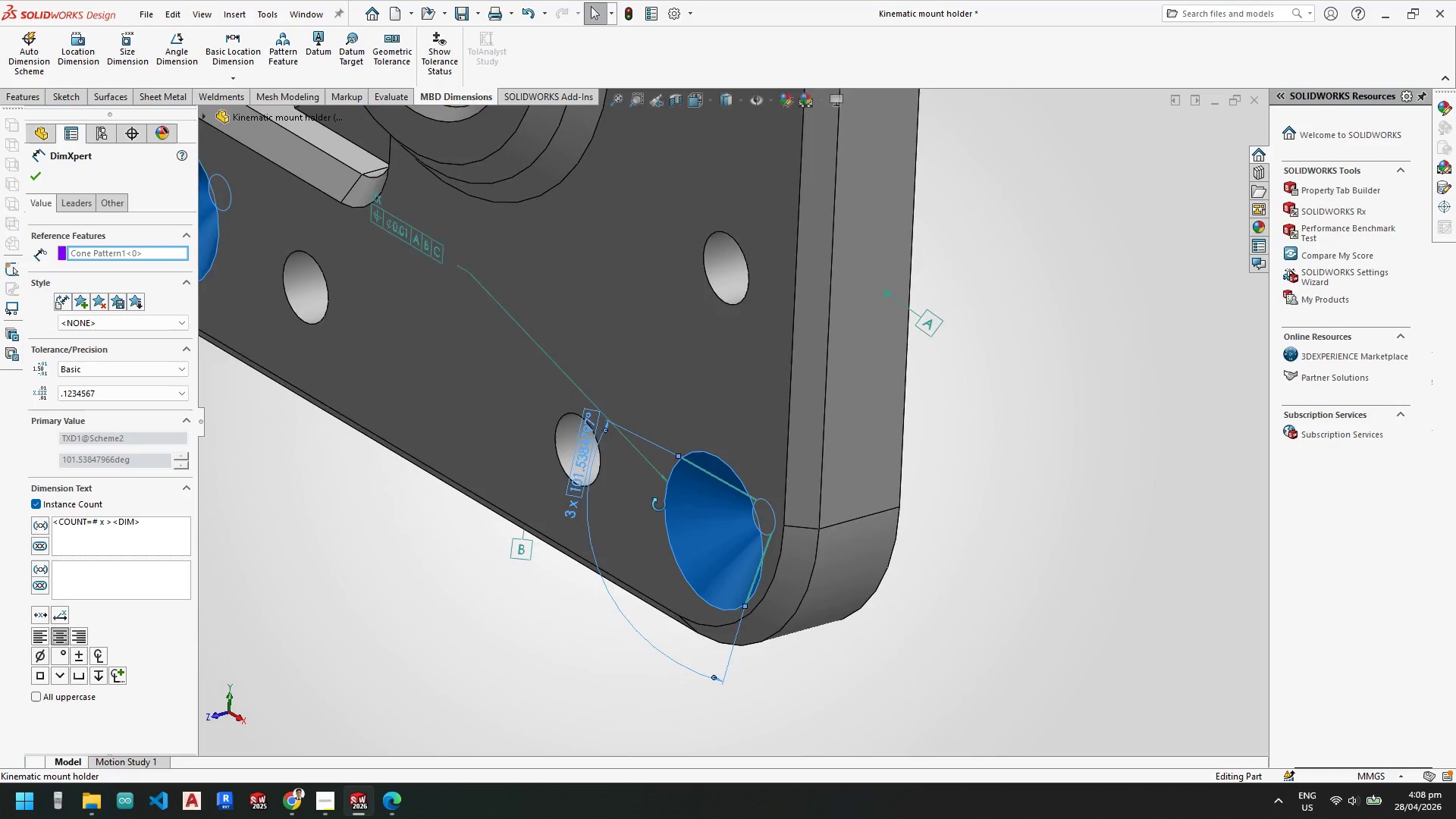 
double_click([582, 452])
 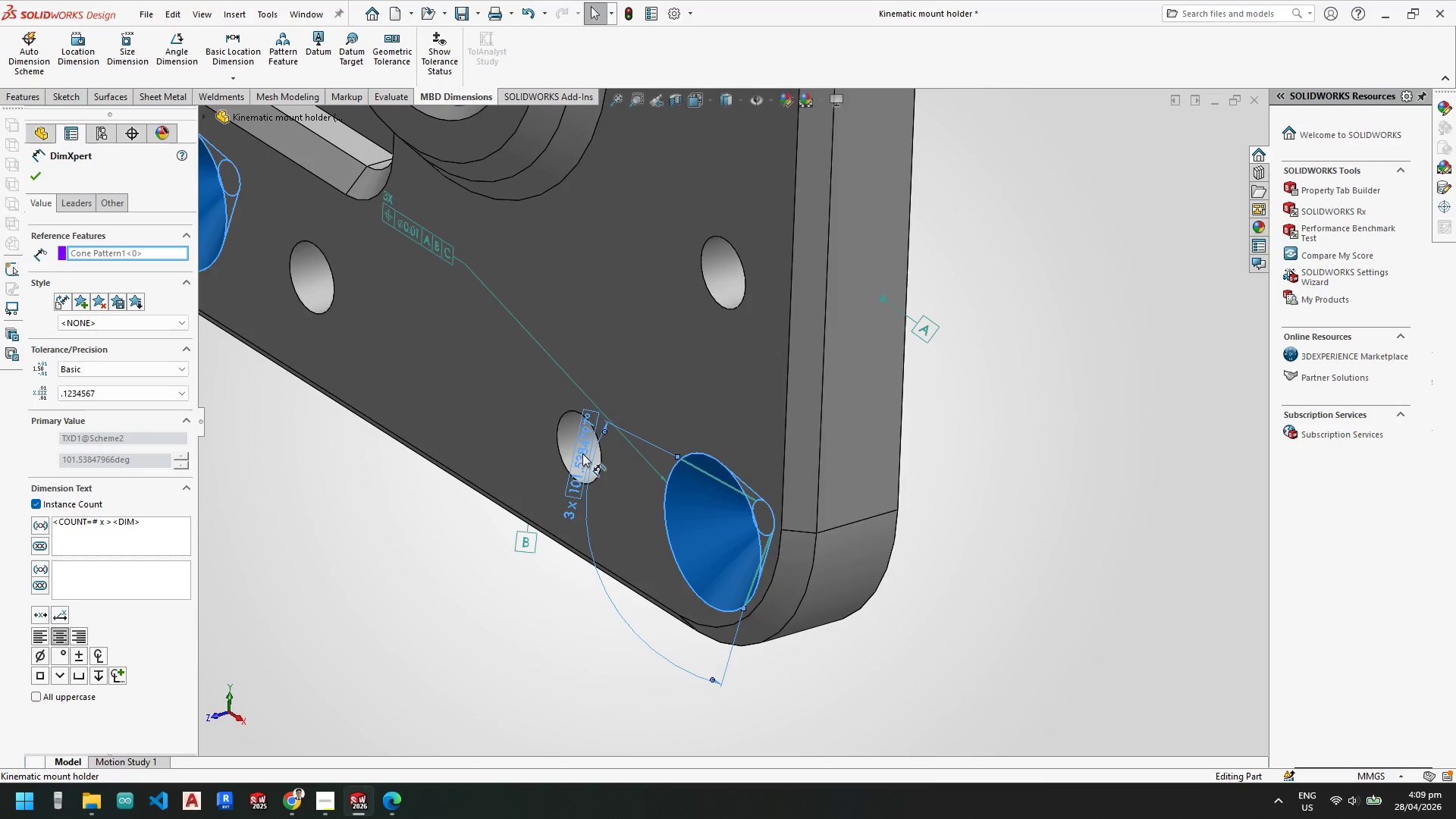 
key(Escape)
 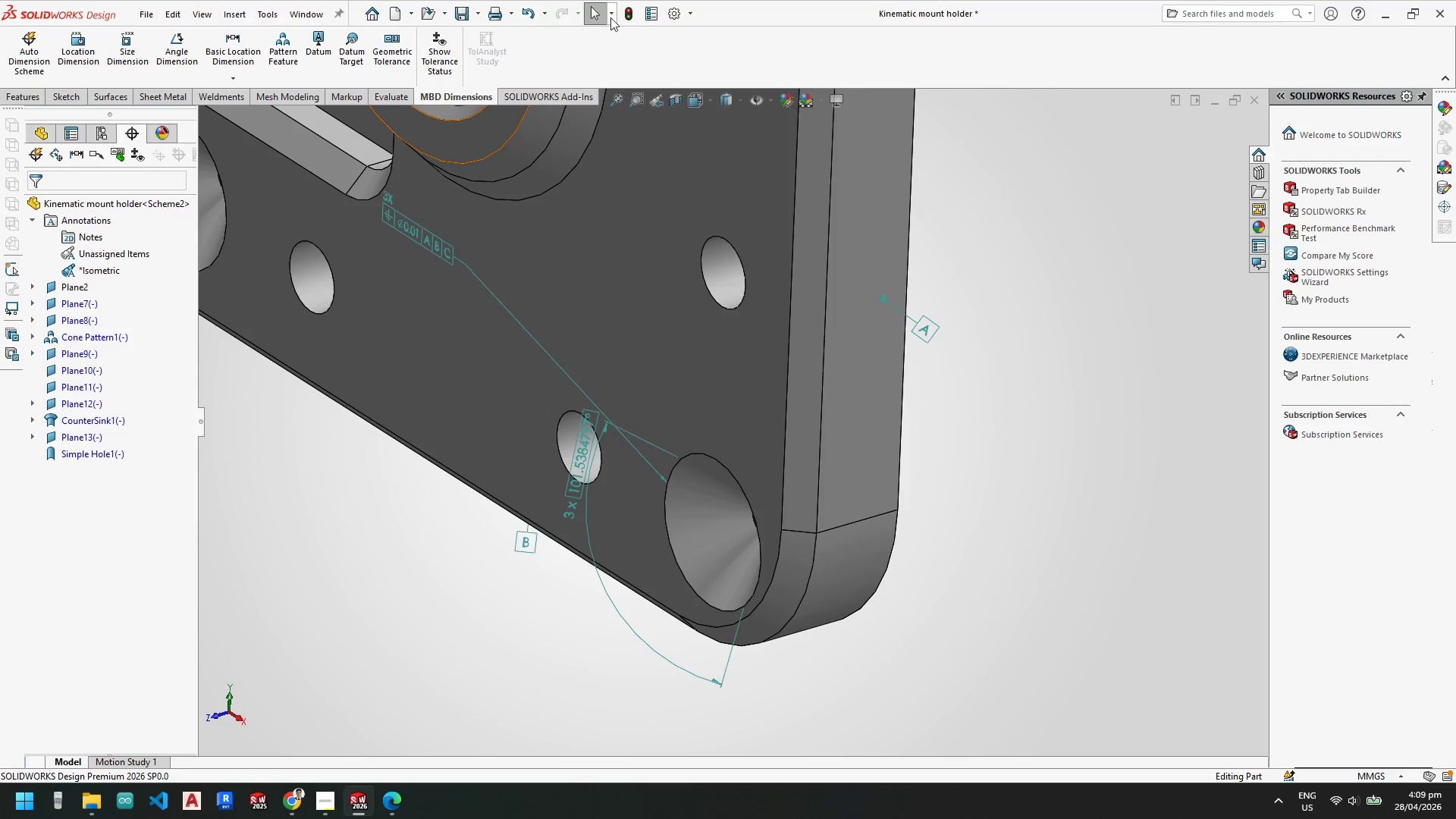 
left_click([623, 15])
 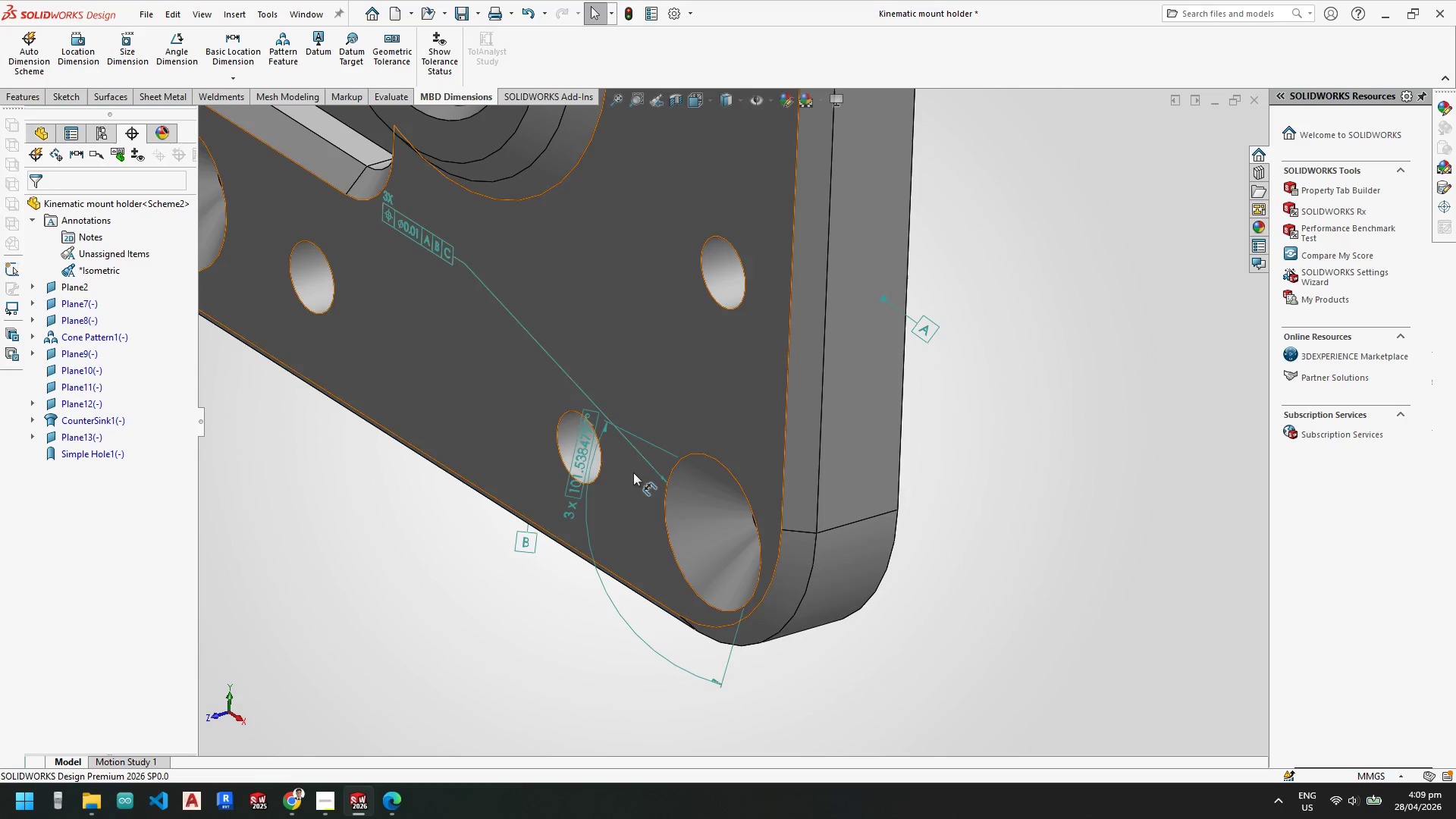 
right_click([589, 472])
 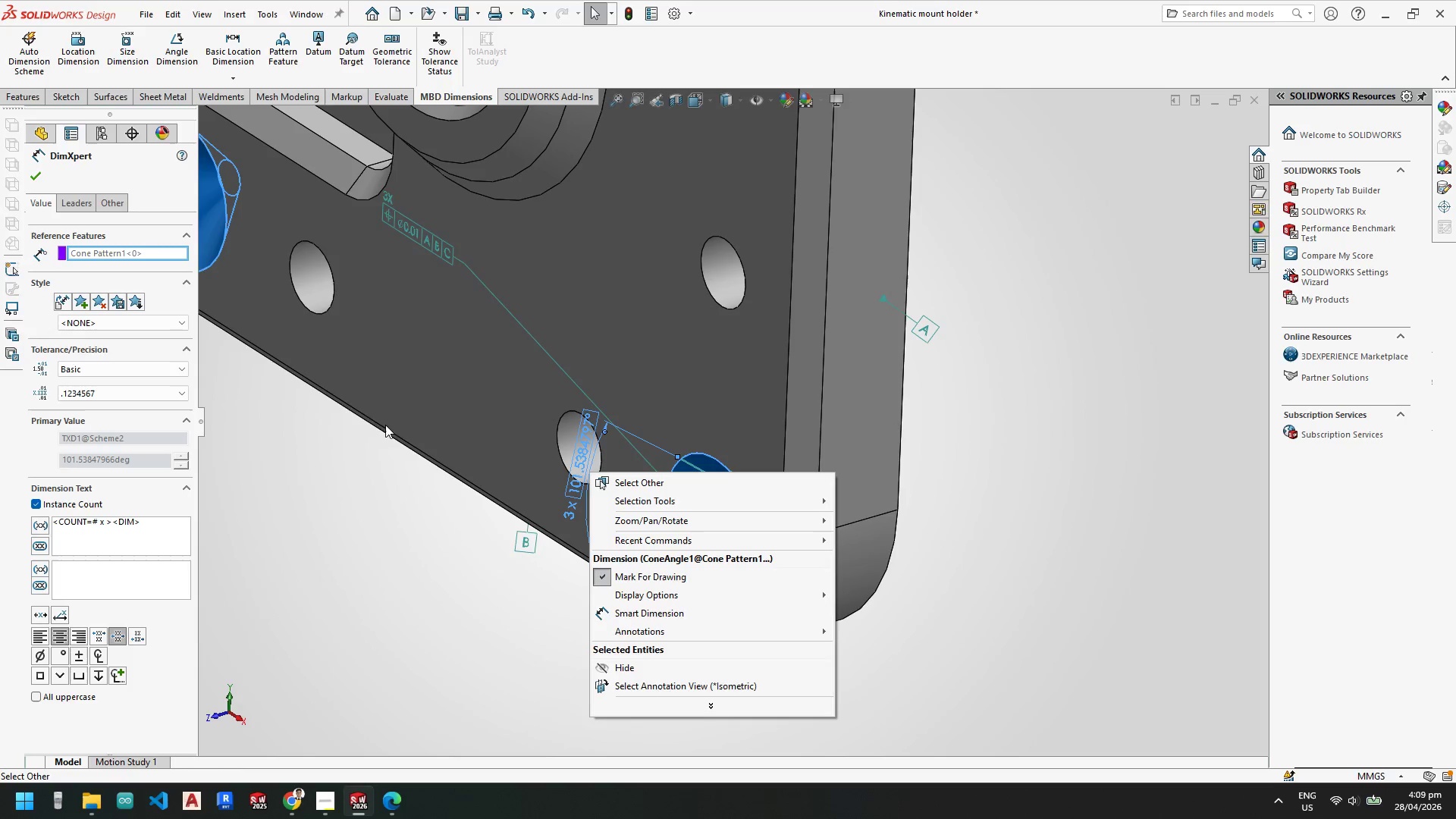 
key(Escape)
 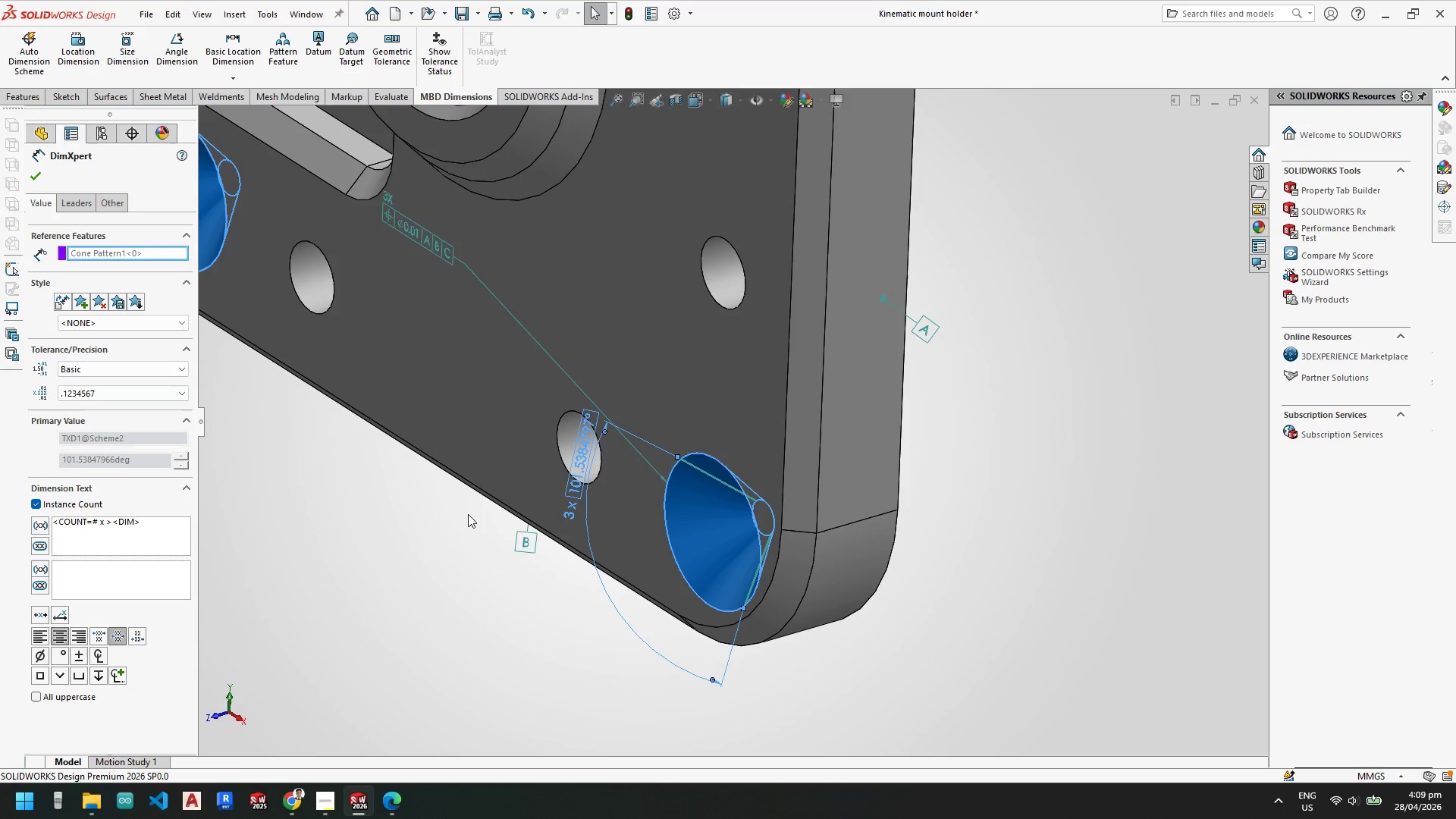 
key(Escape)
 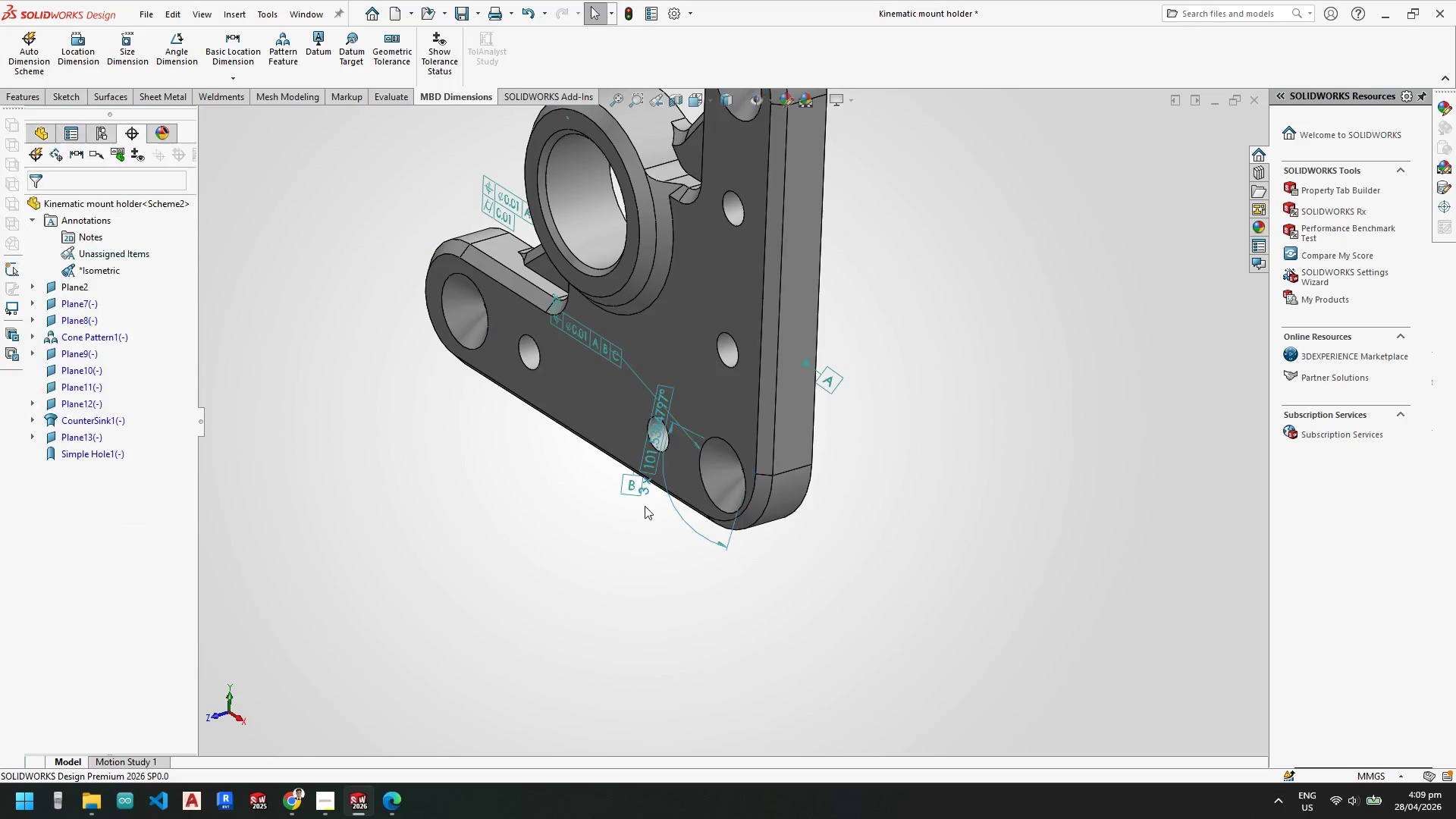 
key(Escape)
 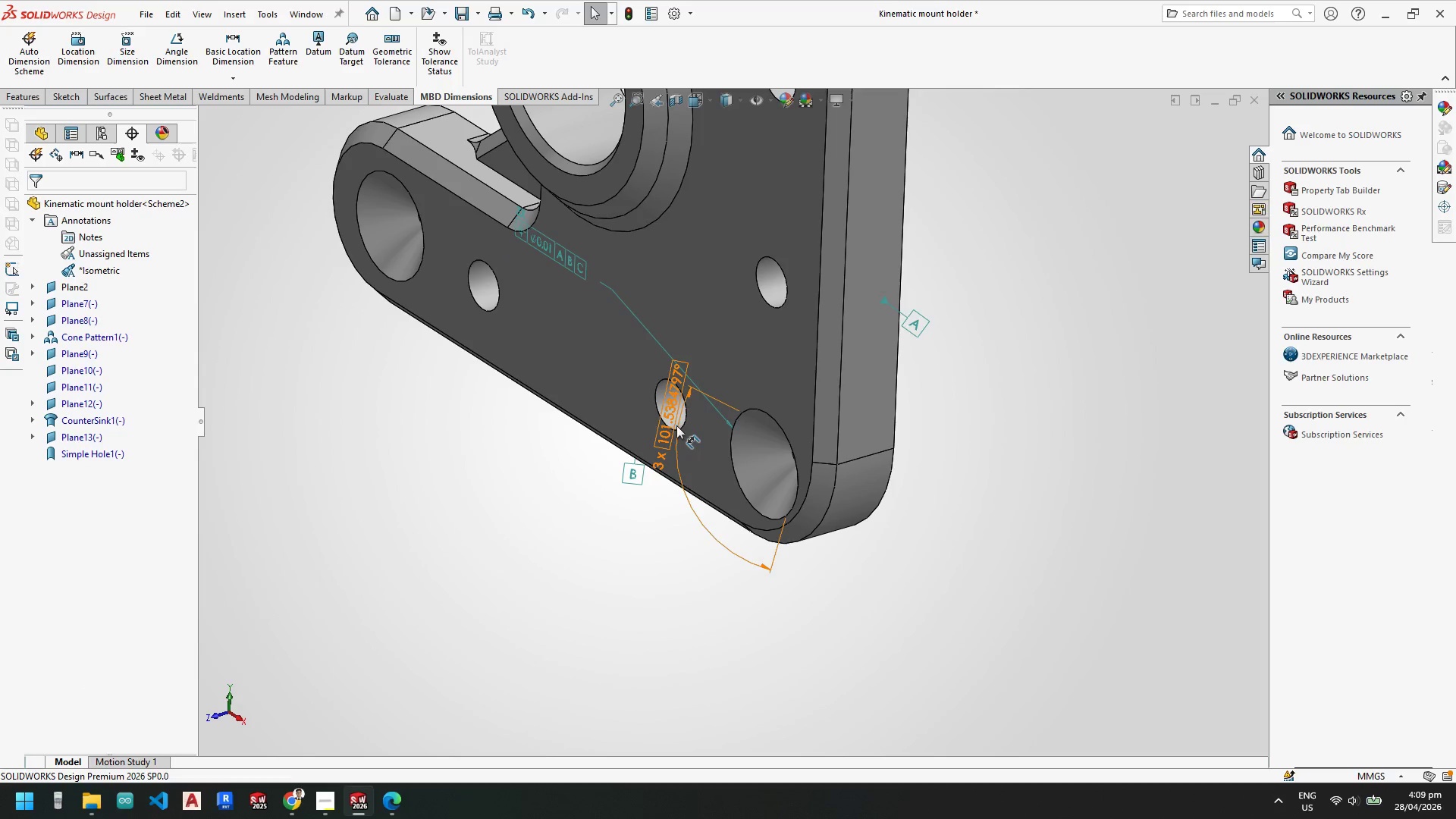 
scroll: coordinate [651, 484], scroll_direction: up, amount: 2.0
 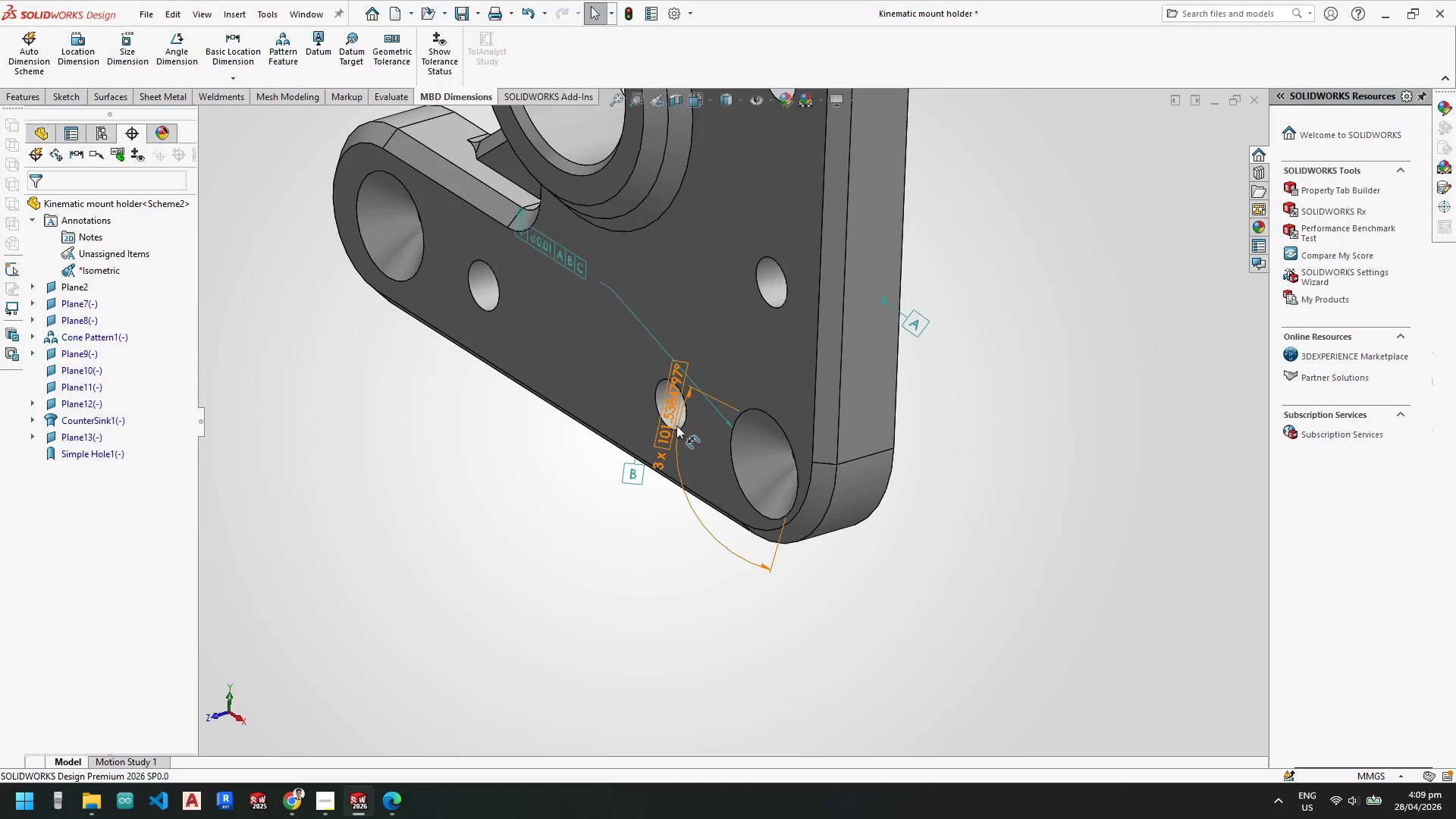 
left_click([667, 419])
 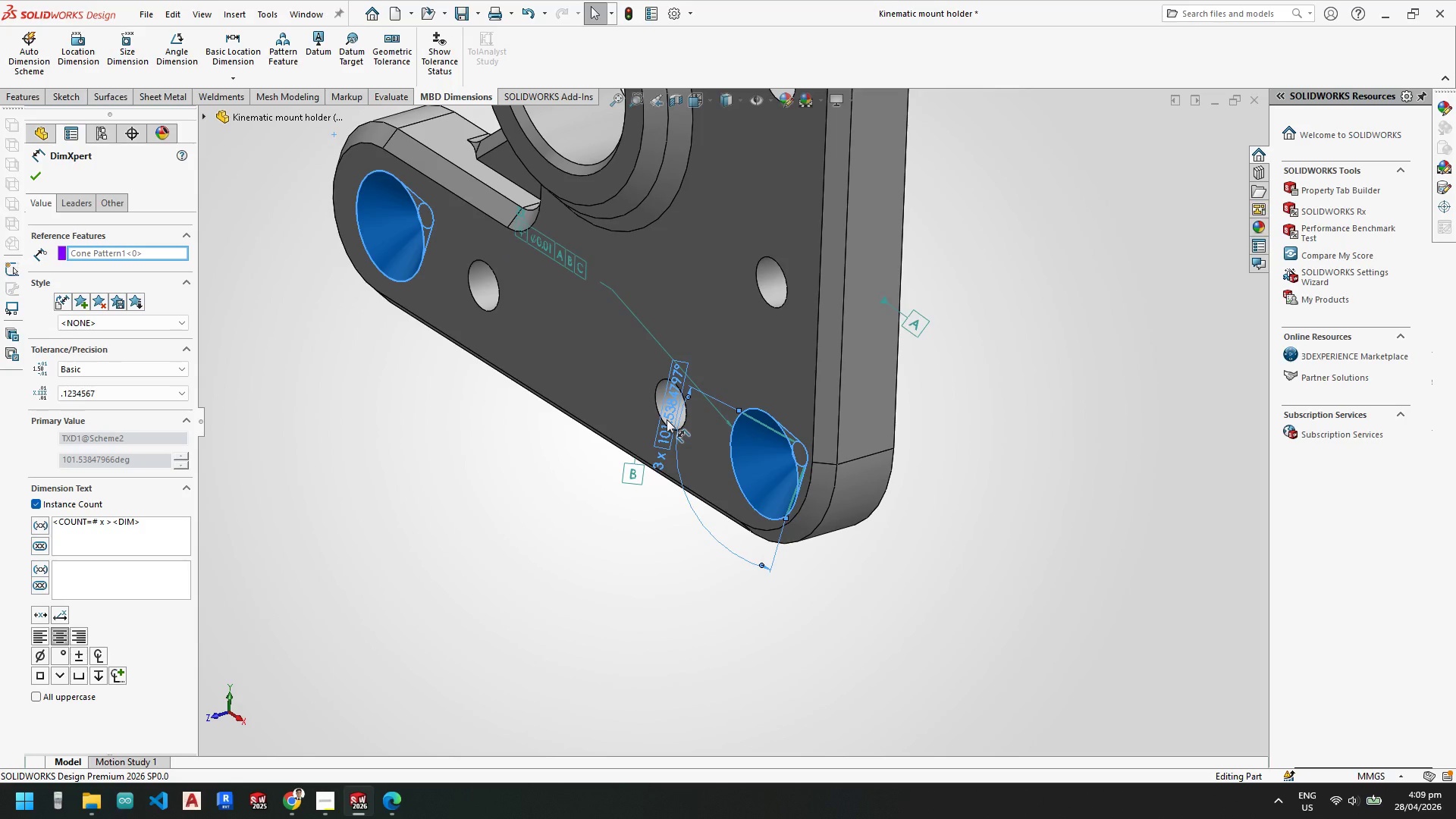 
key(Delete)
 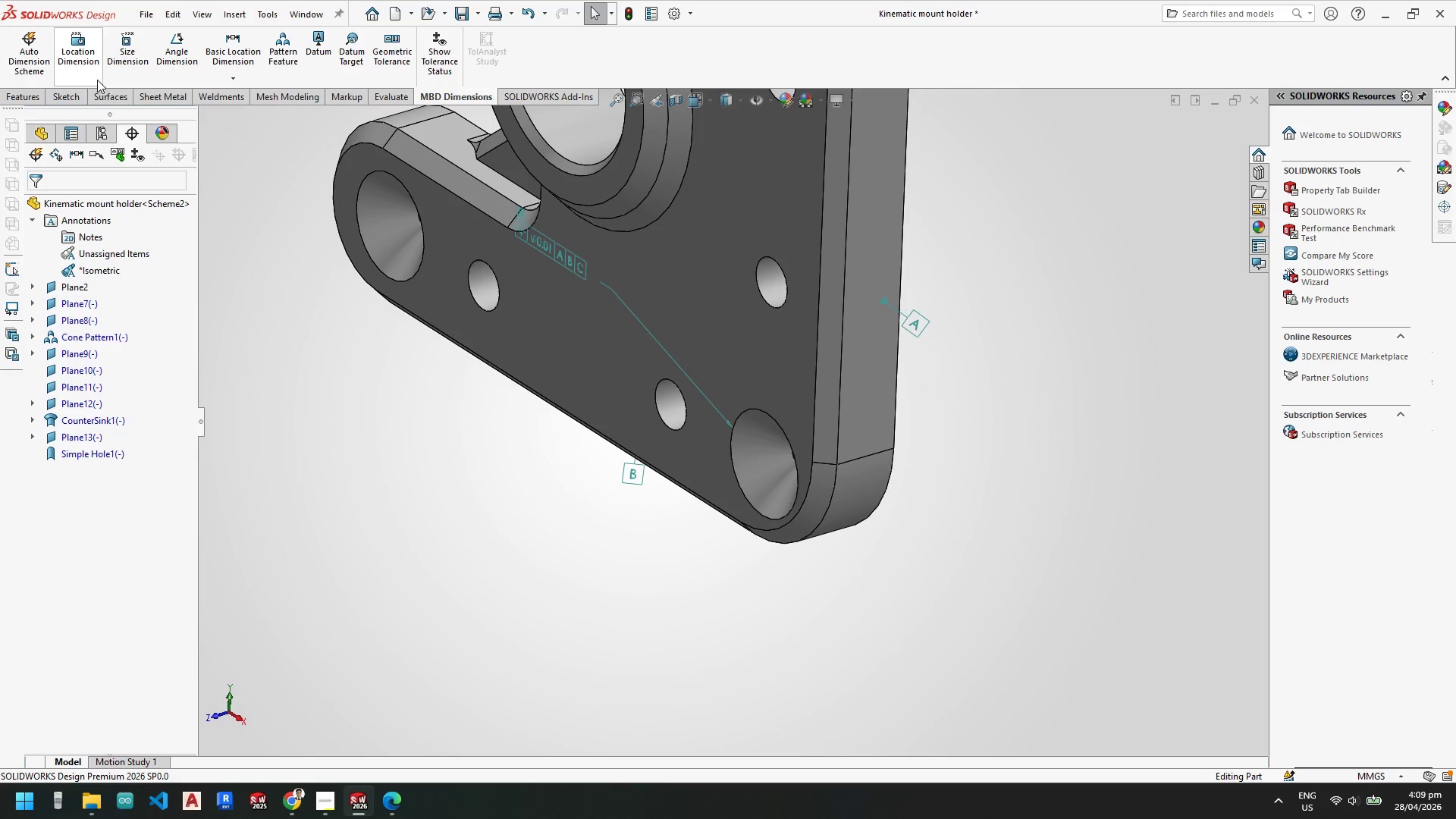 
mouse_move([357, 55])
 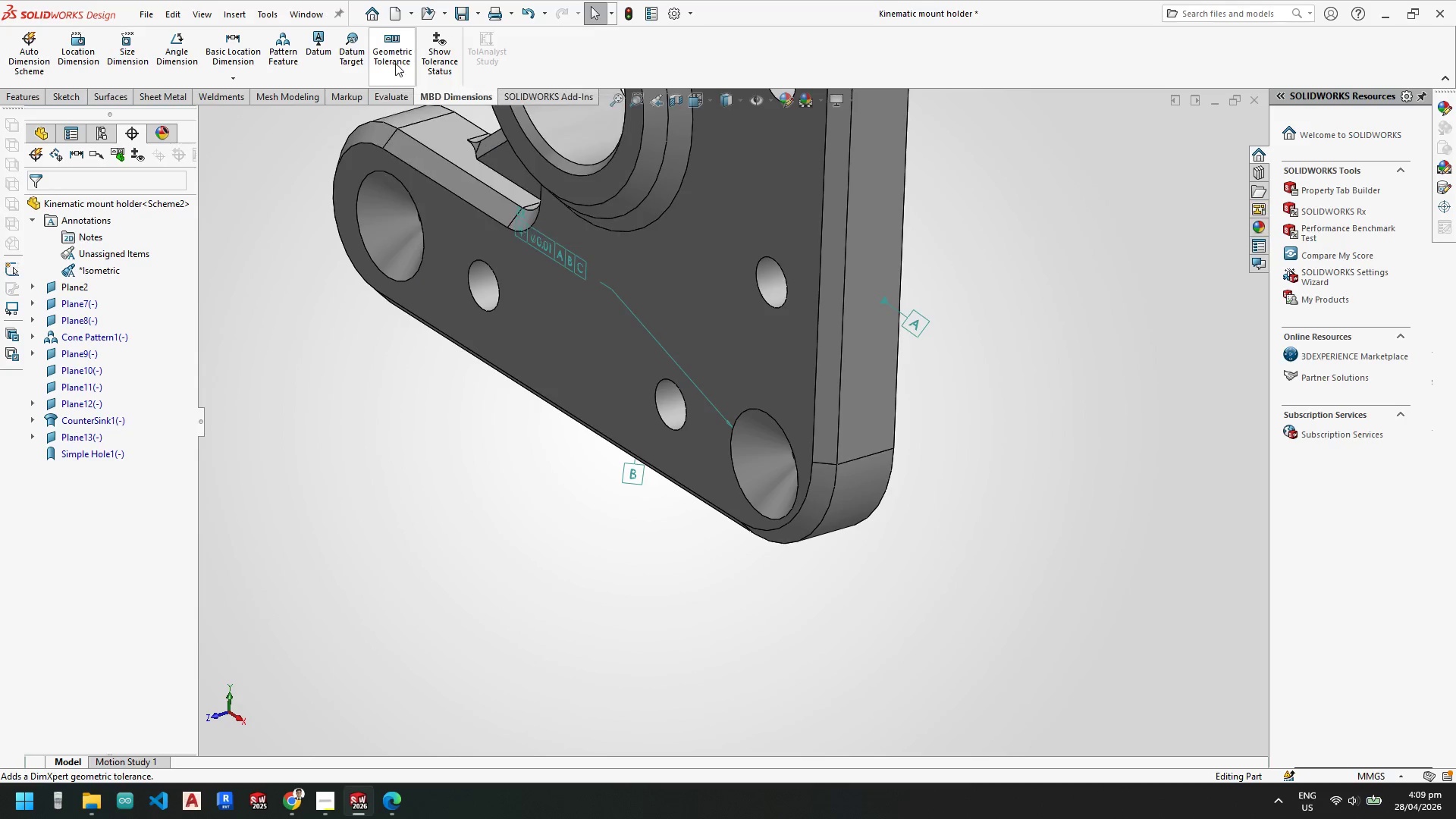 
left_click([758, 447])
 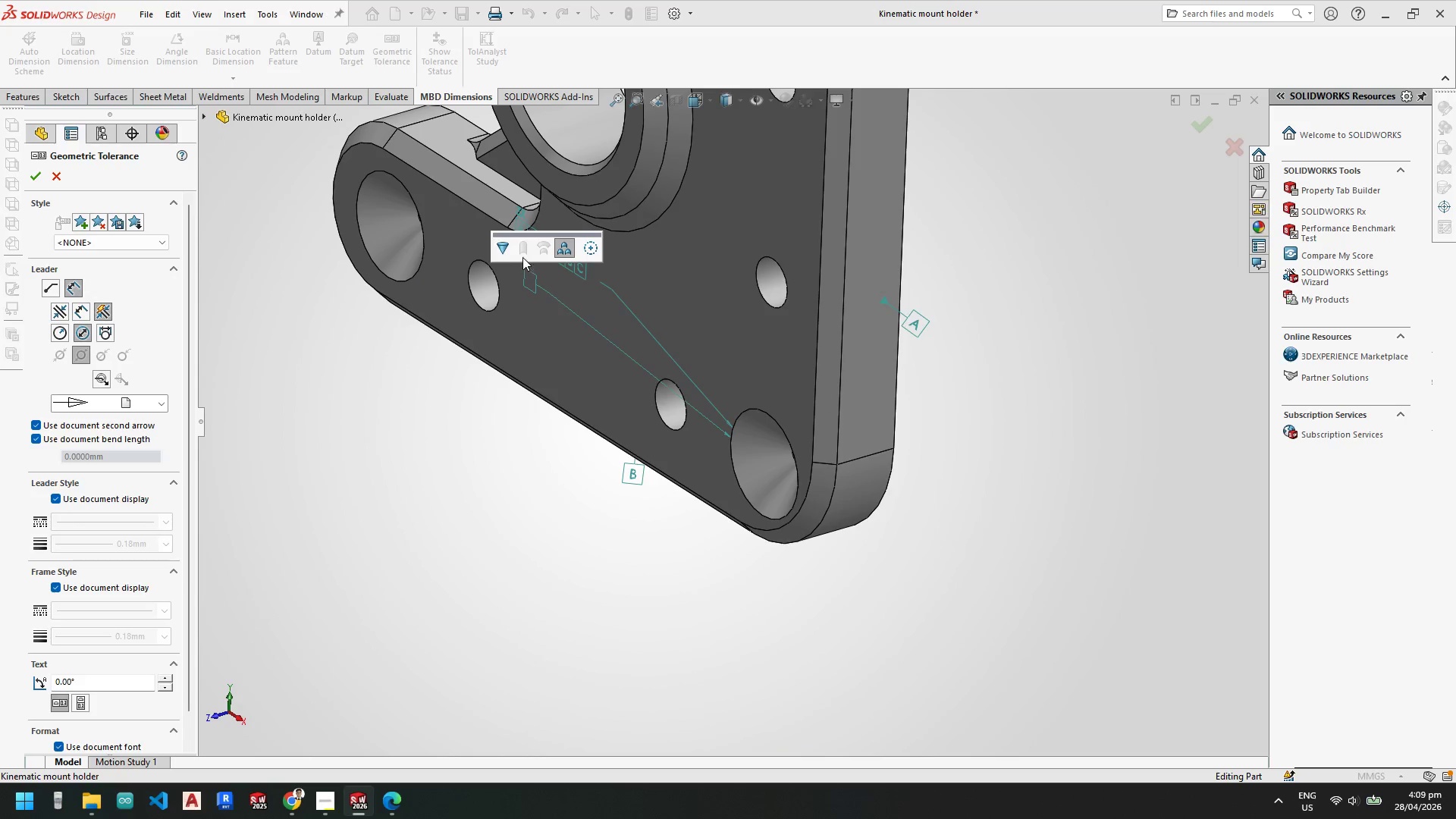 
left_click([502, 246])
 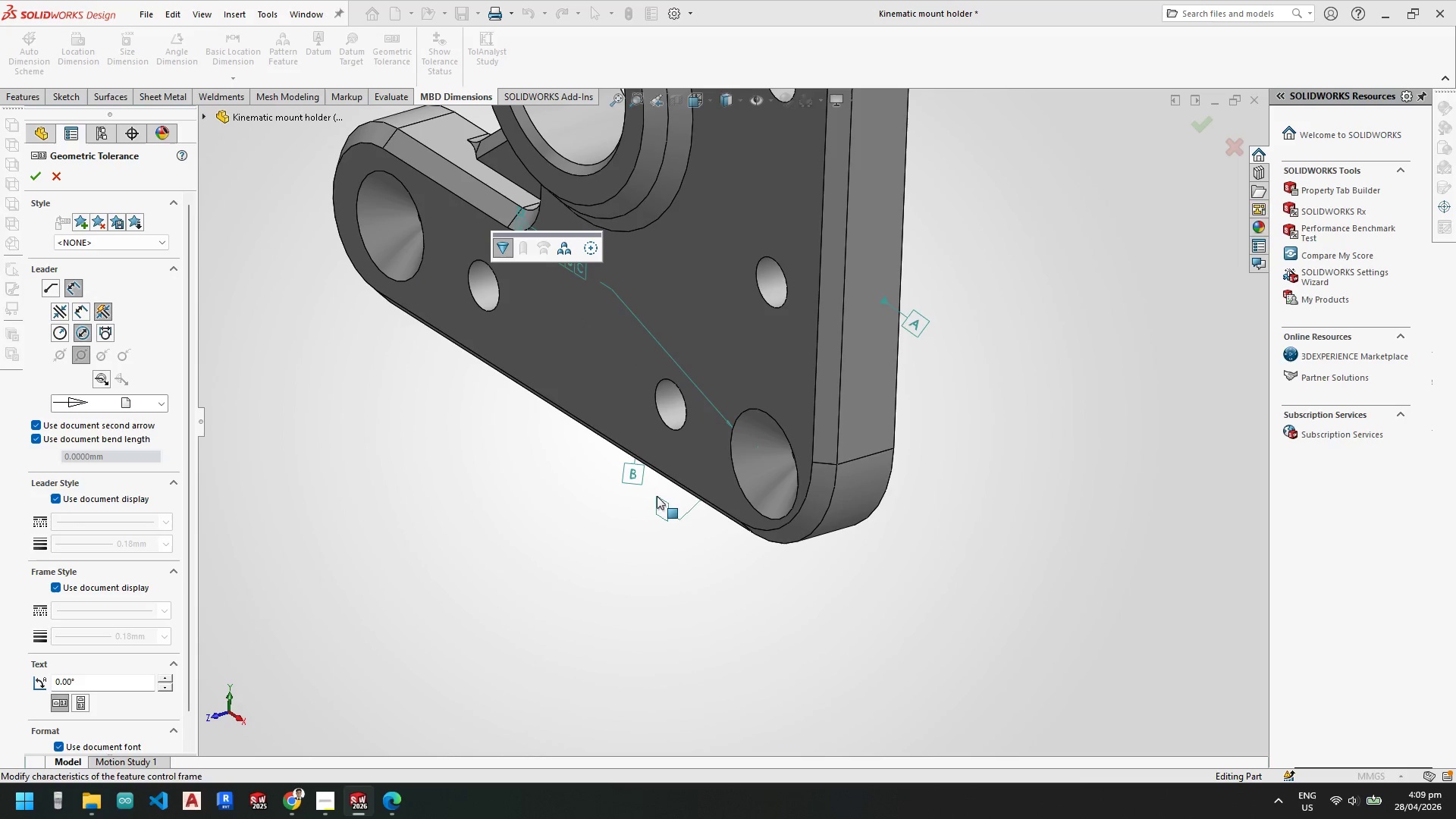 
left_click([656, 500])
 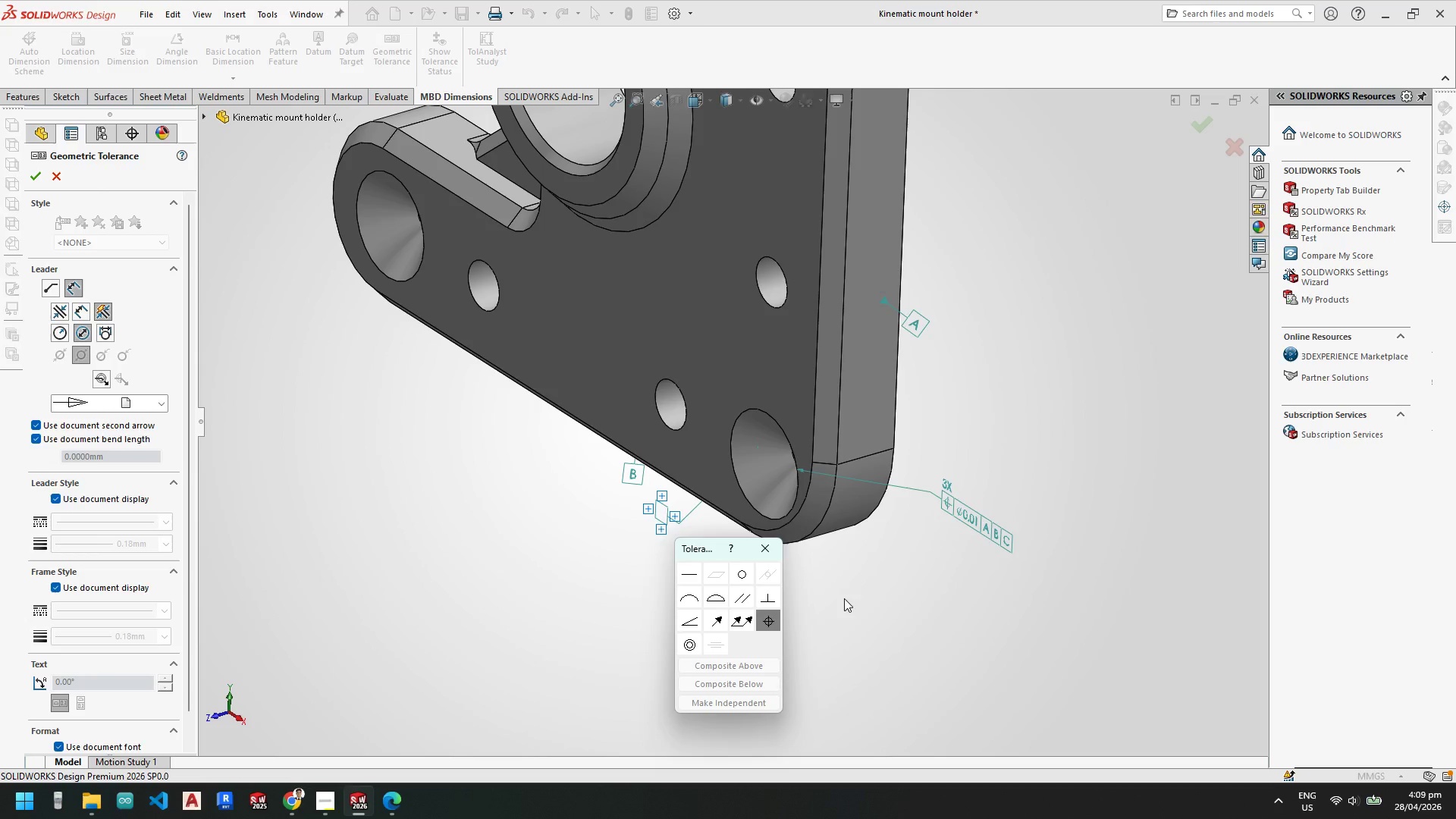 
scroll: coordinate [780, 519], scroll_direction: down, amount: 3.0
 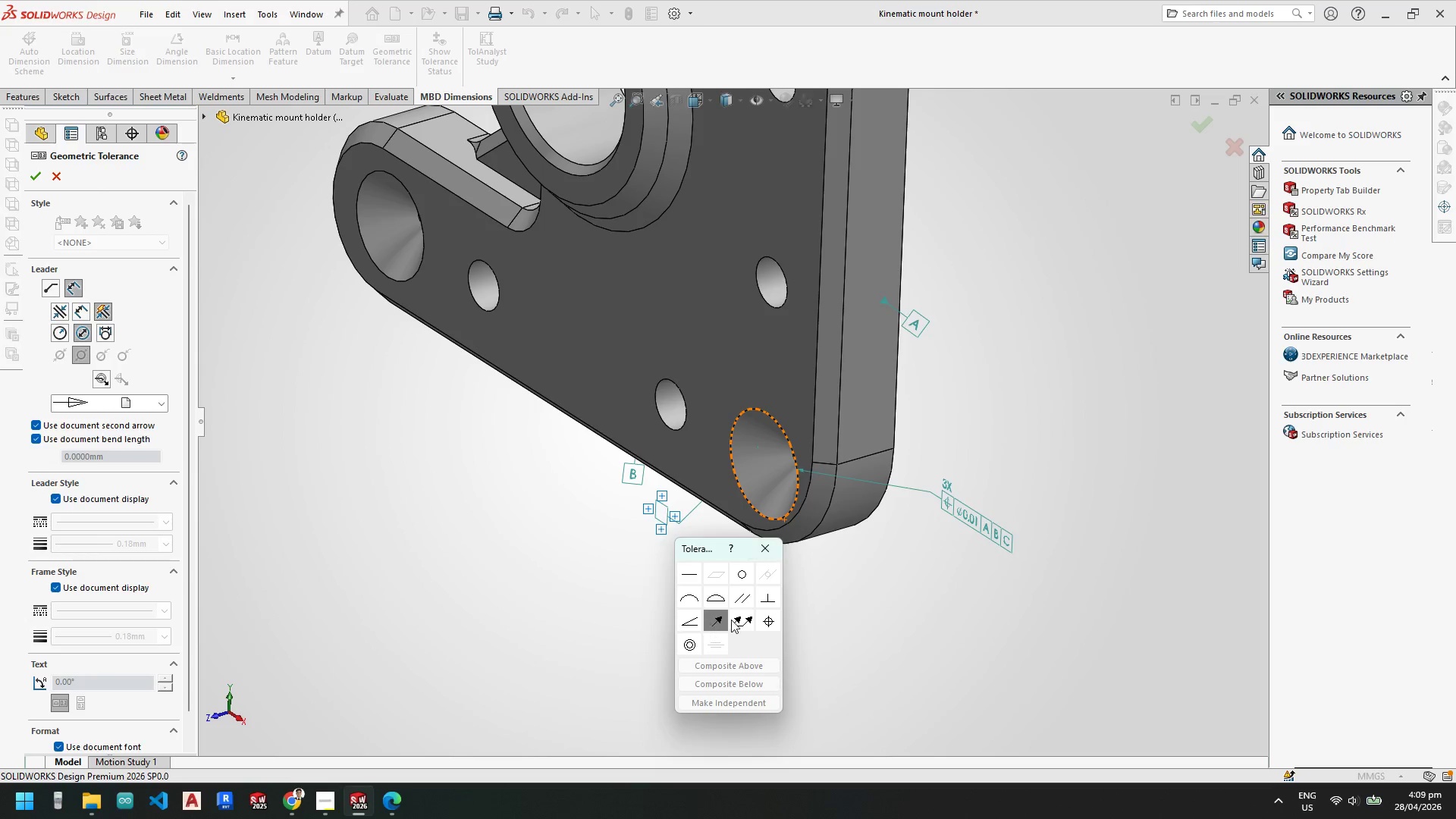 
left_click([694, 624])
 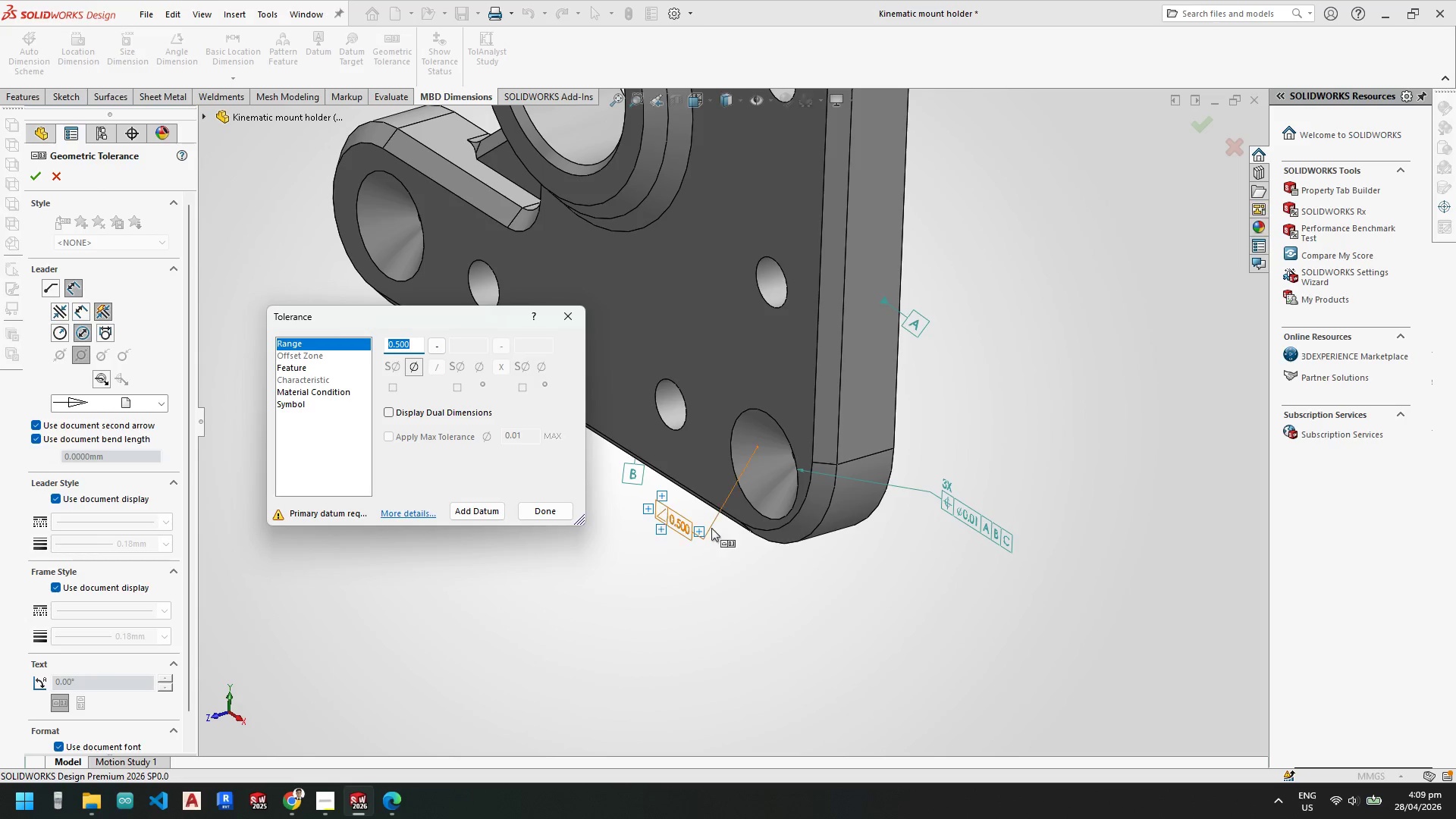 
key(Escape)
 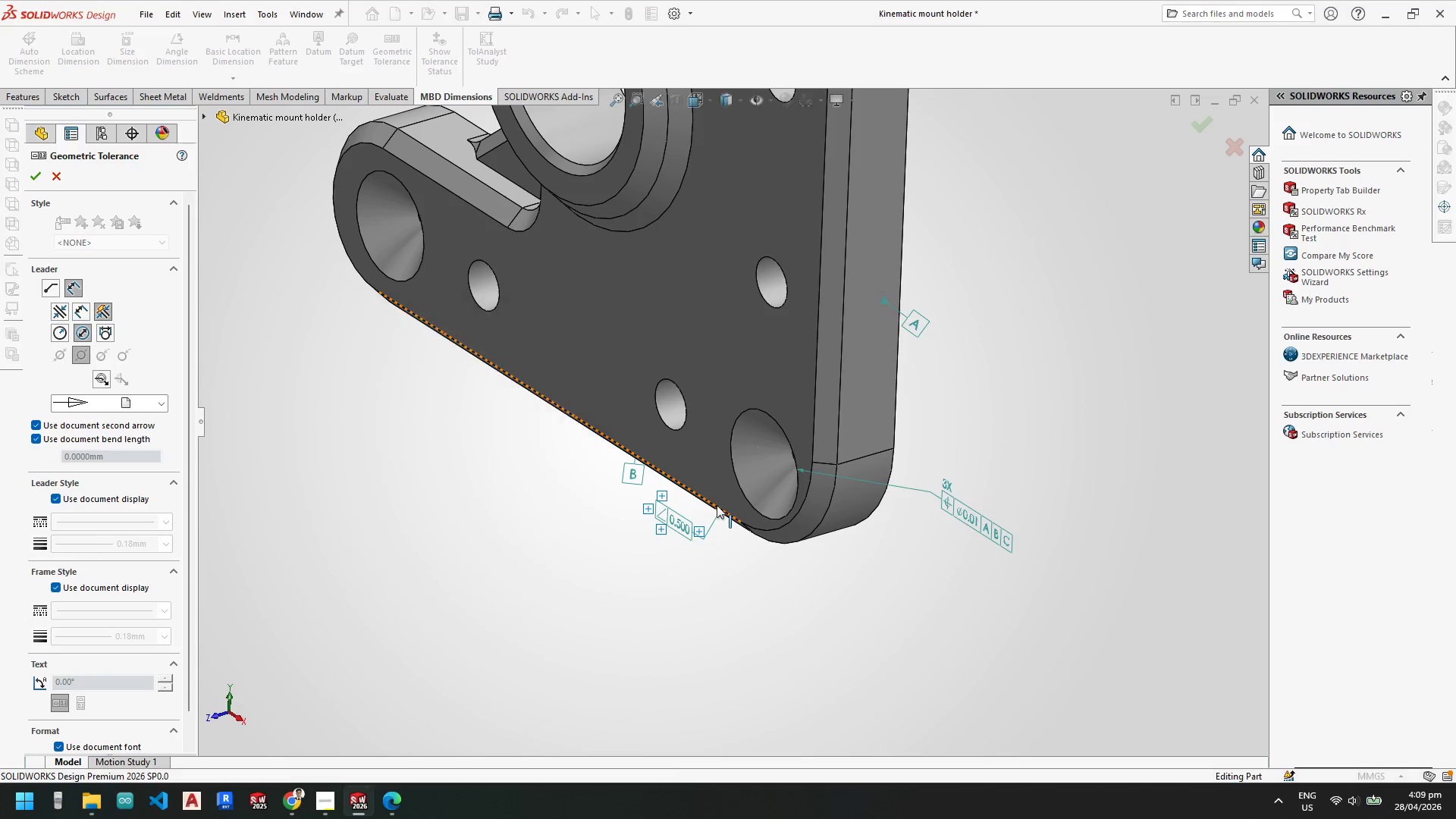 
scroll: coordinate [716, 505], scroll_direction: down, amount: 3.0
 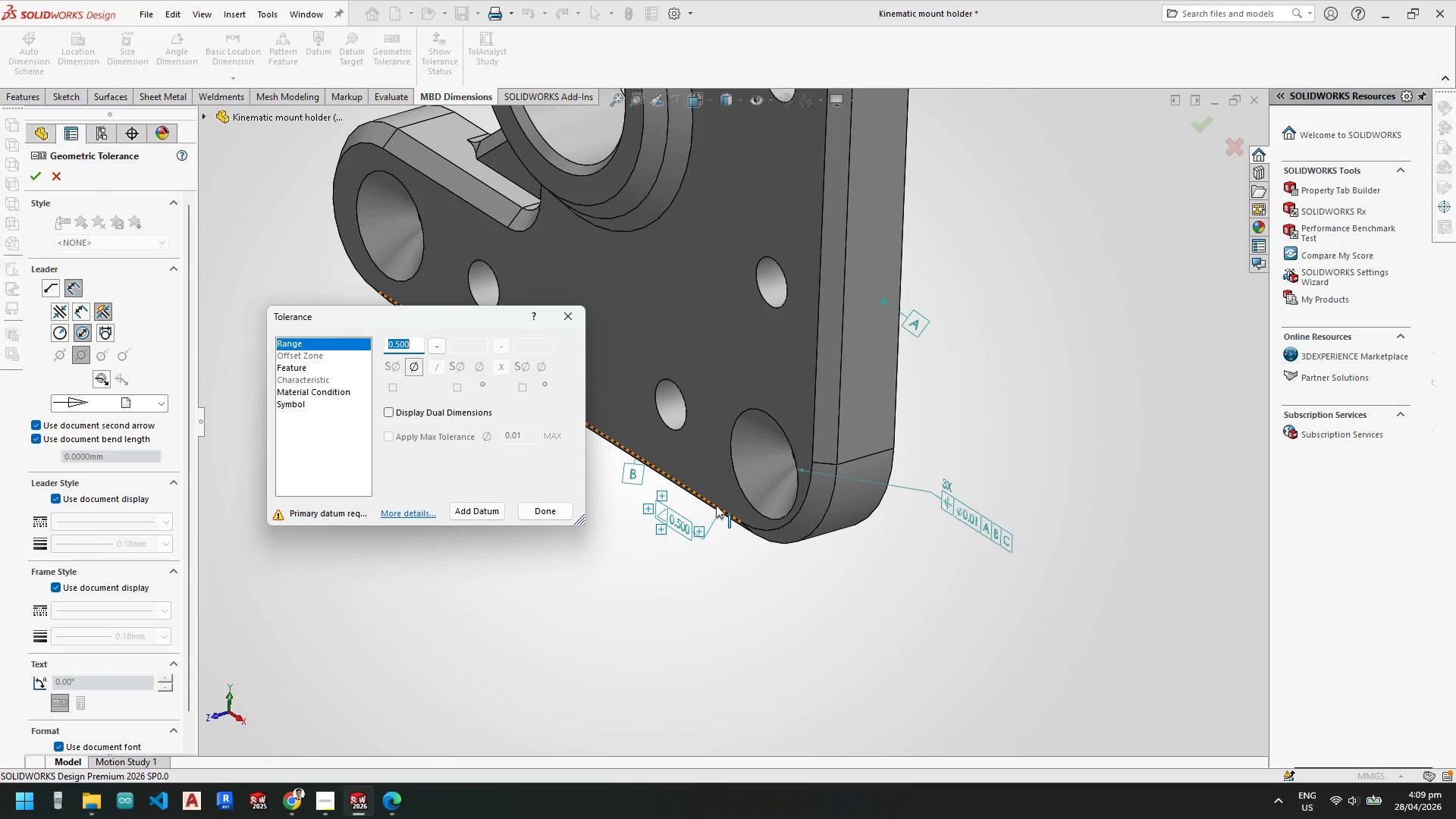 
key(Escape)
 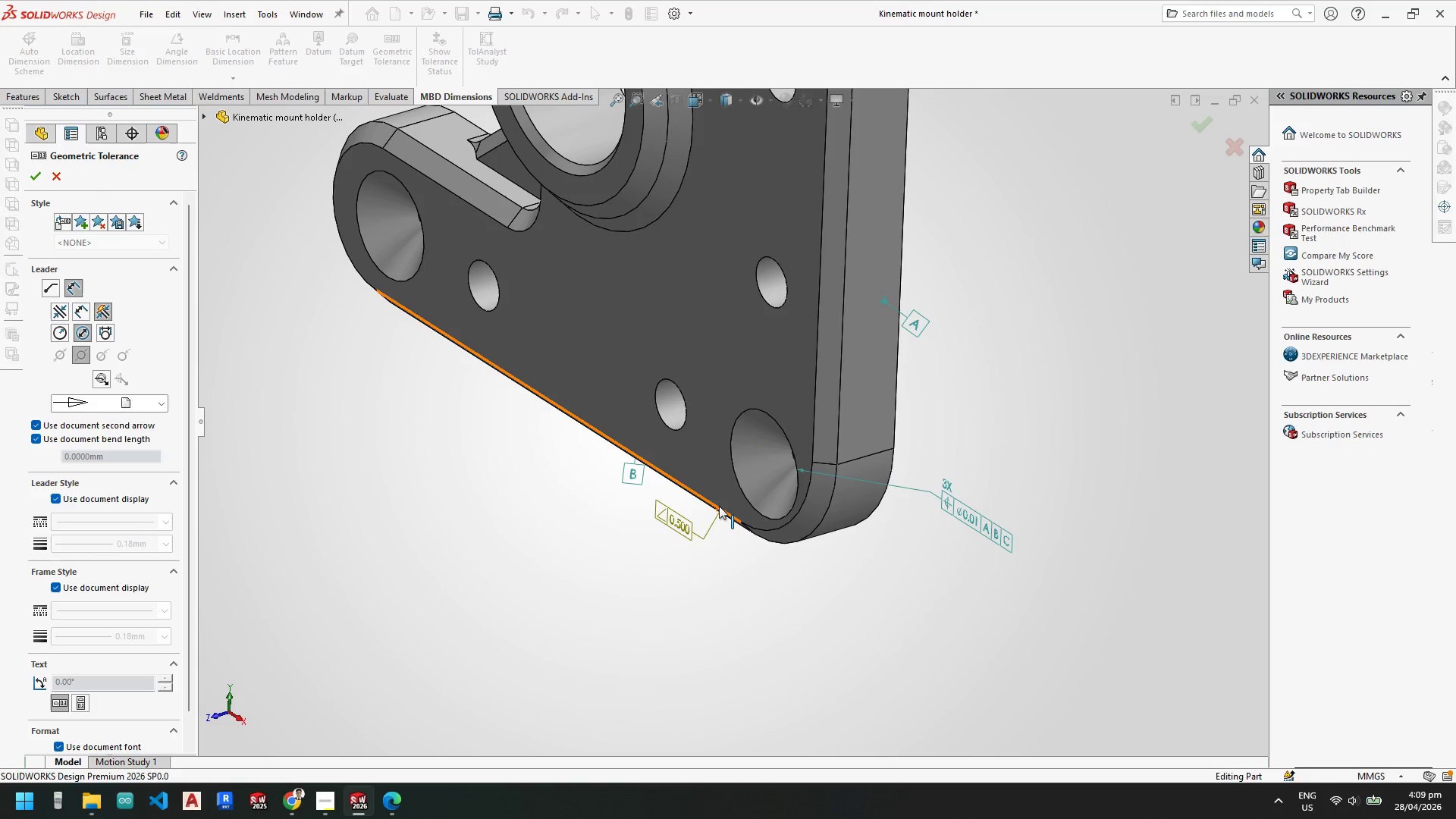 
key(Escape)
 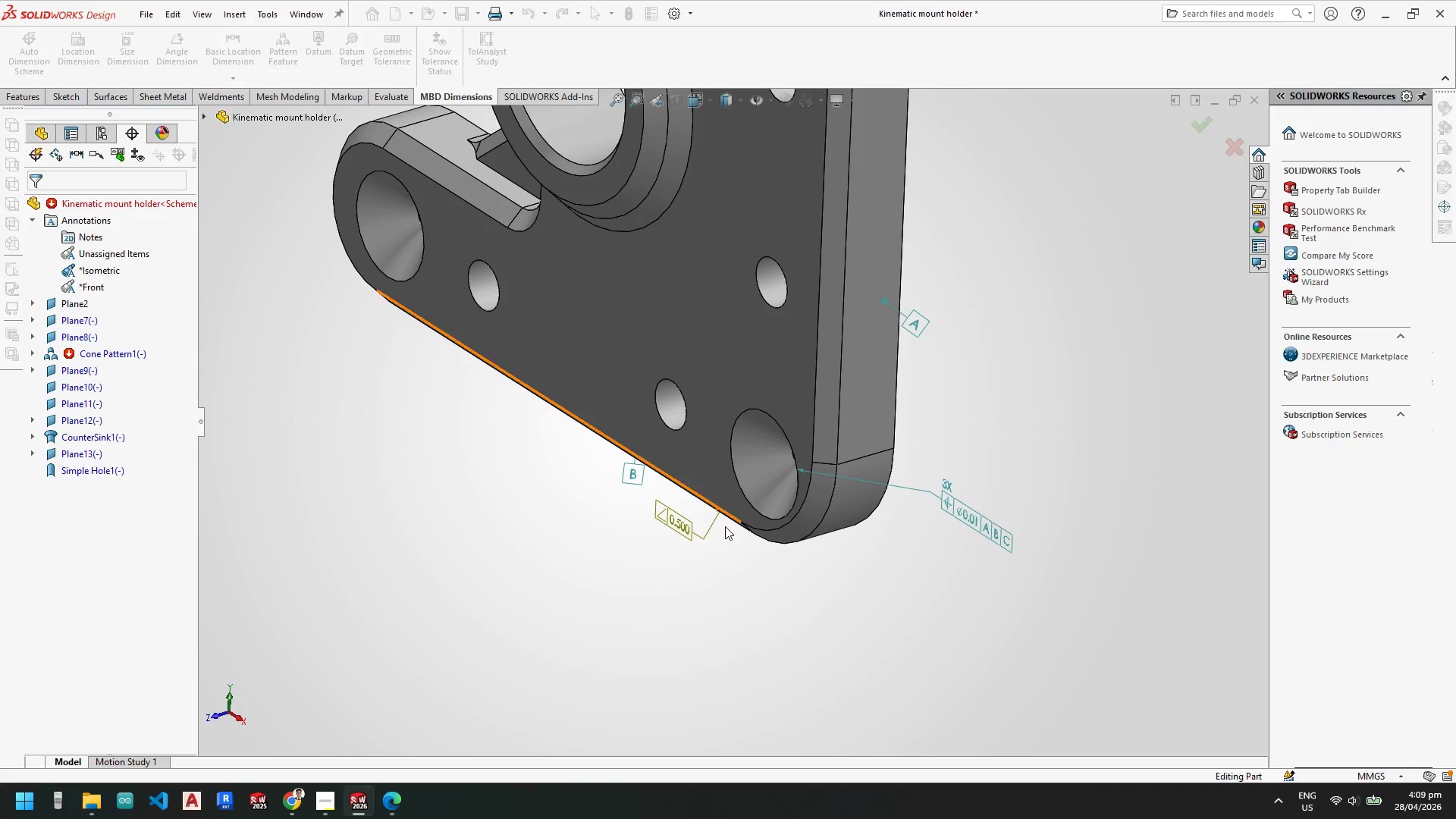 
key(Escape)
 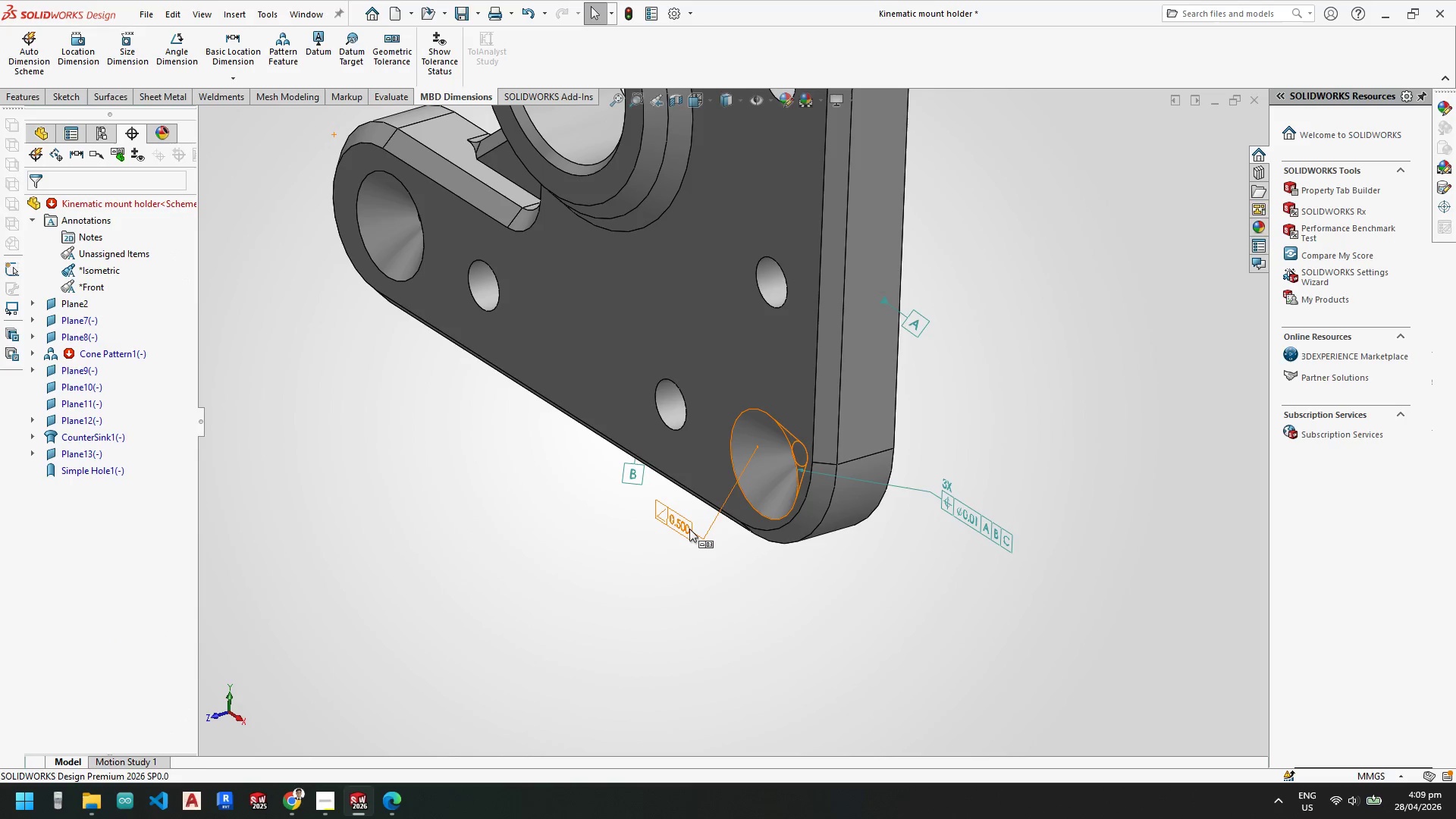 
left_click([689, 529])
 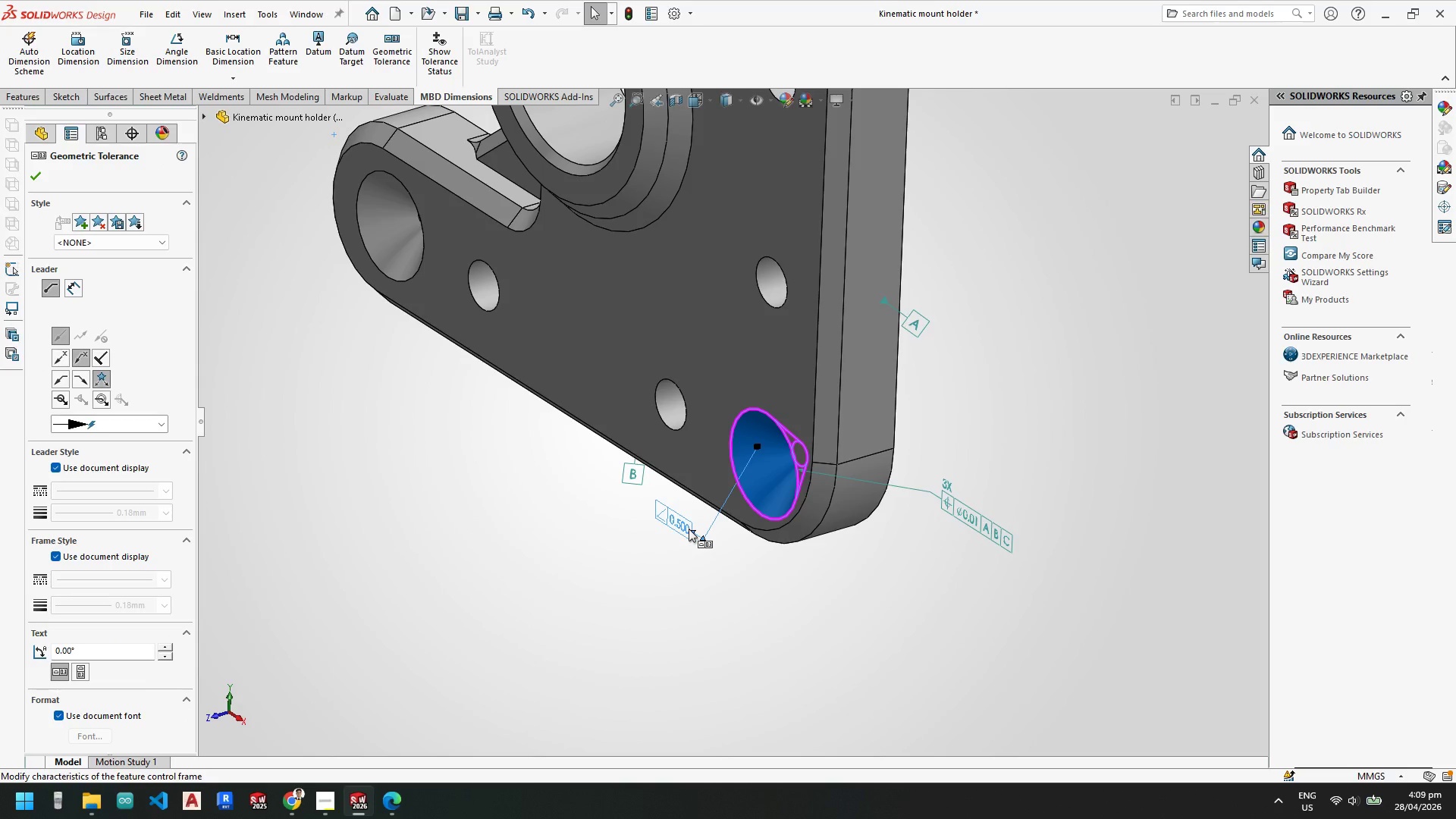 
key(Delete)
 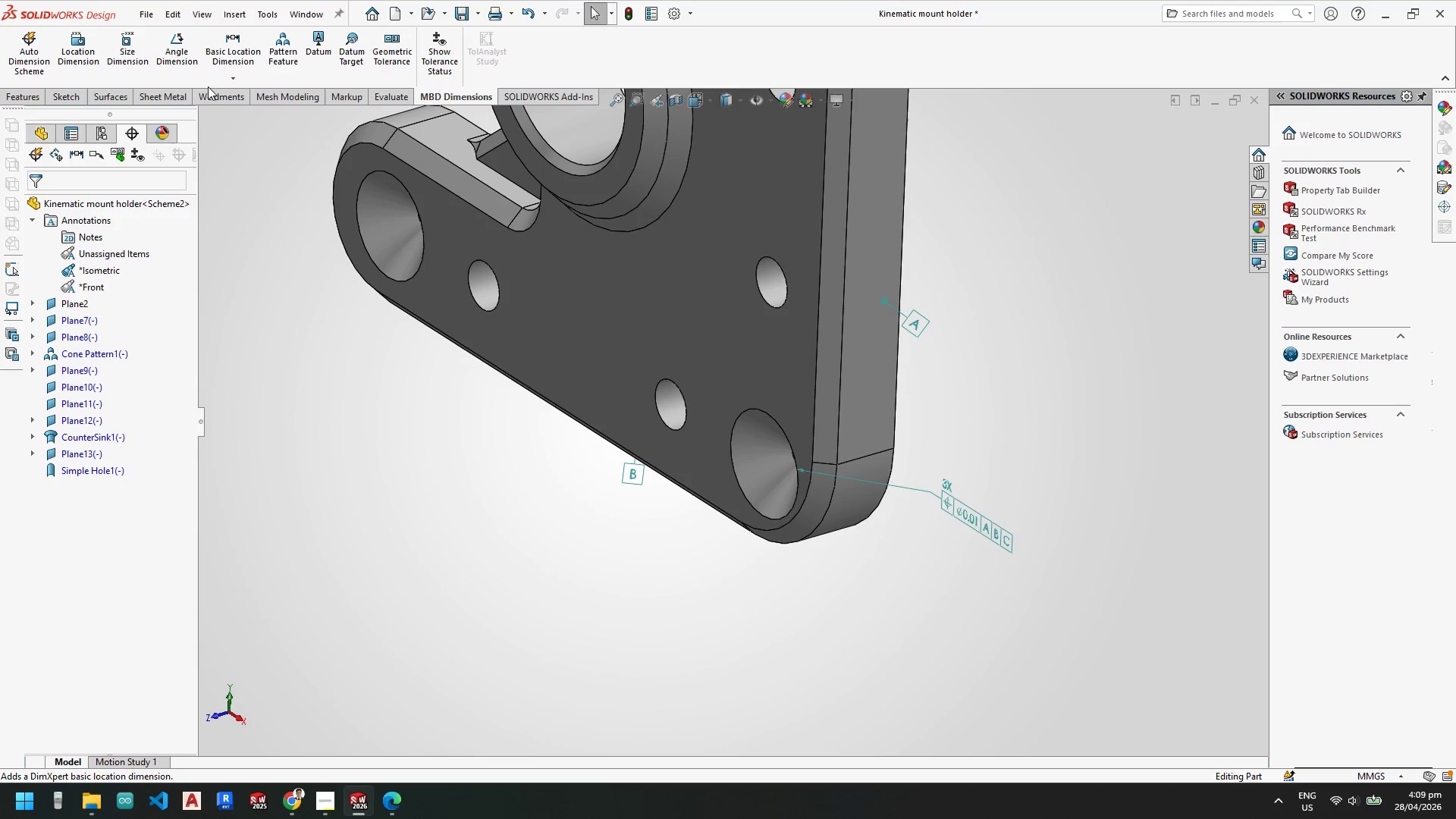 
left_click([230, 73])
 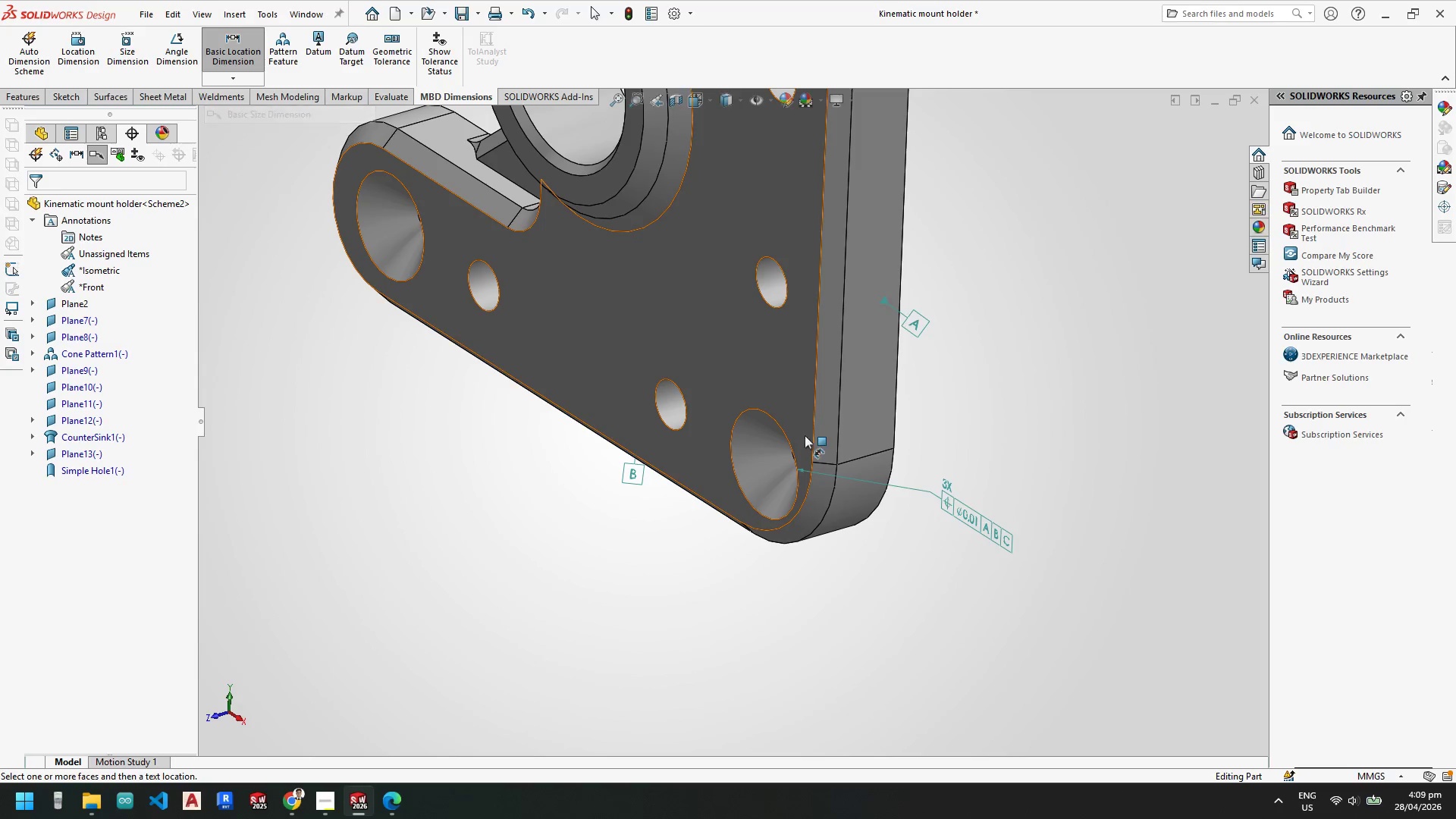 
left_click([773, 470])
 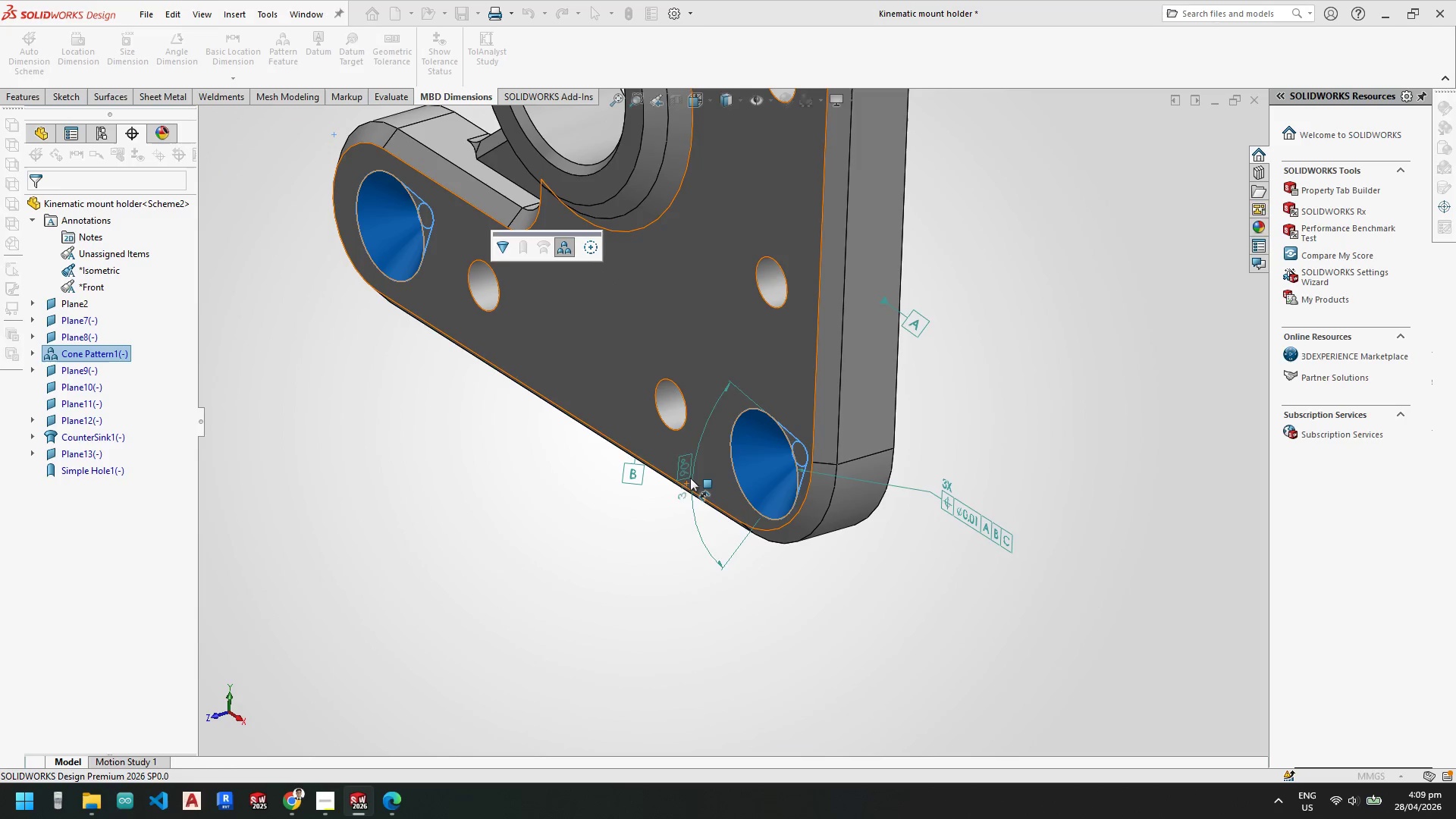 
left_click([698, 463])
 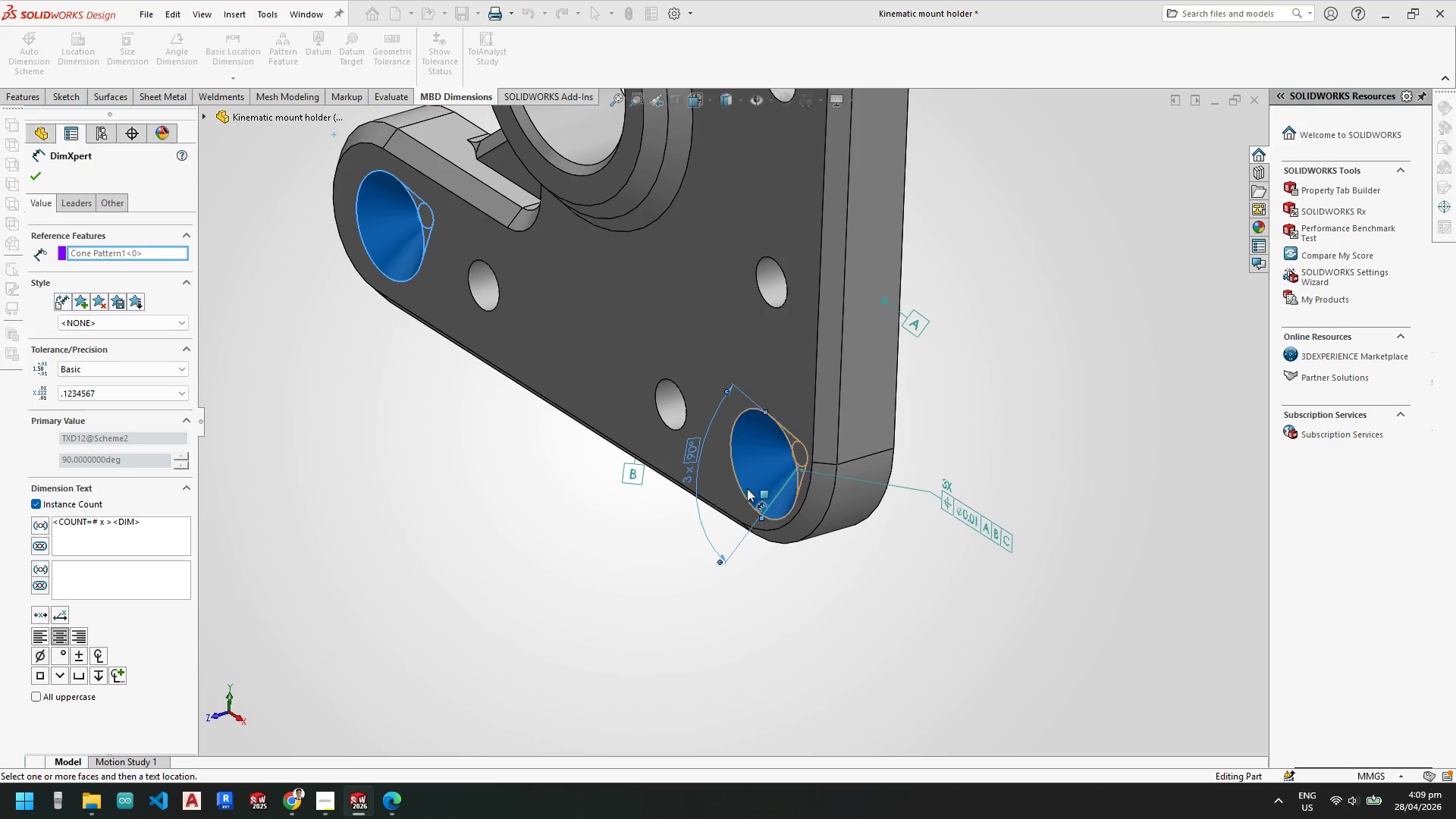 
key(Escape)
 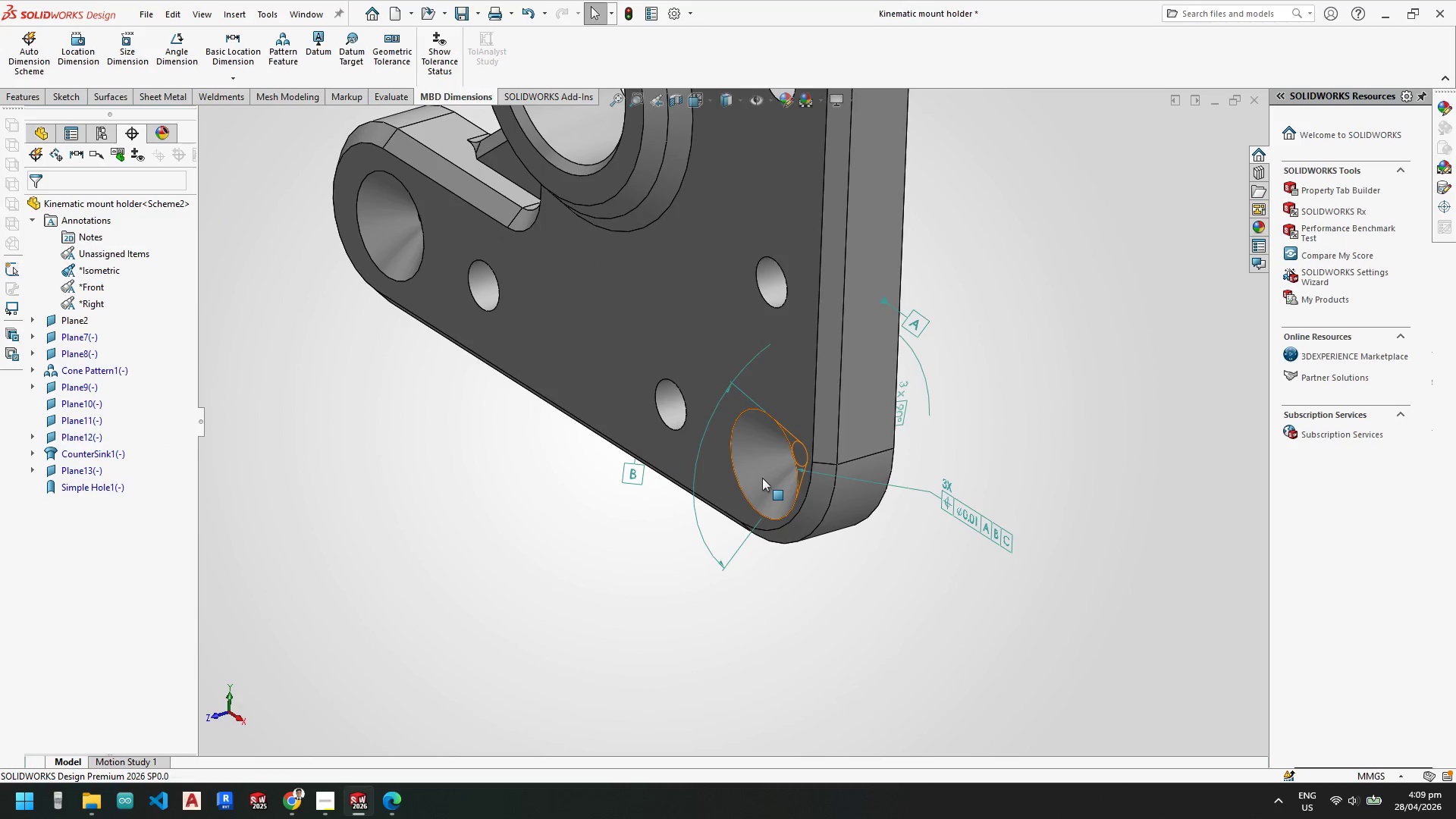 
key(Escape)
 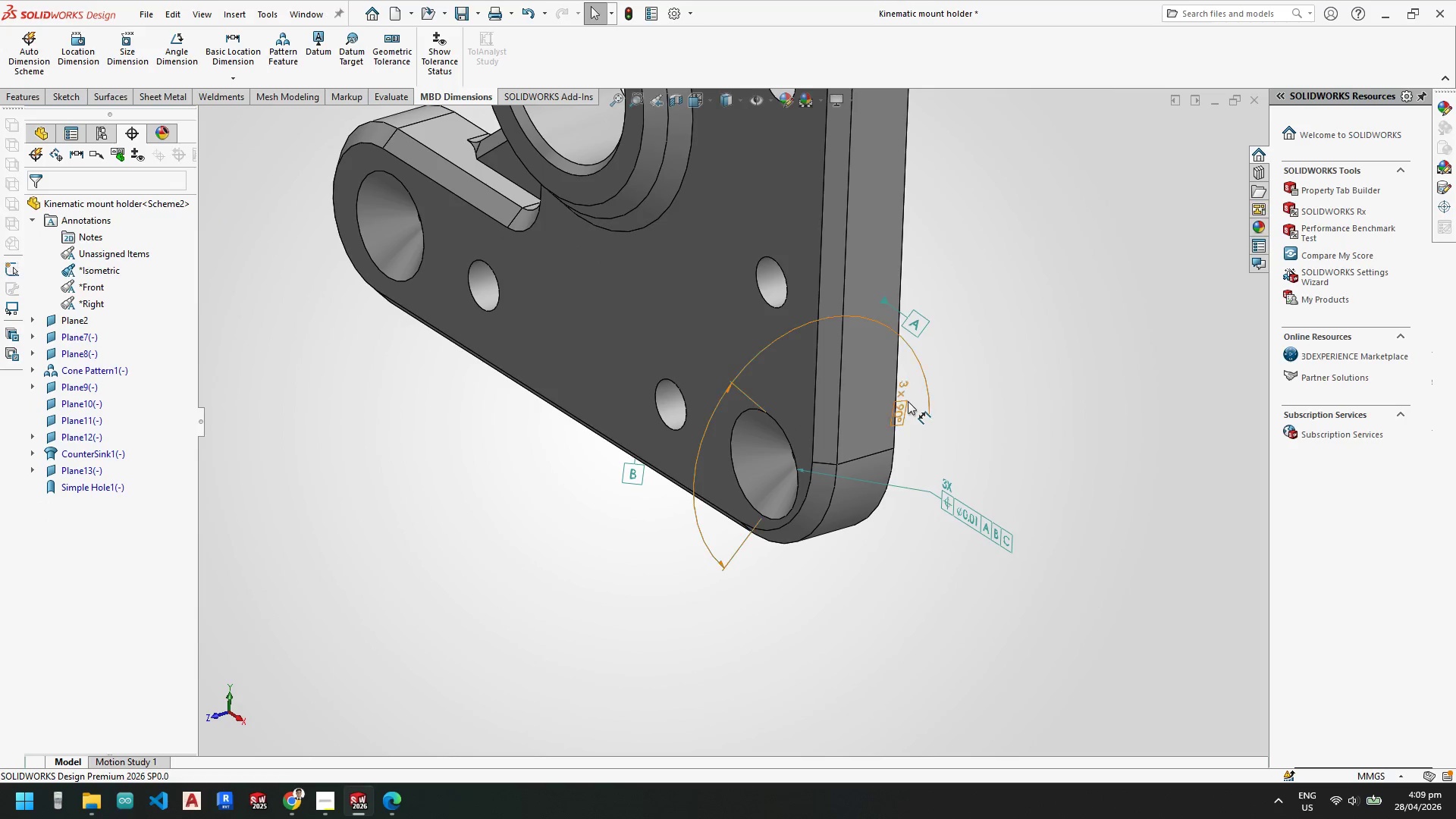 
left_click_drag(start_coordinate=[907, 406], to_coordinate=[701, 468])
 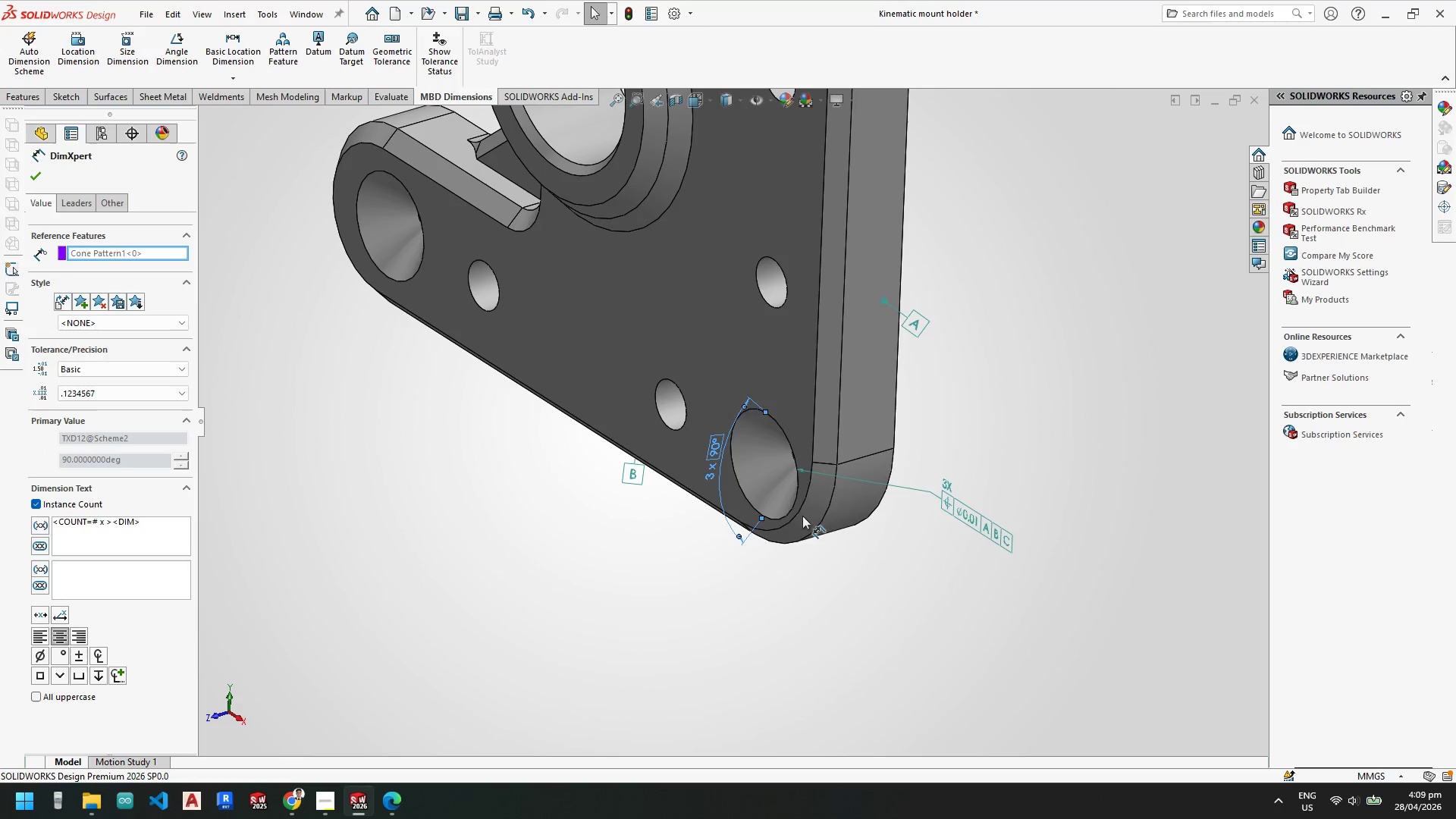 
key(Escape)
 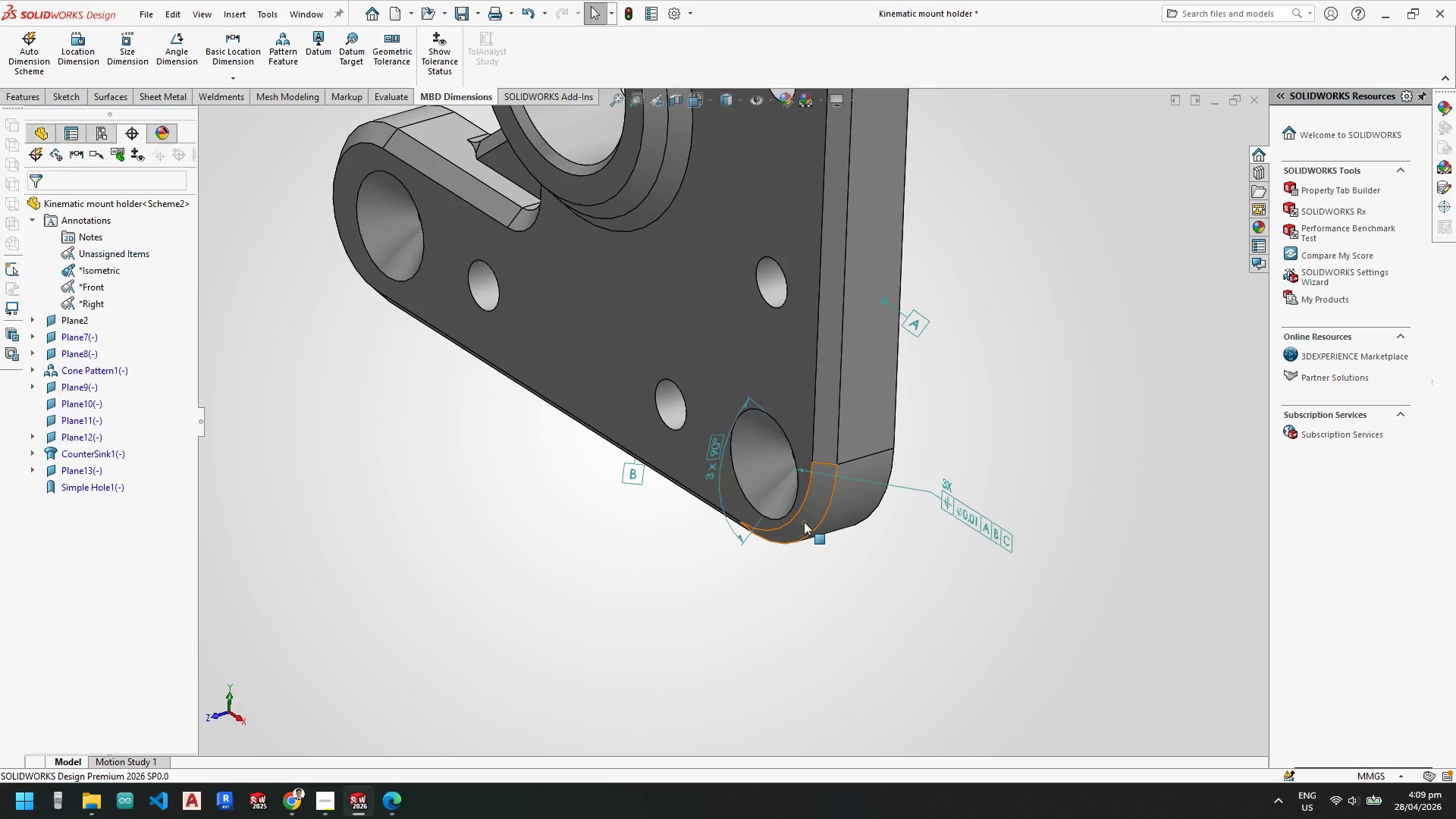 
key(Escape)
 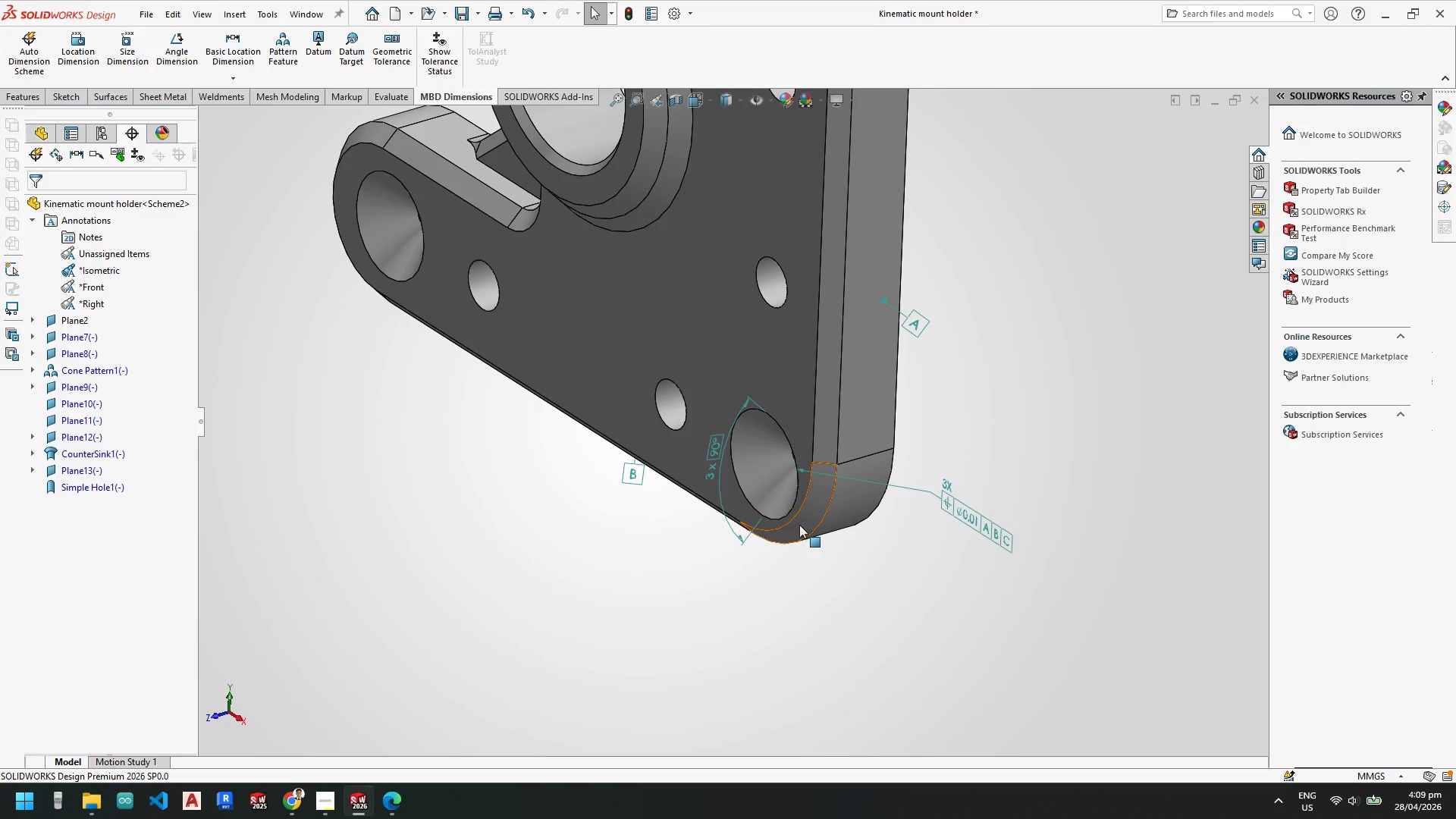 
key(Escape)
 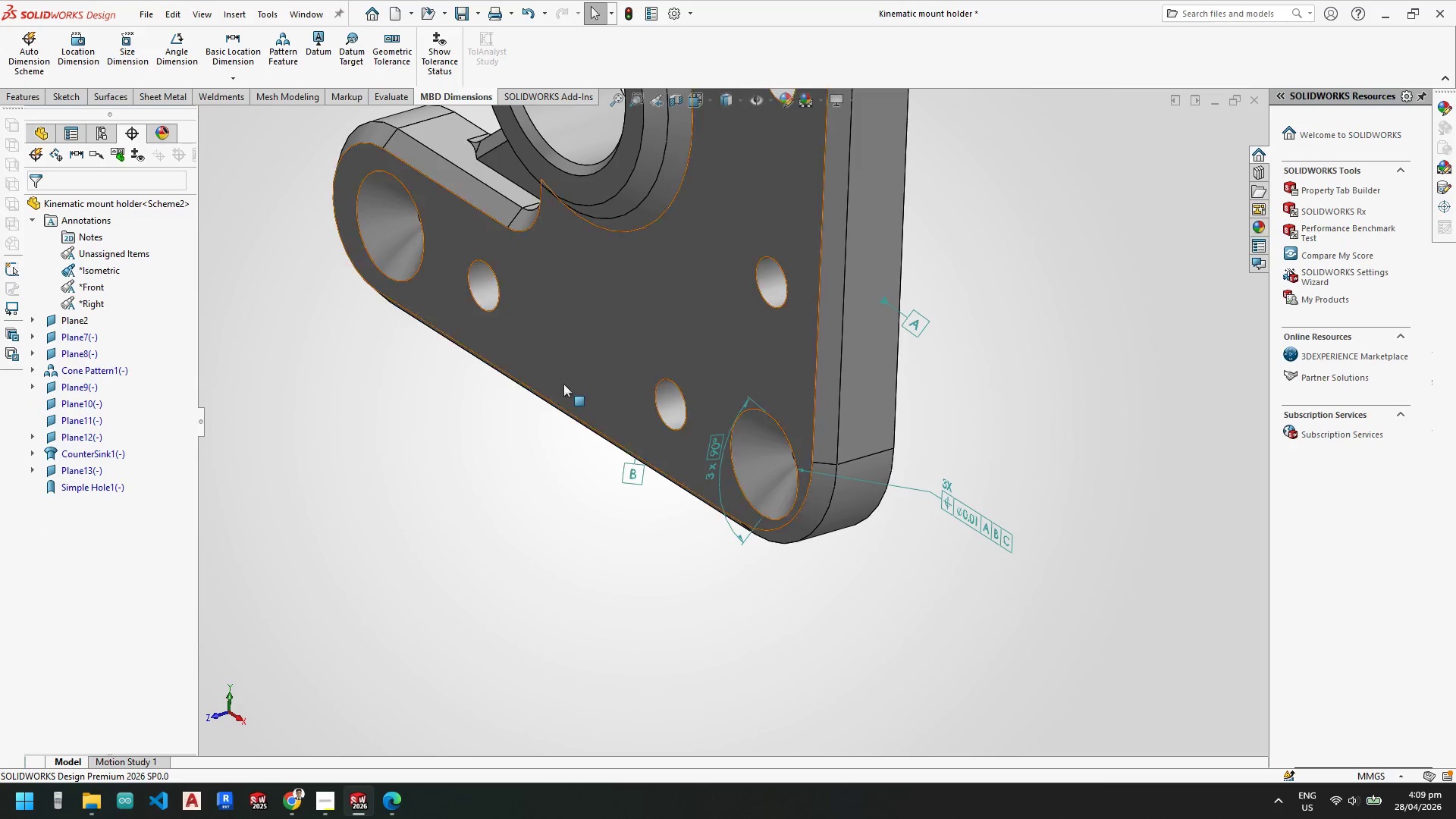 
scroll: coordinate [735, 378], scroll_direction: none, amount: 0.0
 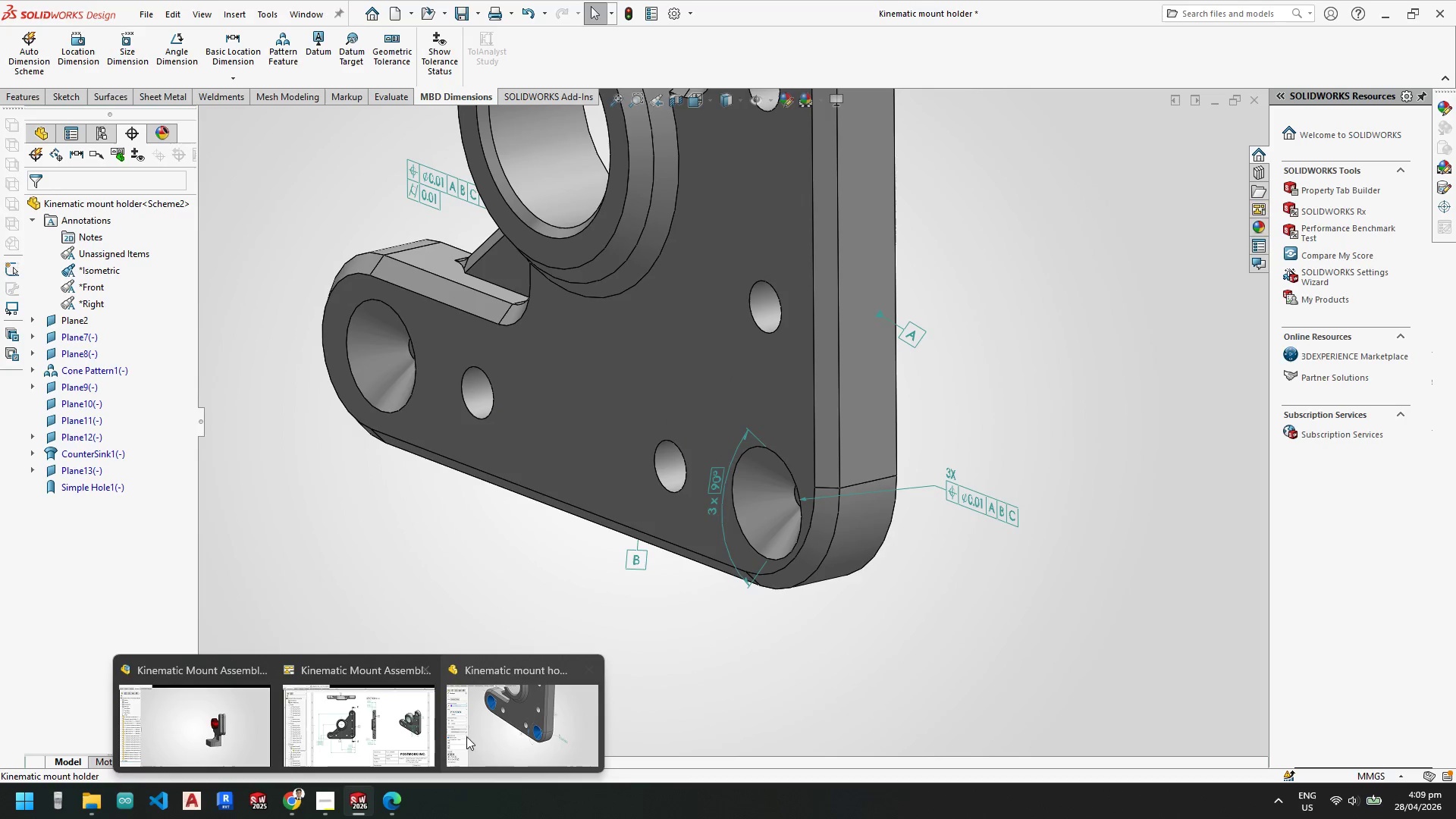 
left_click([403, 728])
 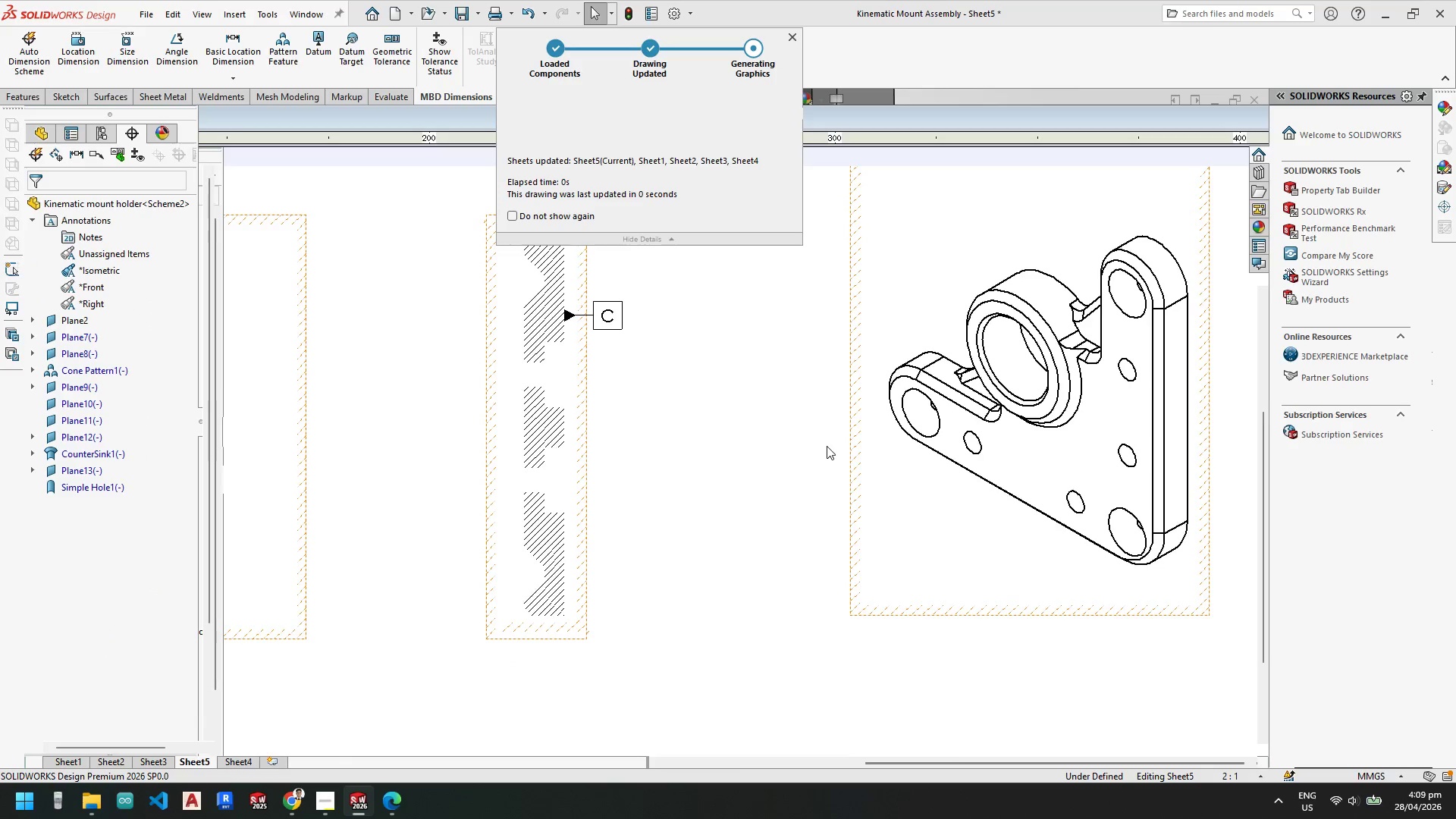 
scroll: coordinate [827, 446], scroll_direction: up, amount: 2.0
 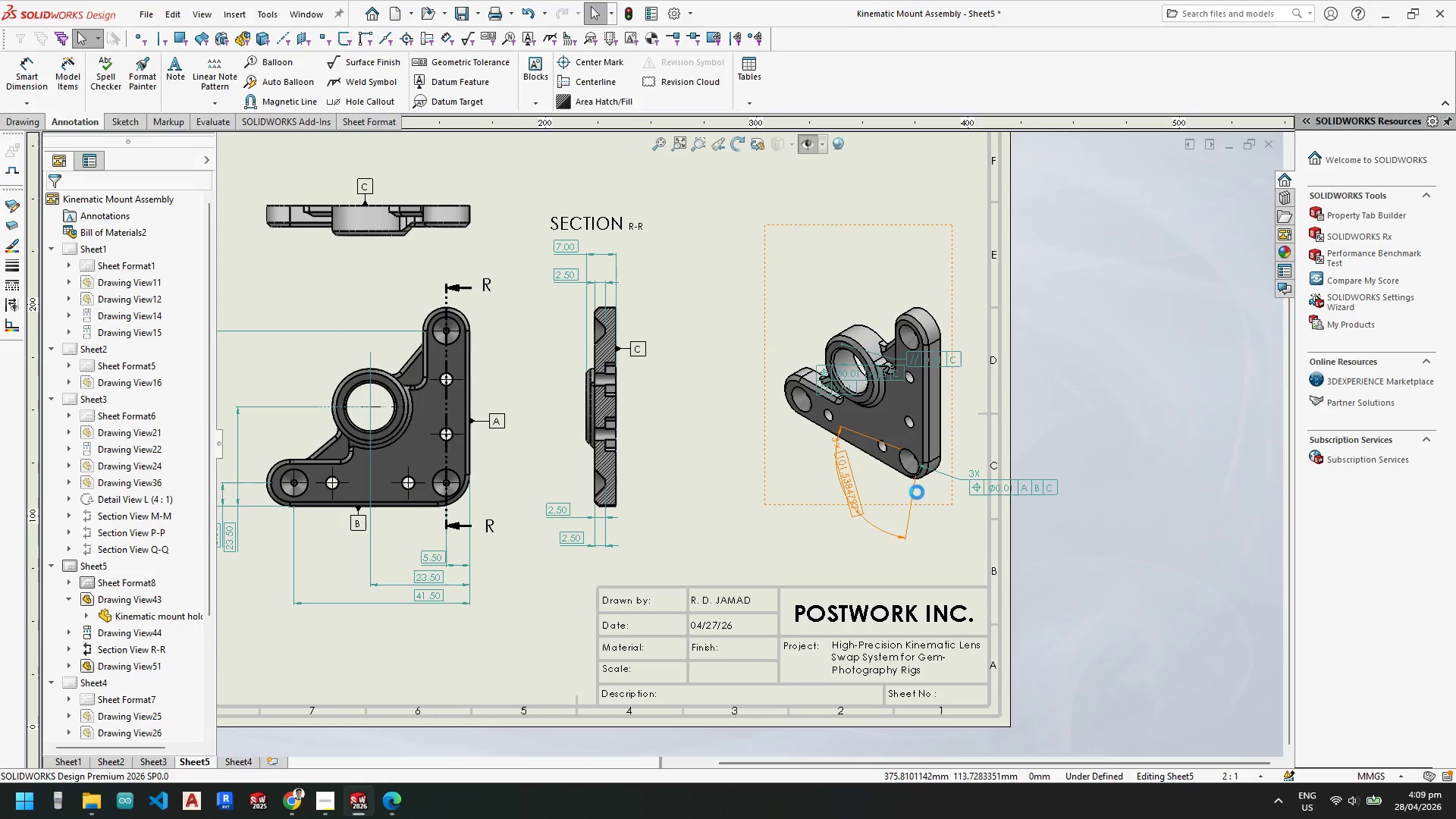 
key(Escape)
 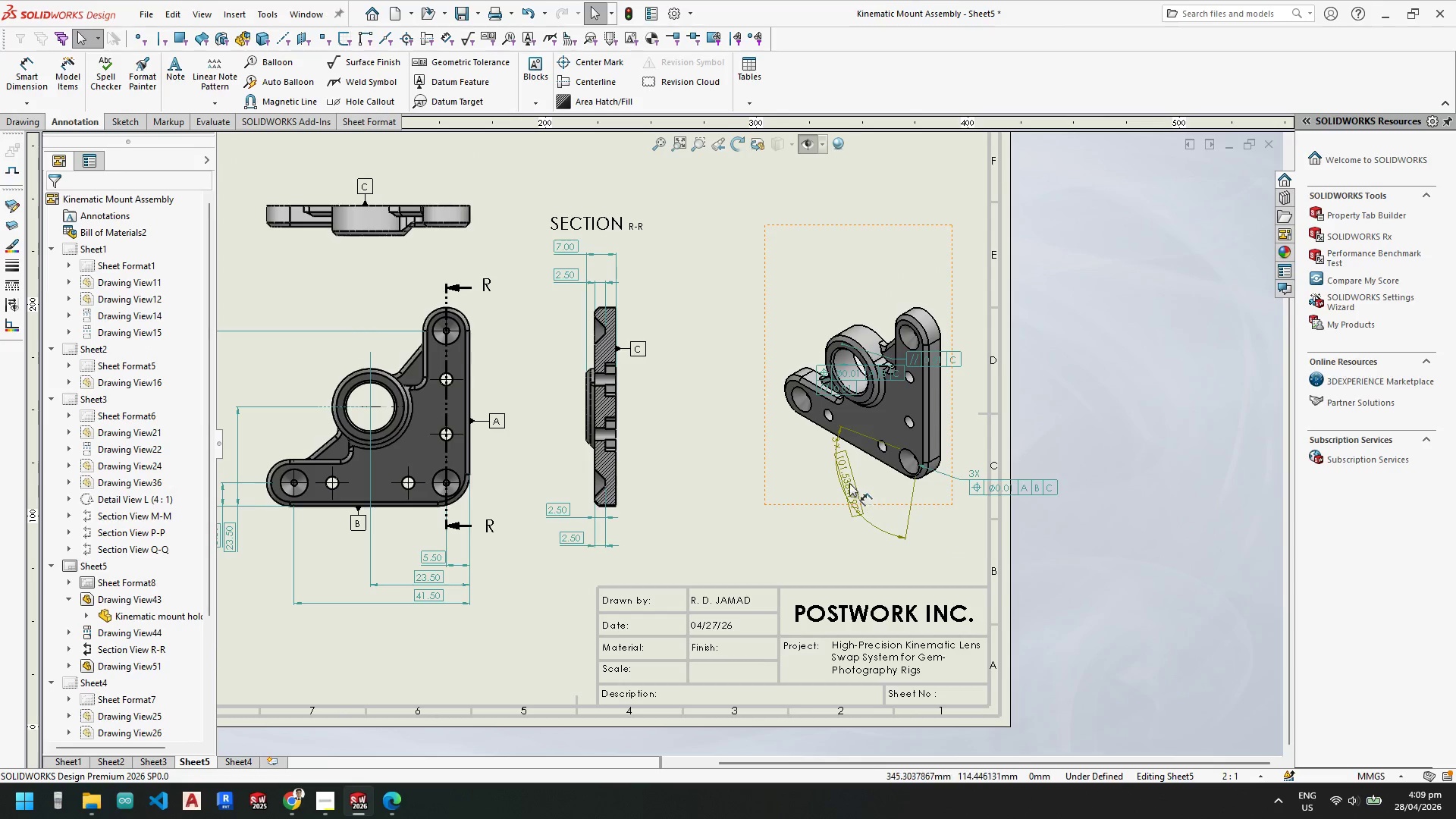 
left_click([845, 481])
 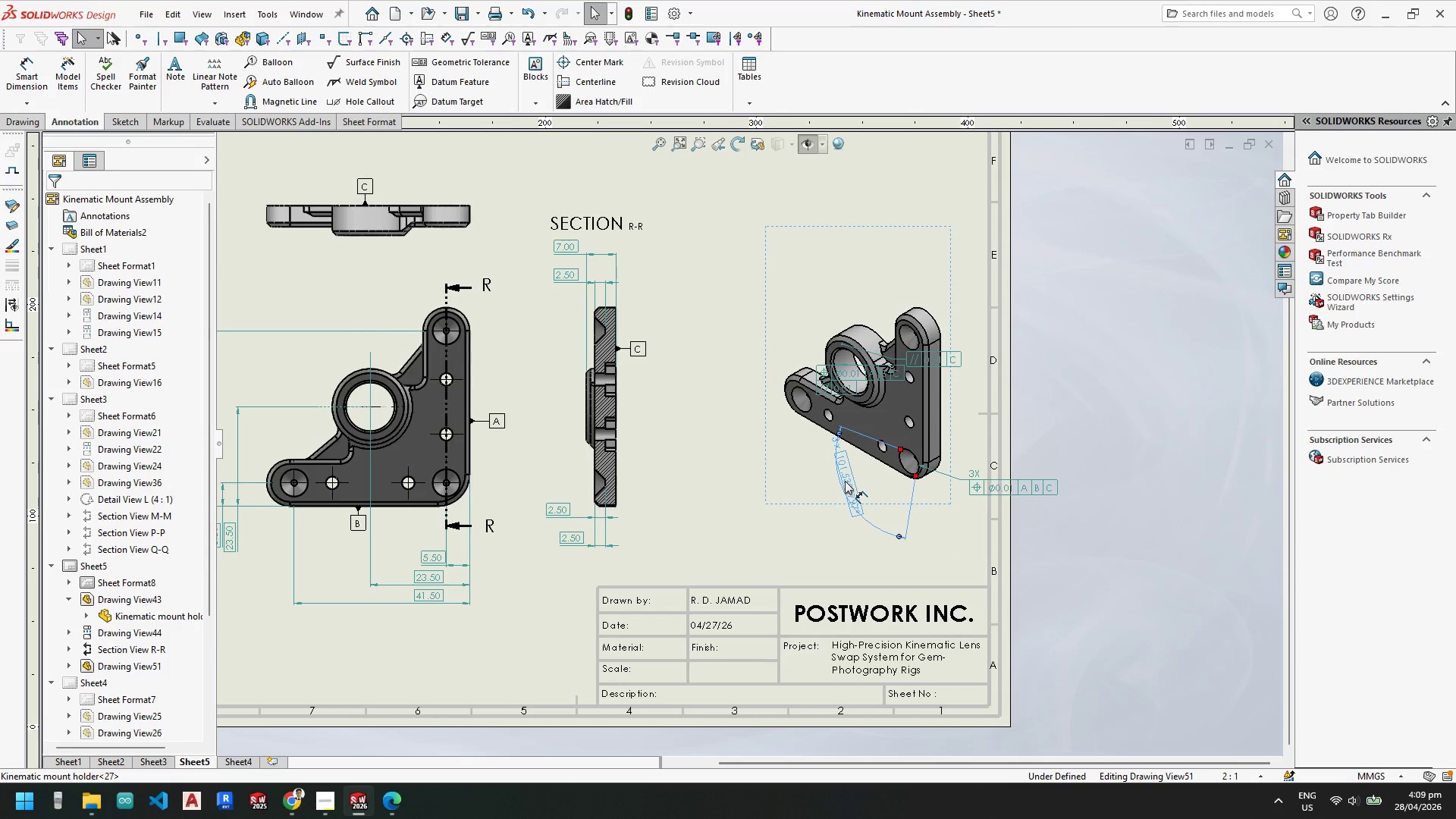 
key(Delete)
 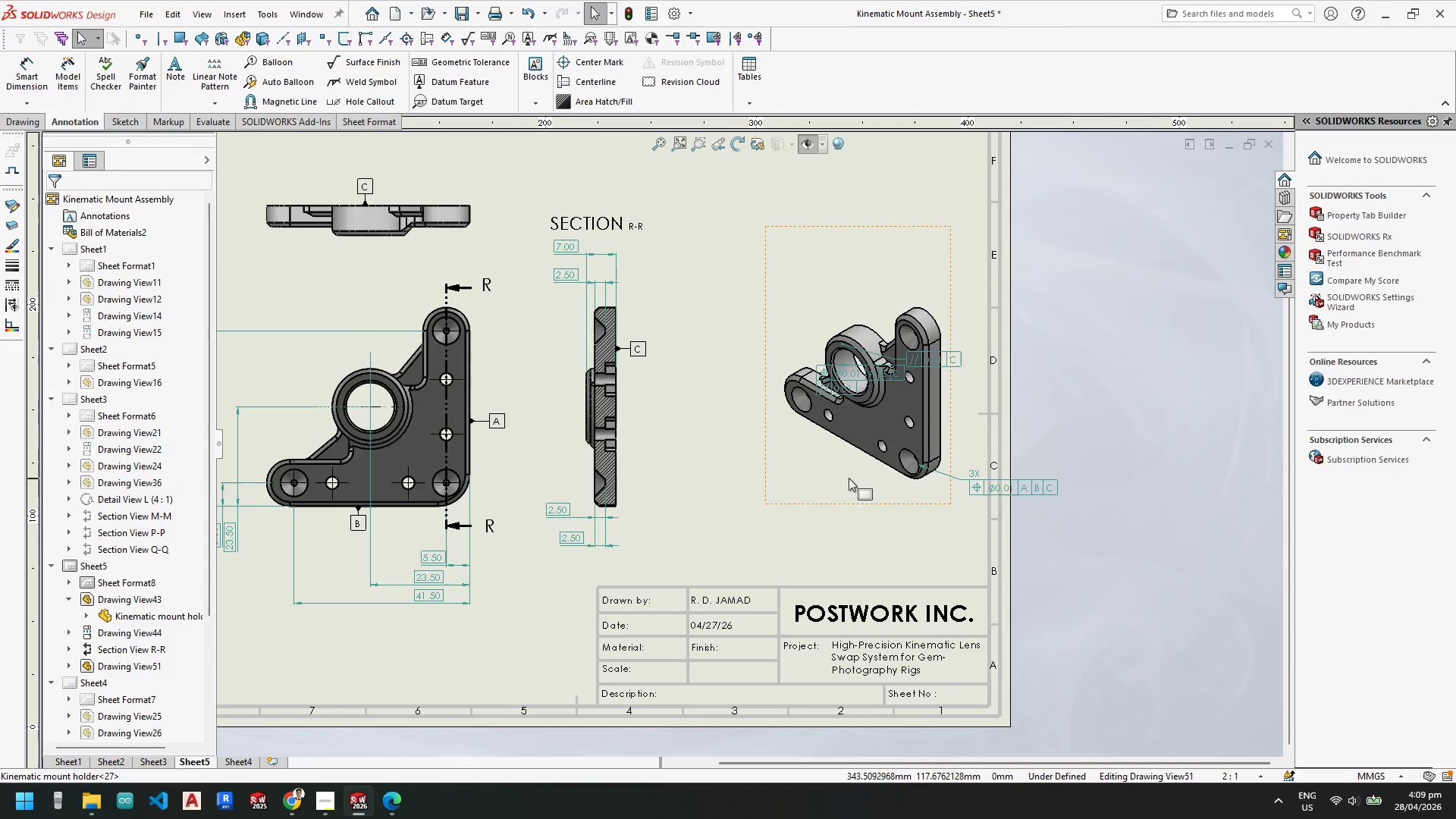 
scroll: coordinate [908, 470], scroll_direction: down, amount: 4.0
 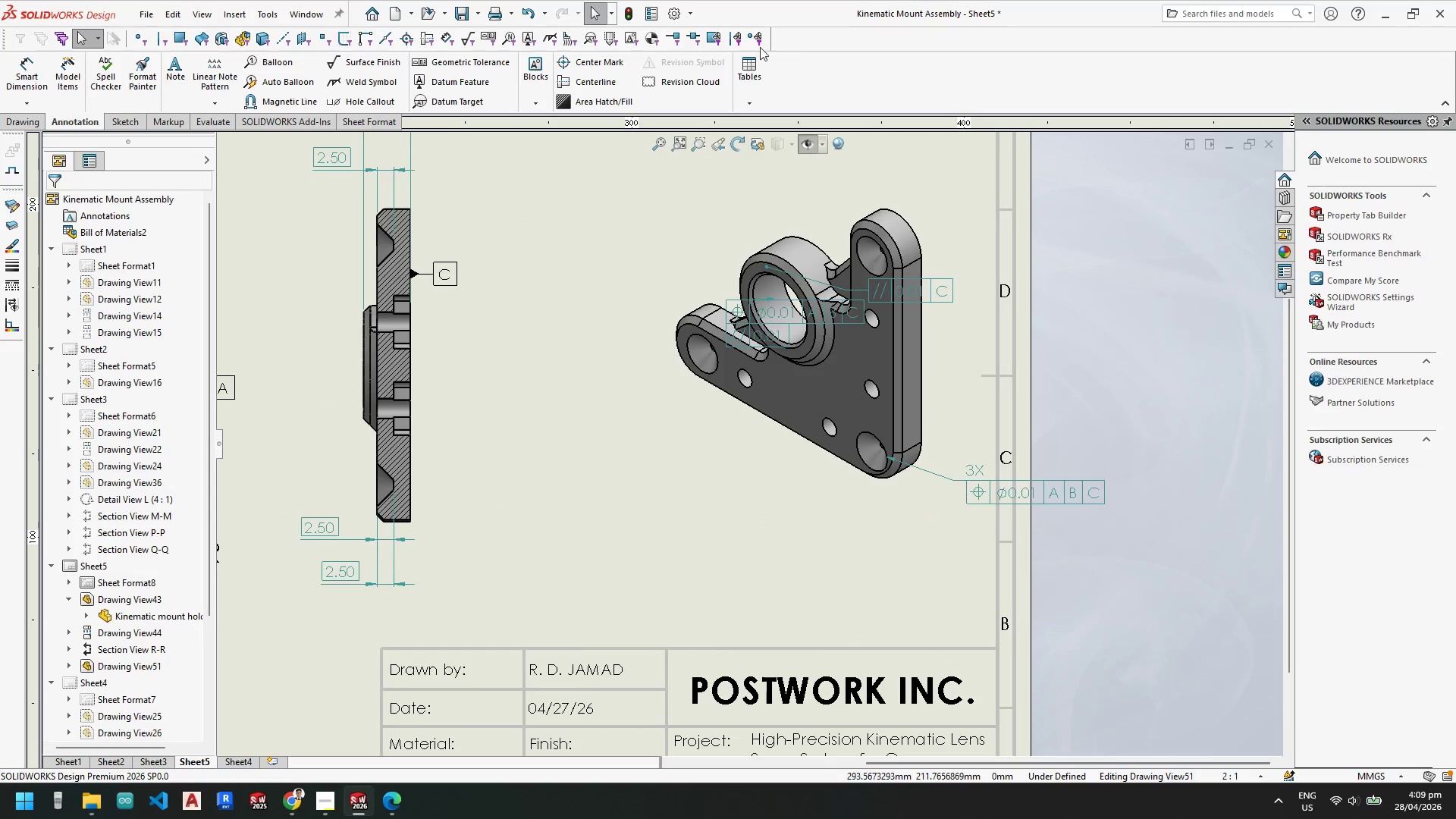 
left_click([630, 15])
 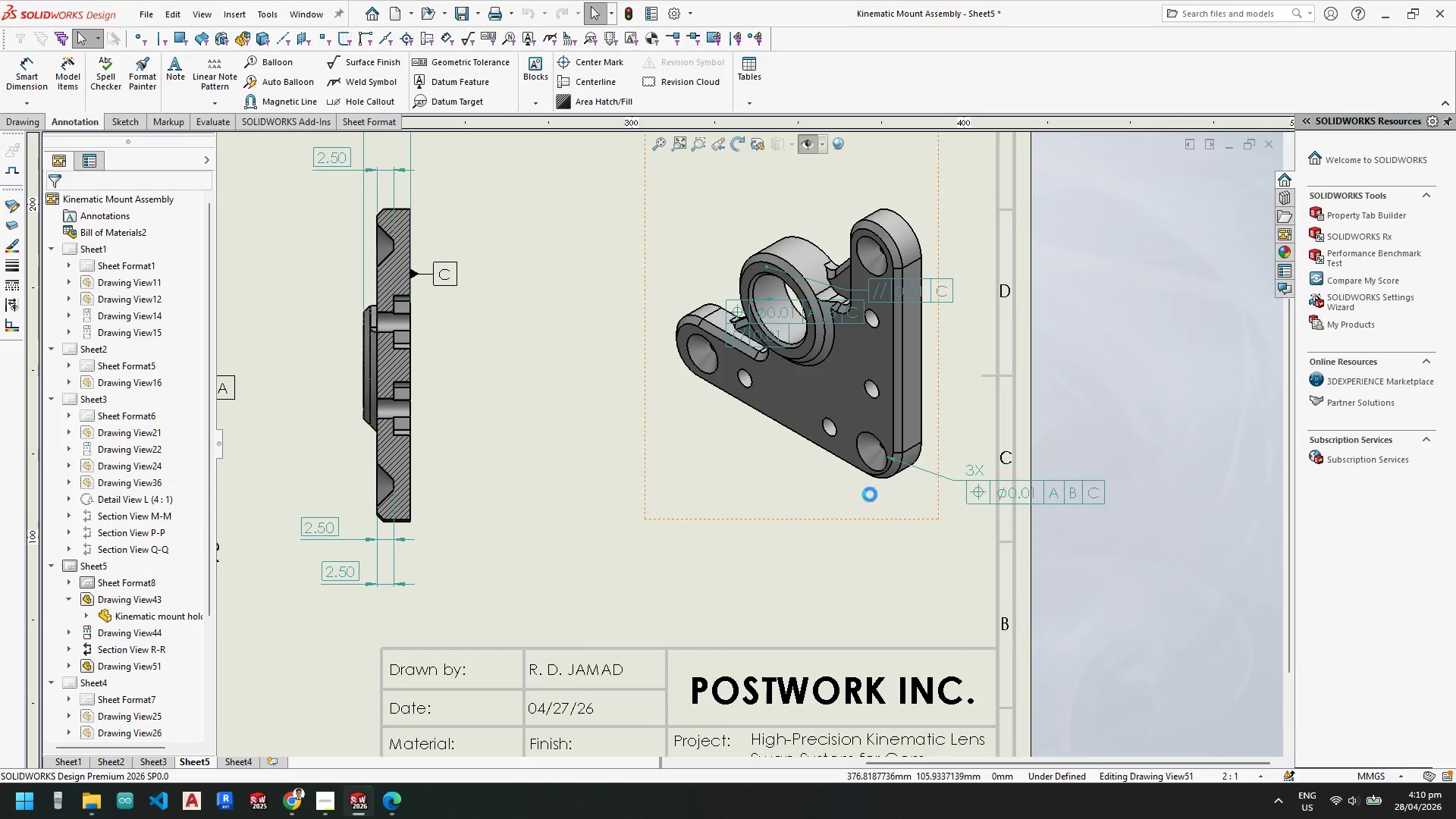 
scroll: coordinate [817, 465], scroll_direction: up, amount: 3.0
 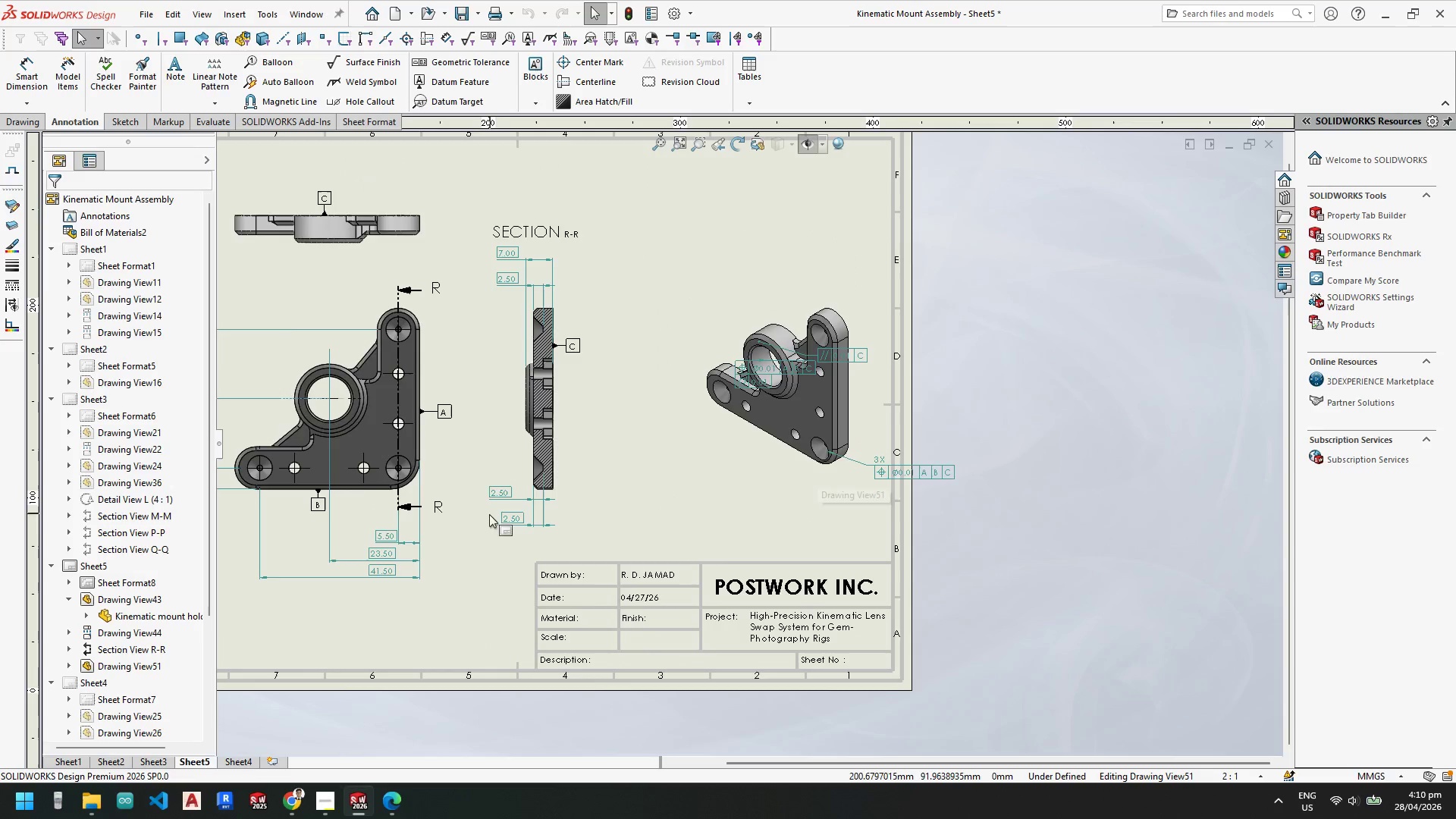 
scroll: coordinate [522, 489], scroll_direction: down, amount: 1.0
 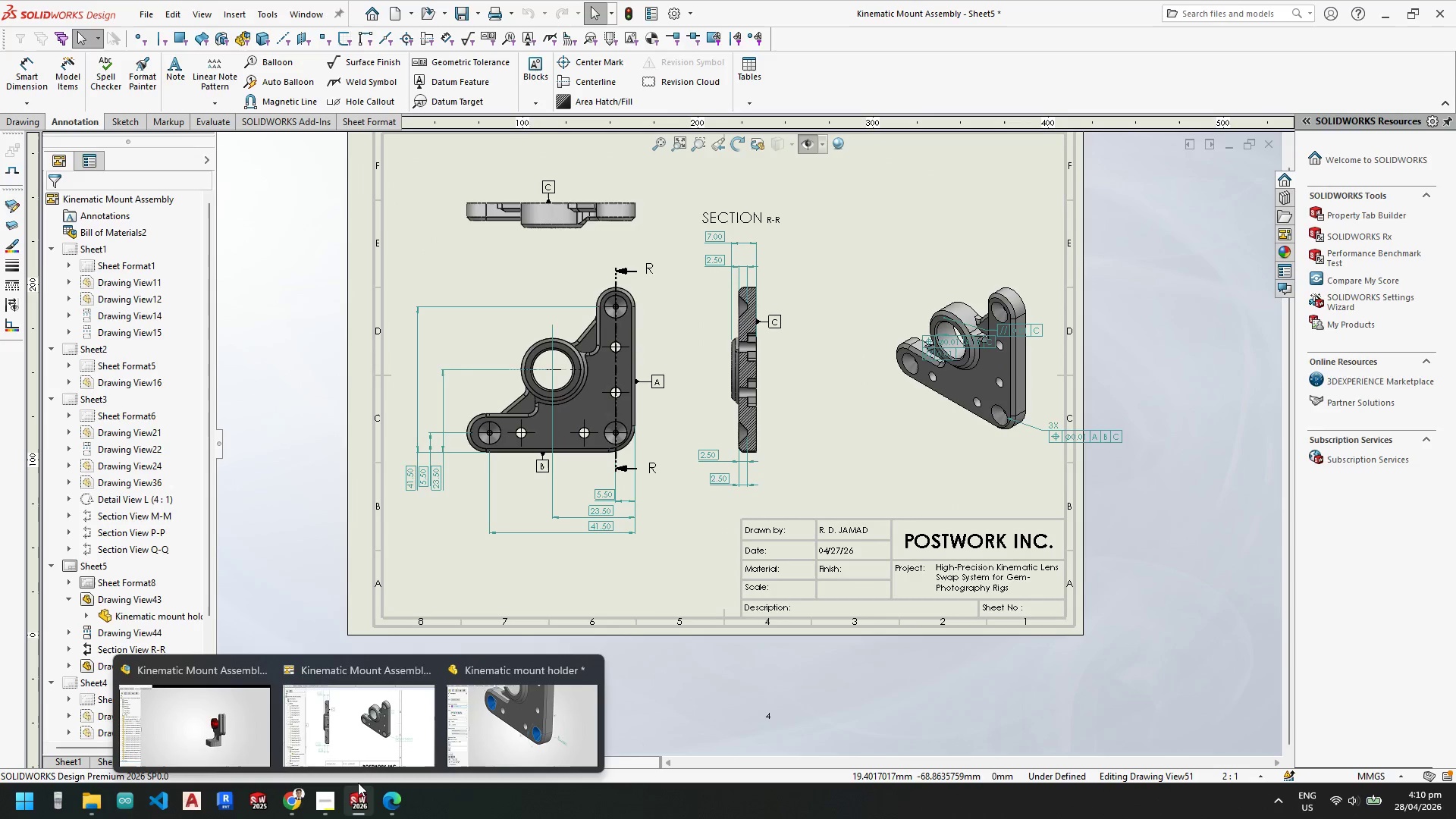 
left_click([375, 748])
 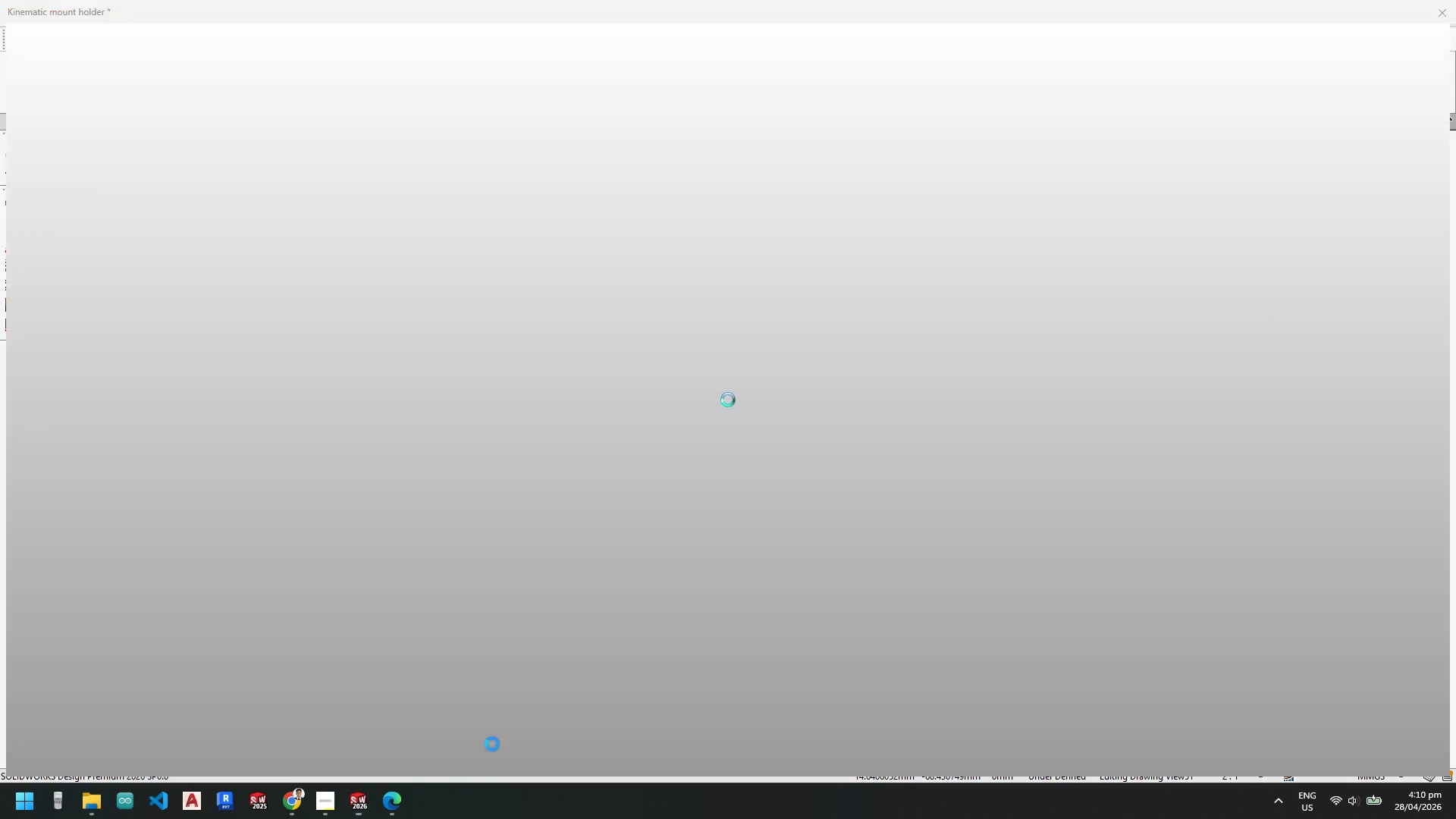 
scroll: coordinate [769, 501], scroll_direction: up, amount: 2.0
 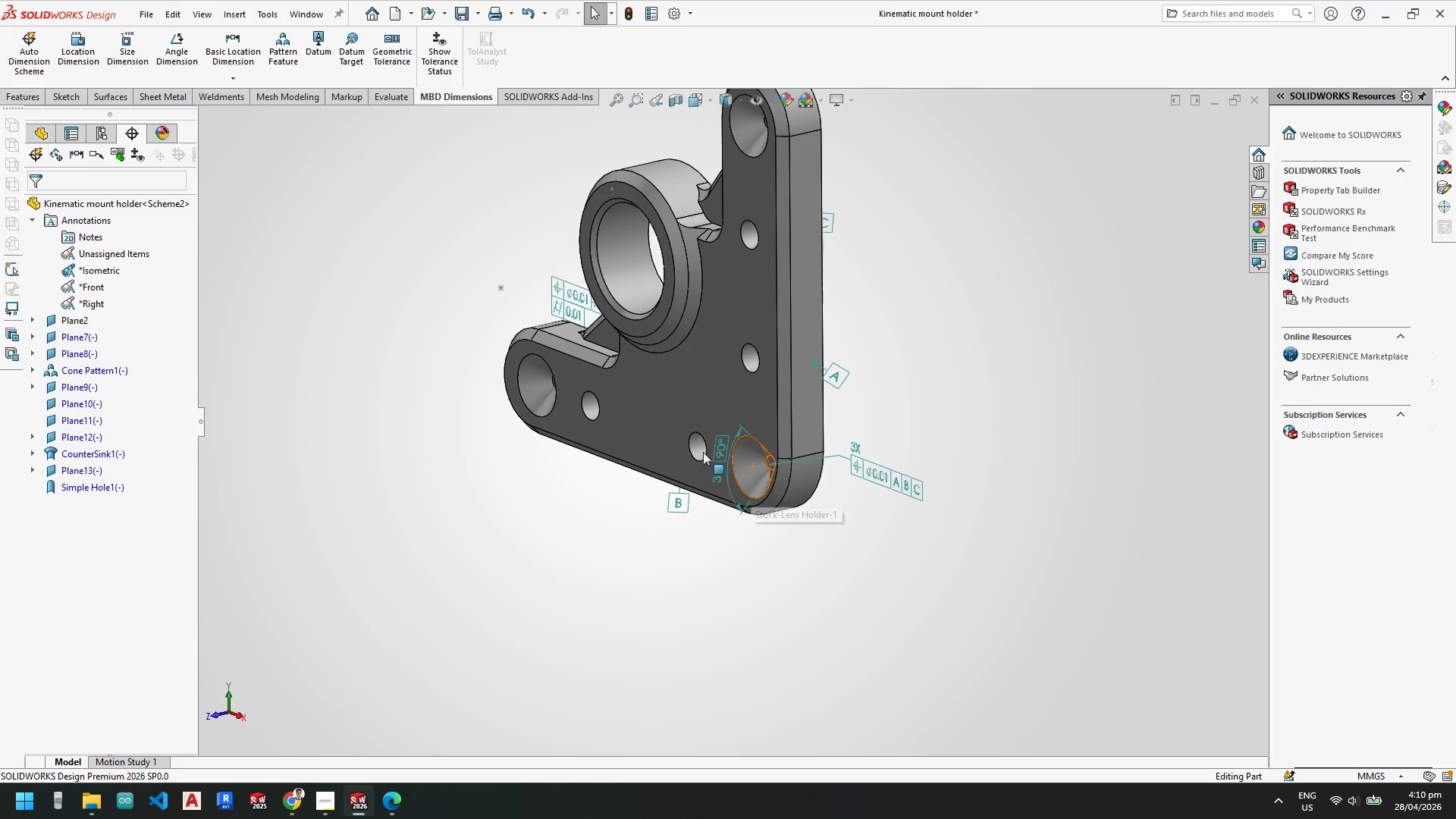 
key(Space)
 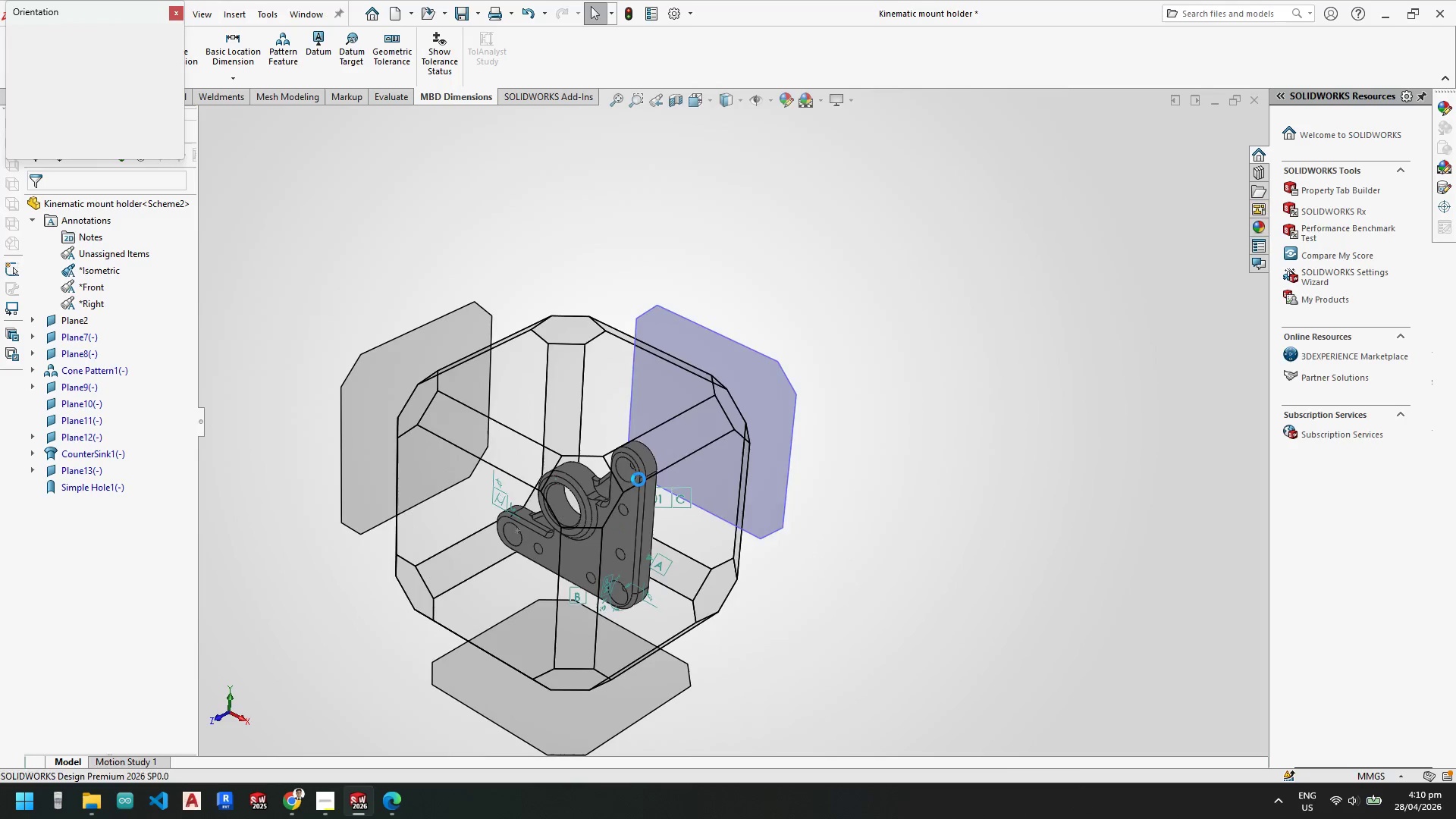 
scroll: coordinate [766, 453], scroll_direction: down, amount: 1.0
 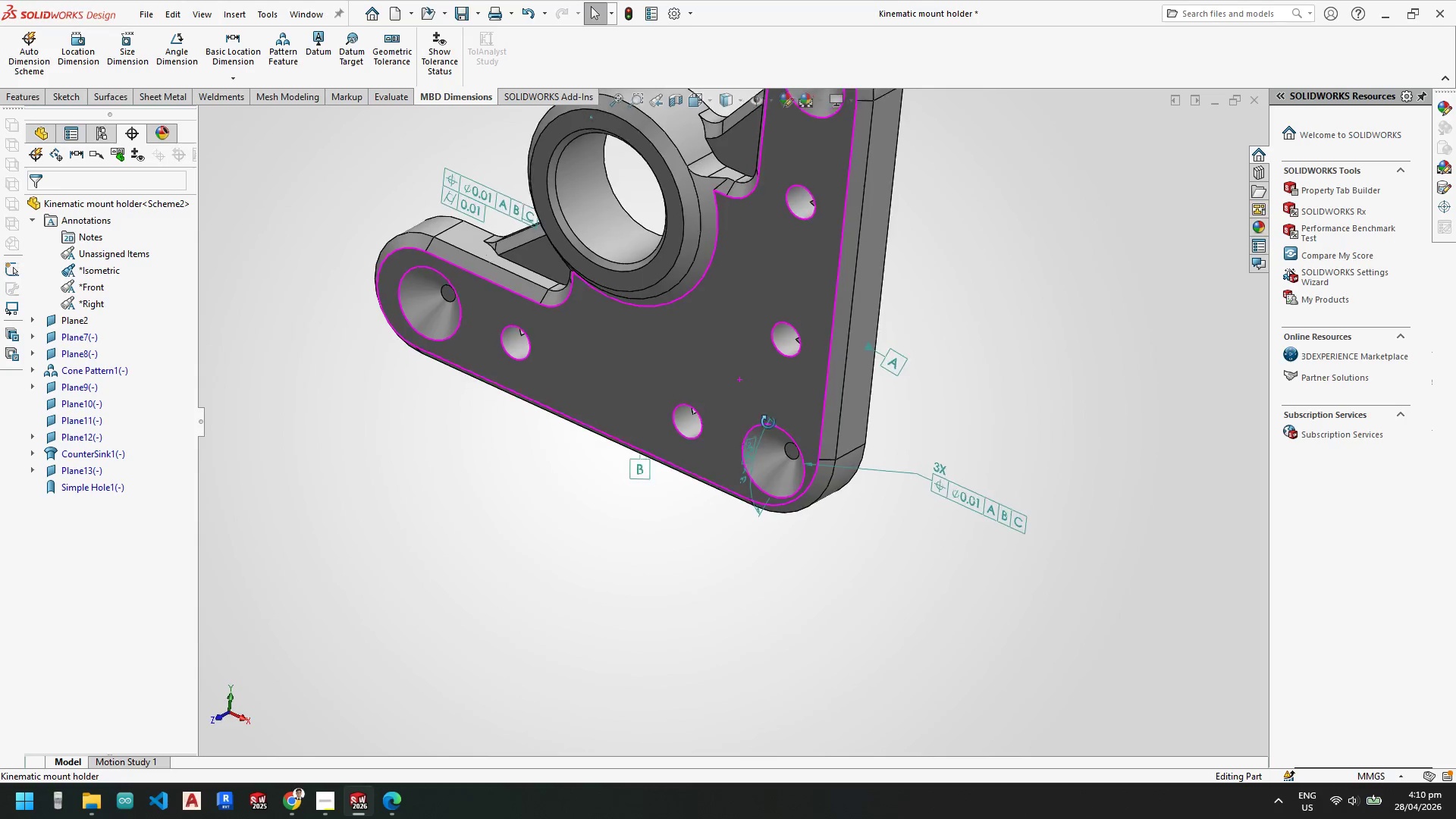 
left_click([582, 498])
 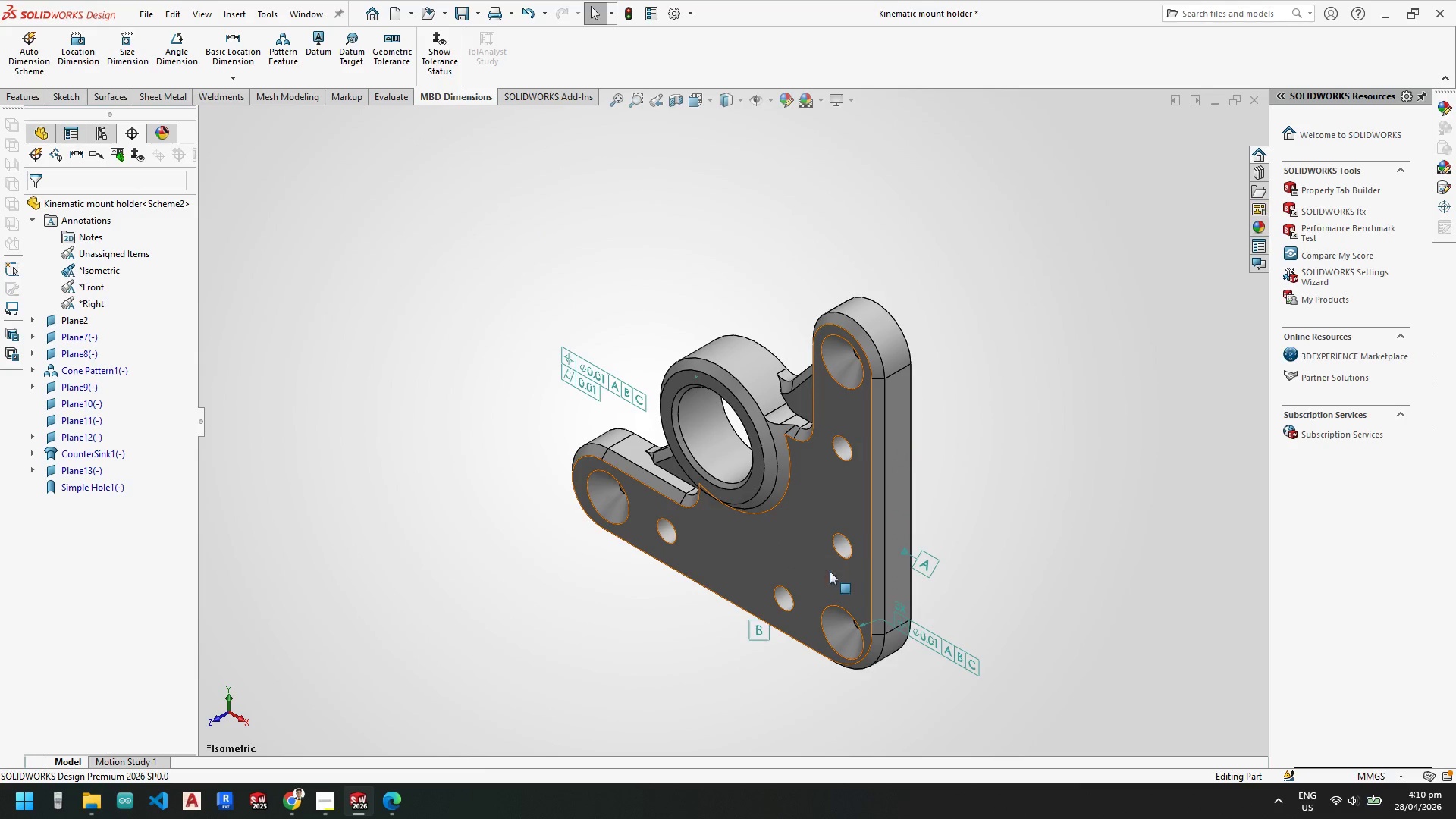 
scroll: coordinate [836, 598], scroll_direction: down, amount: 4.0
 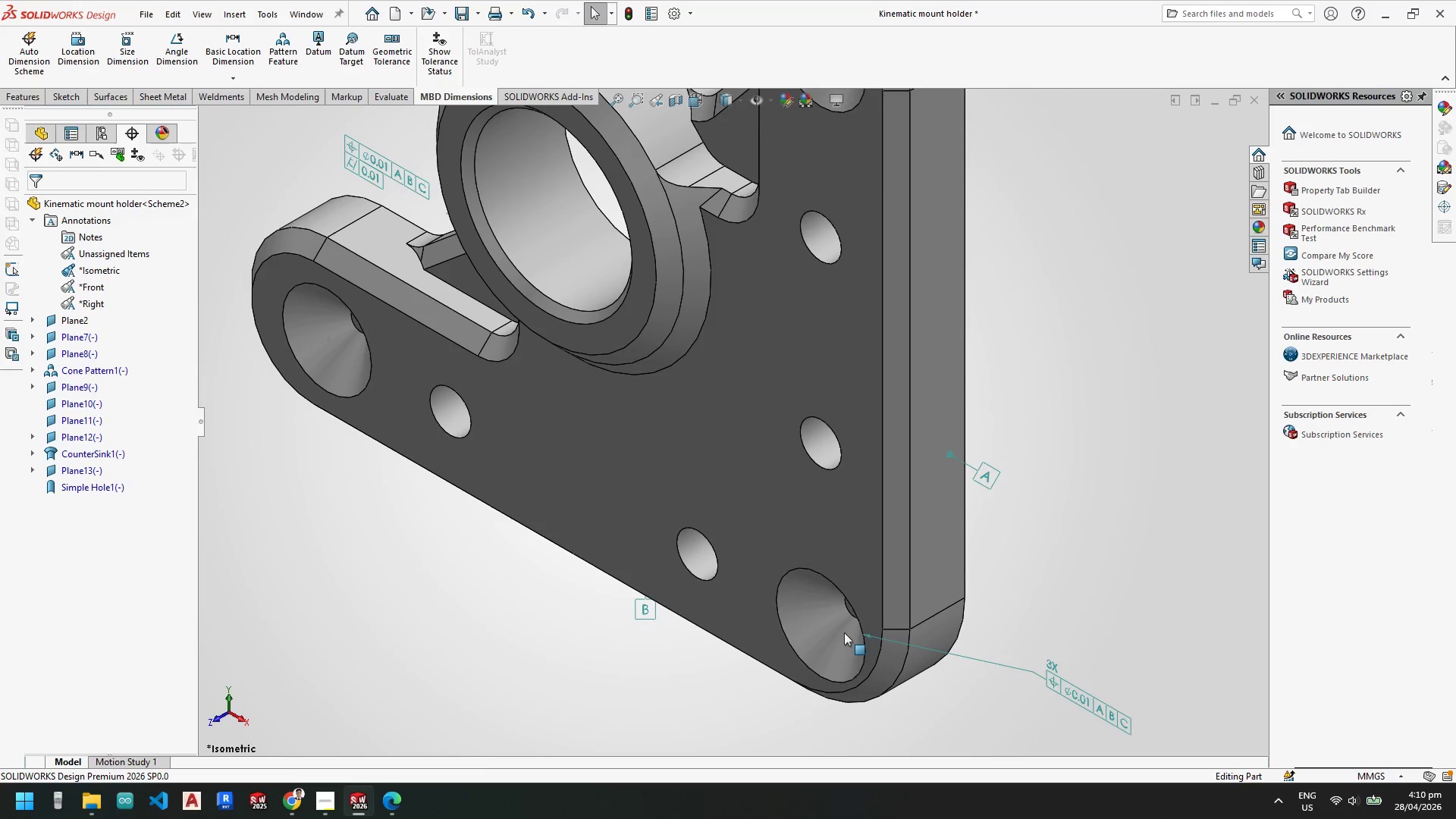 
scroll: coordinate [846, 627], scroll_direction: up, amount: 2.0
 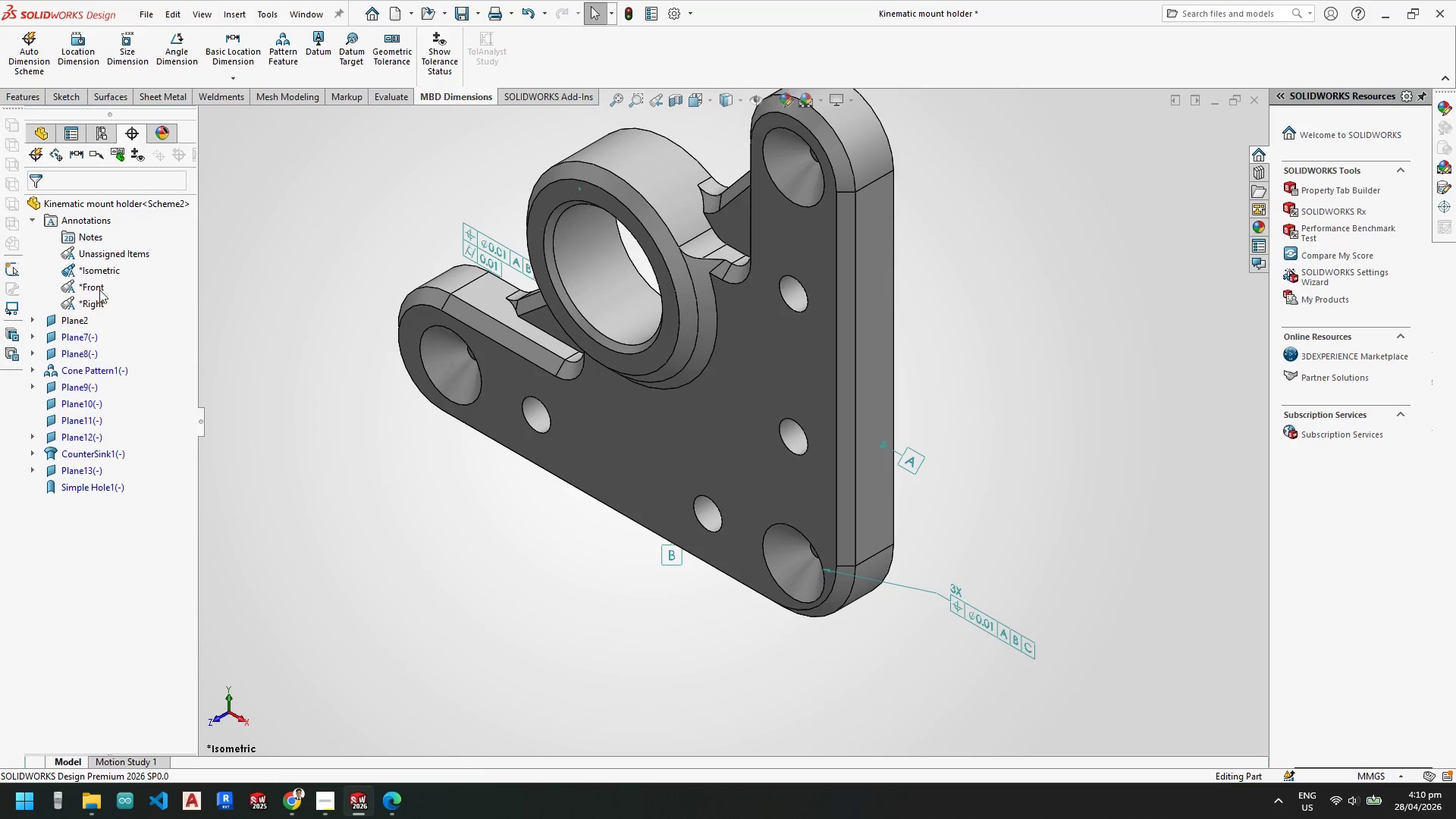 
left_click([91, 300])
 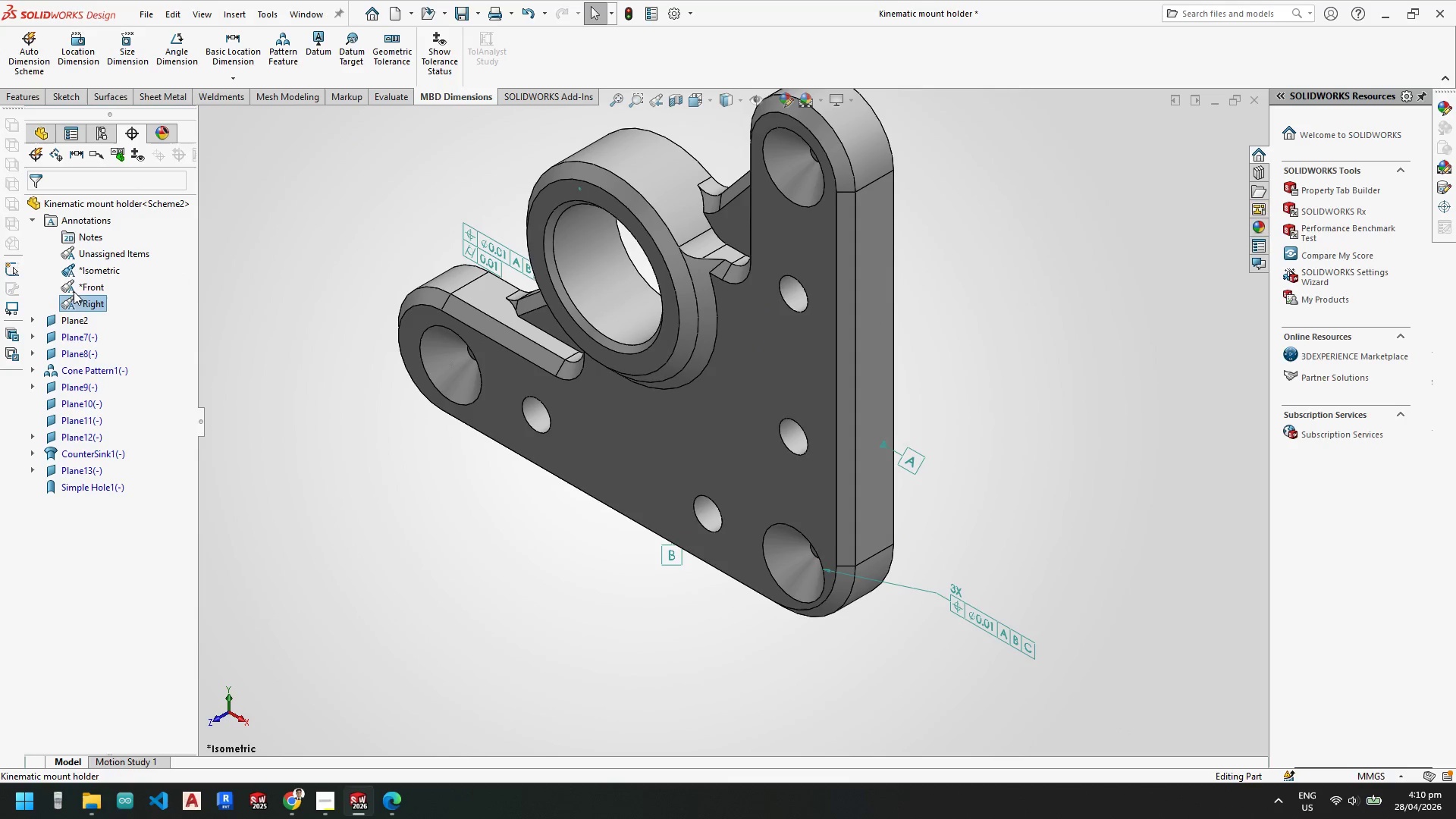 
left_click([75, 287])
 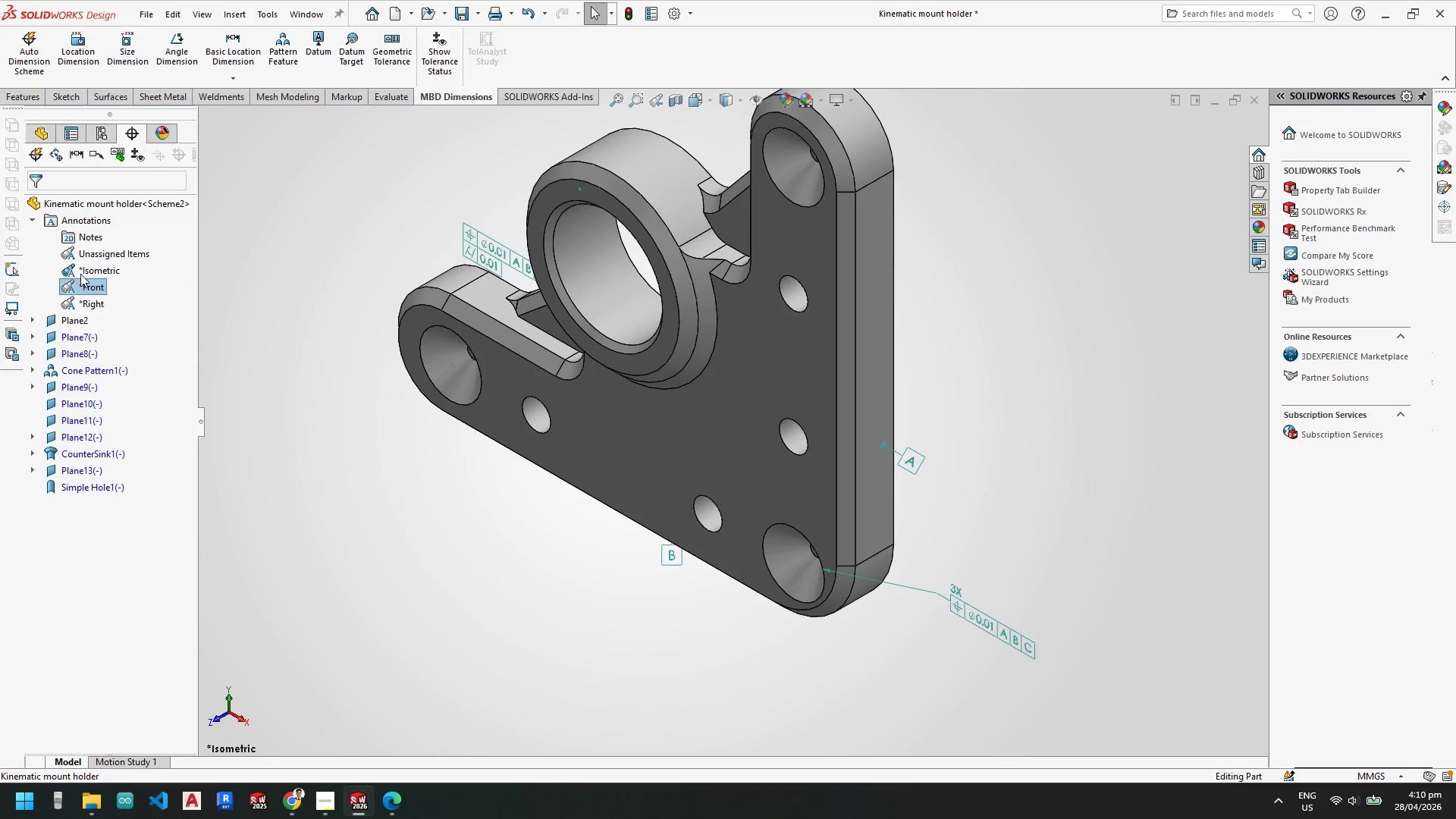 
left_click([83, 271])
 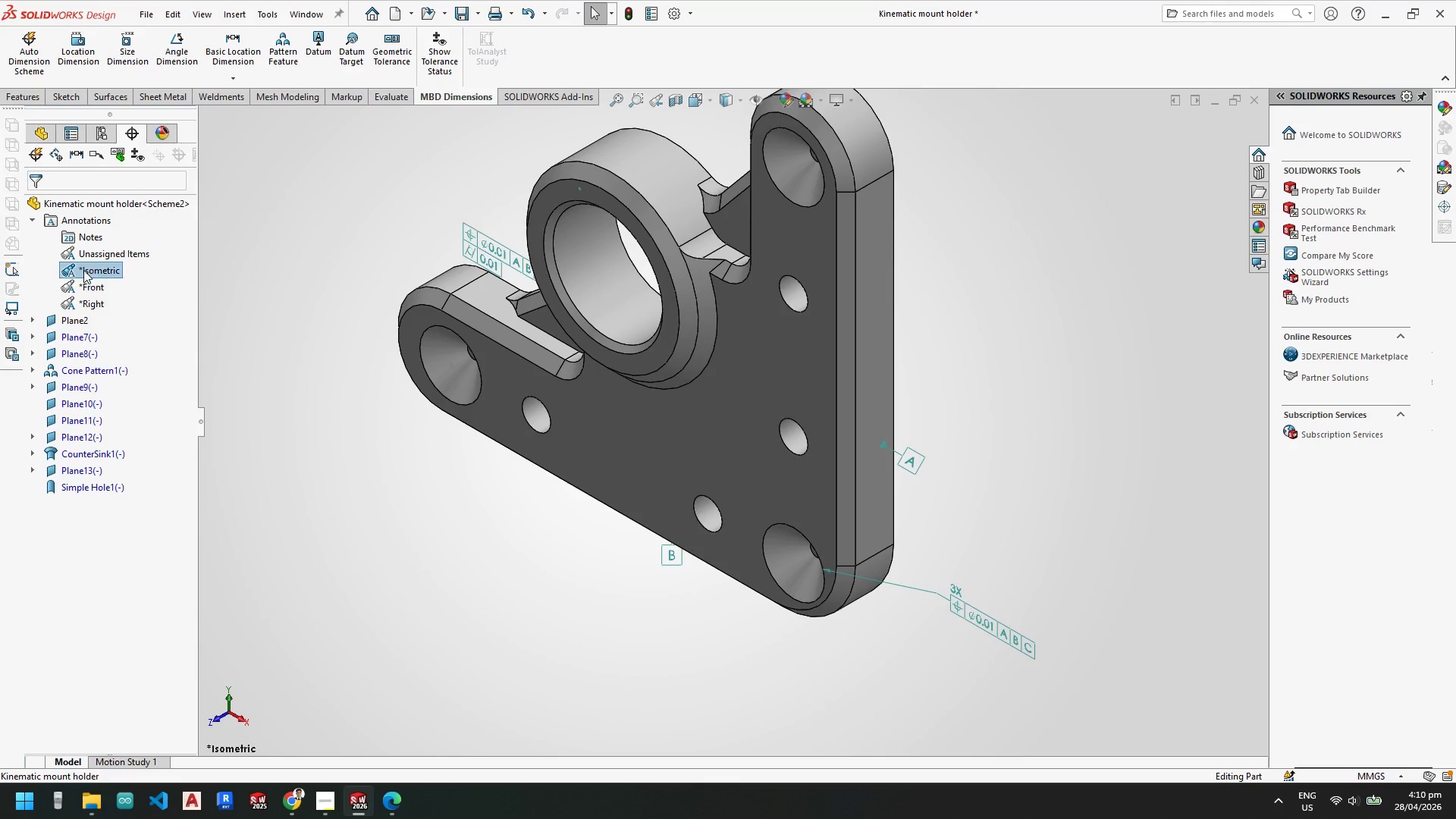 
right_click([83, 270])
 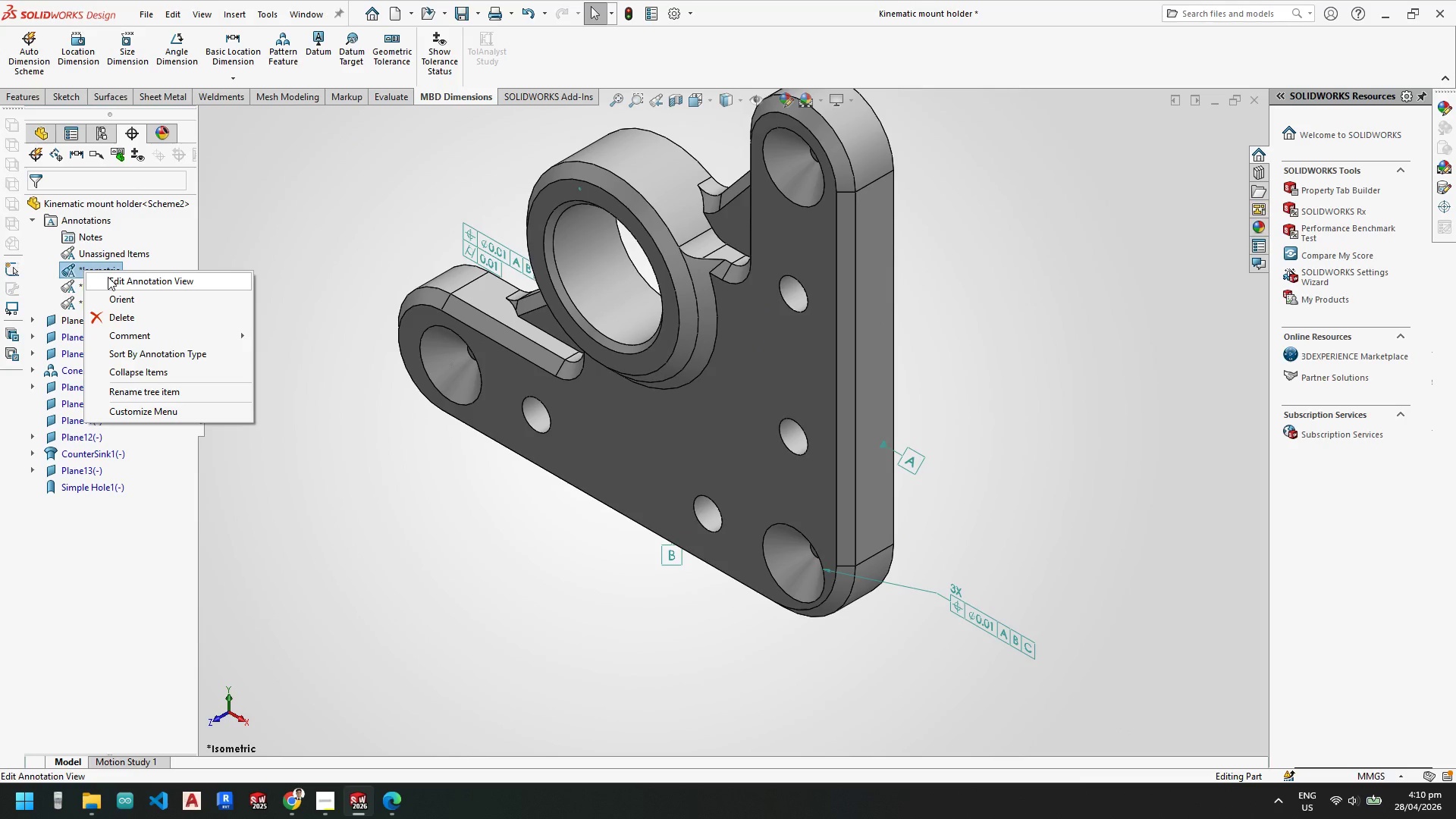 
left_click([108, 277])
 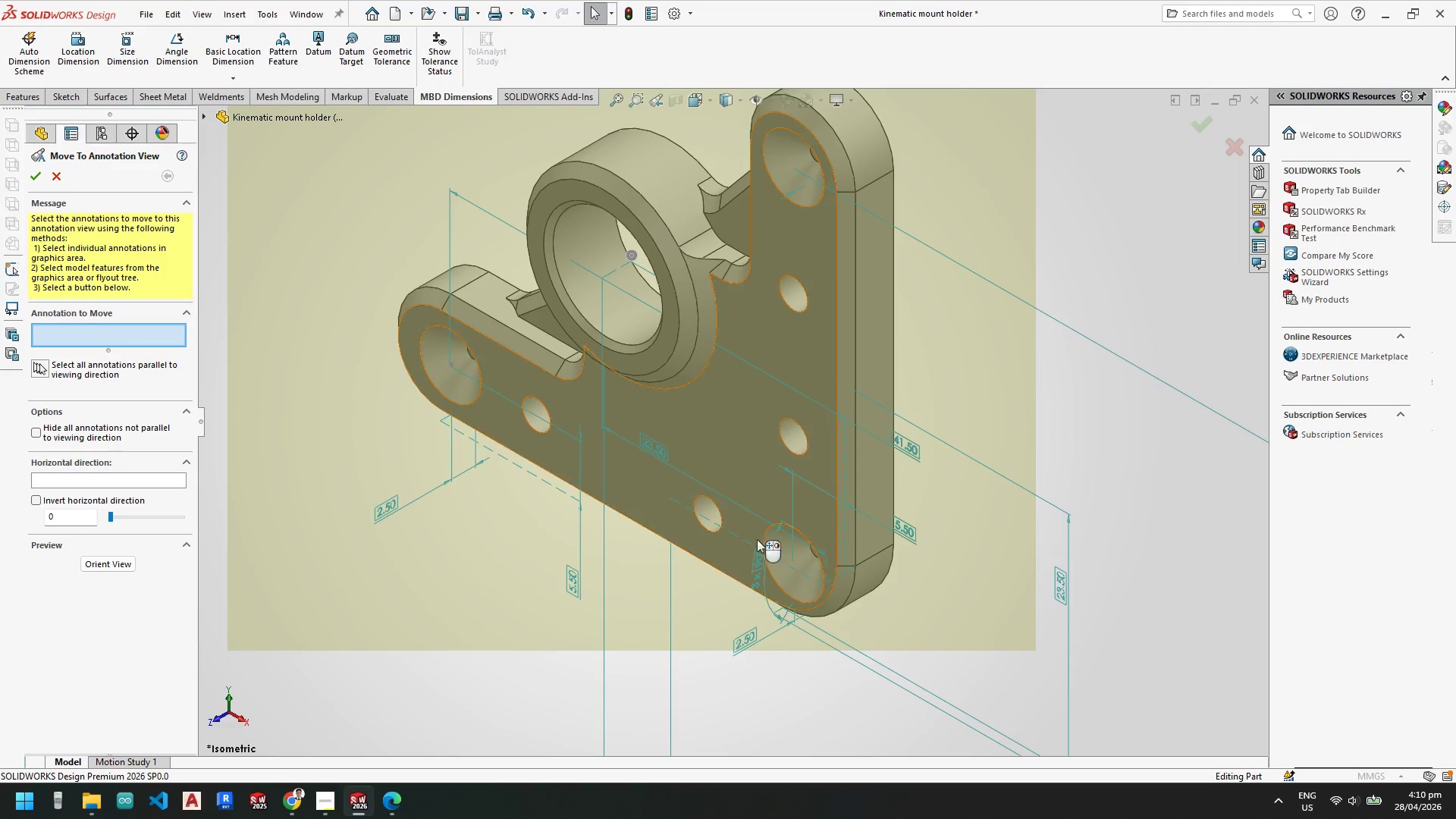 
left_click([758, 571])
 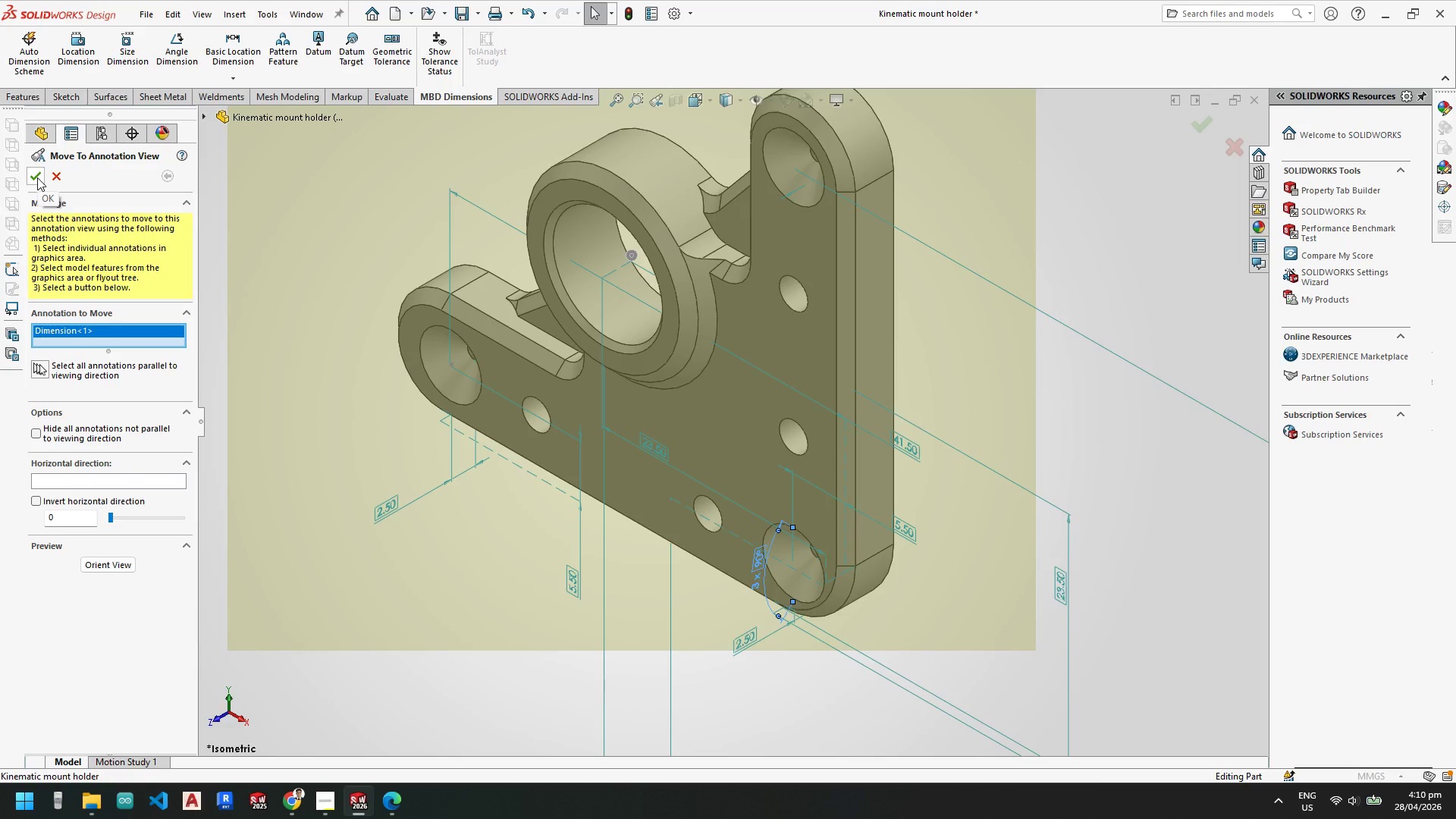 
left_click([37, 177])
 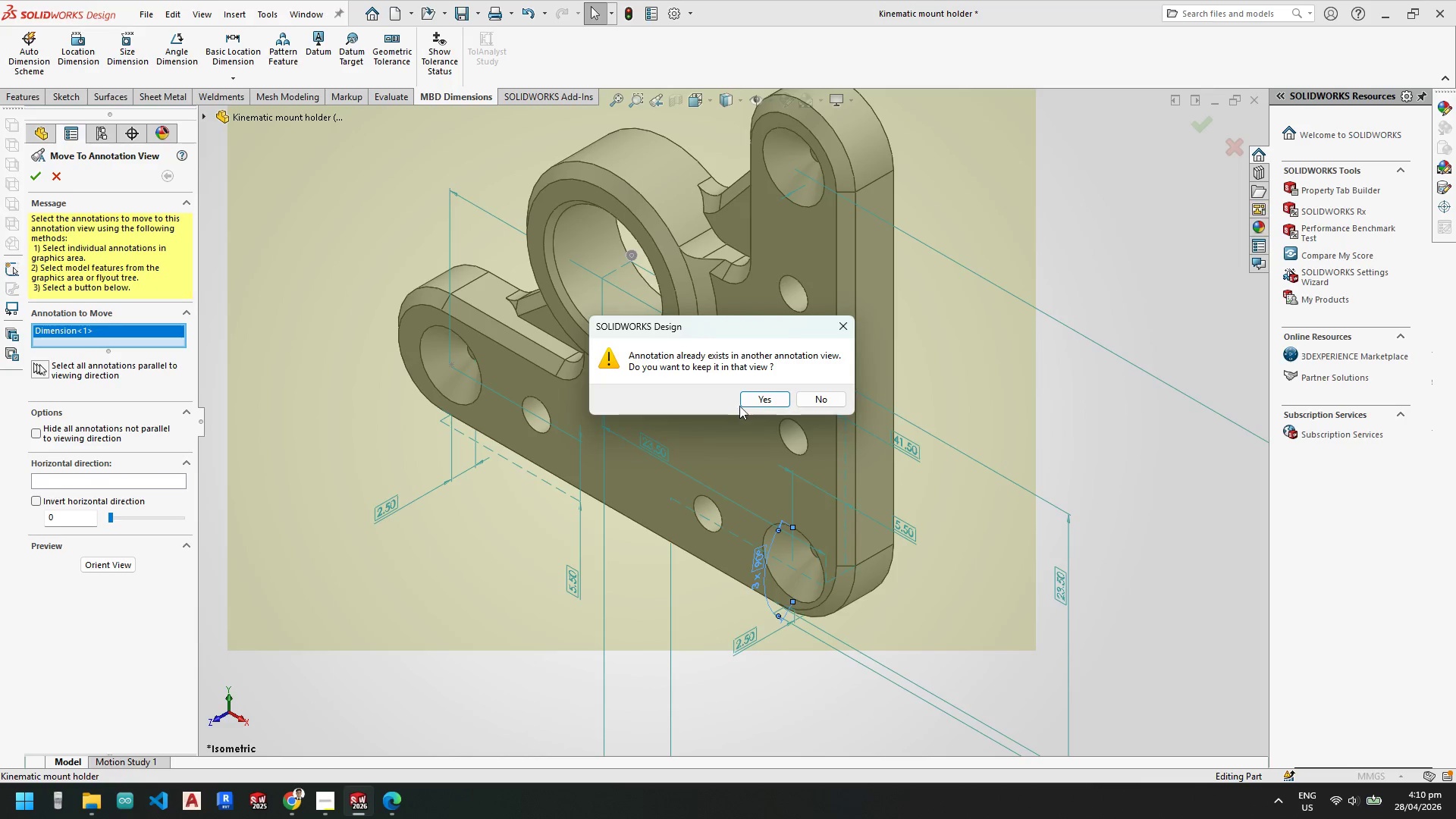 
left_click([742, 397])
 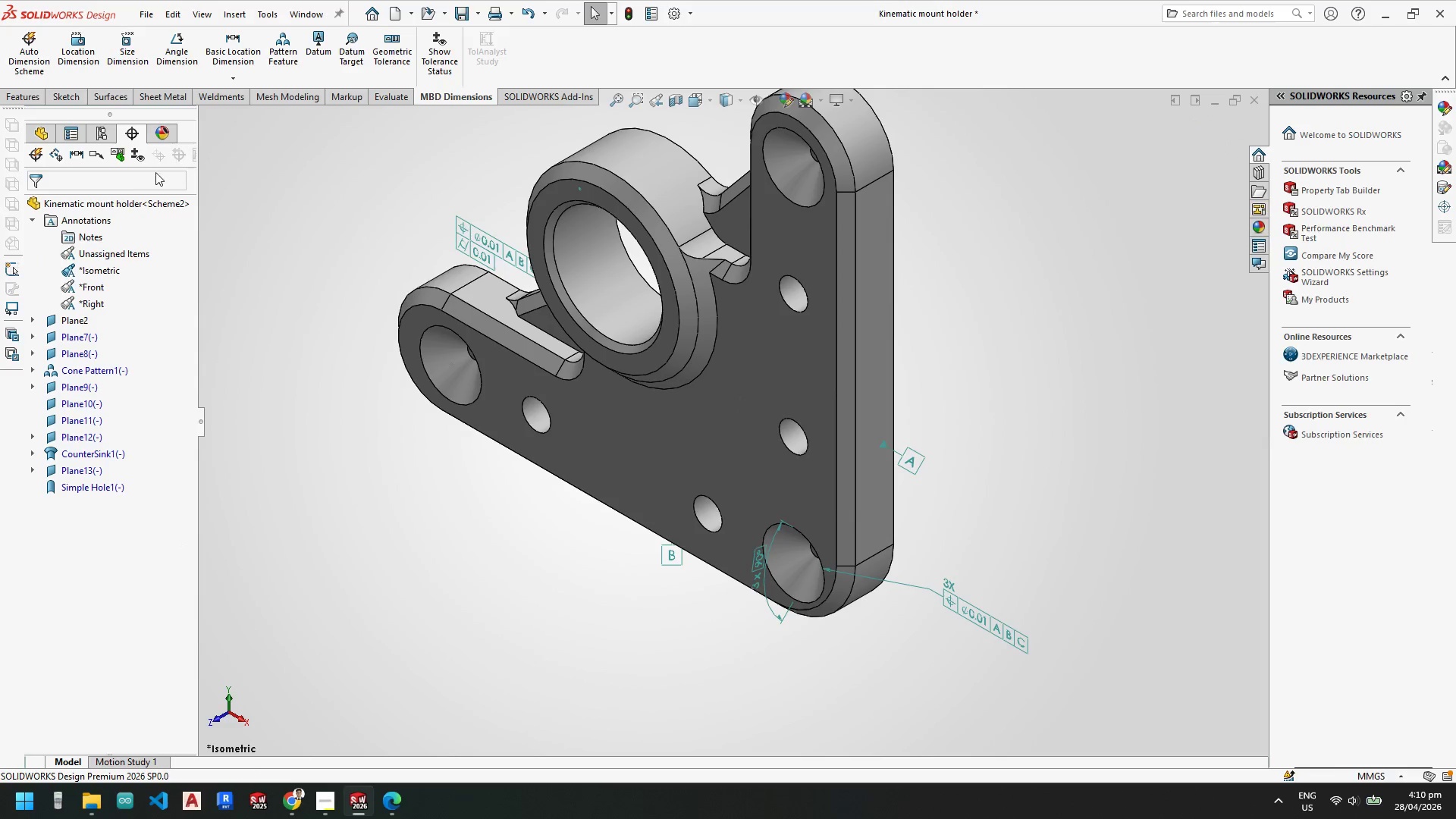 
right_click([108, 268])
 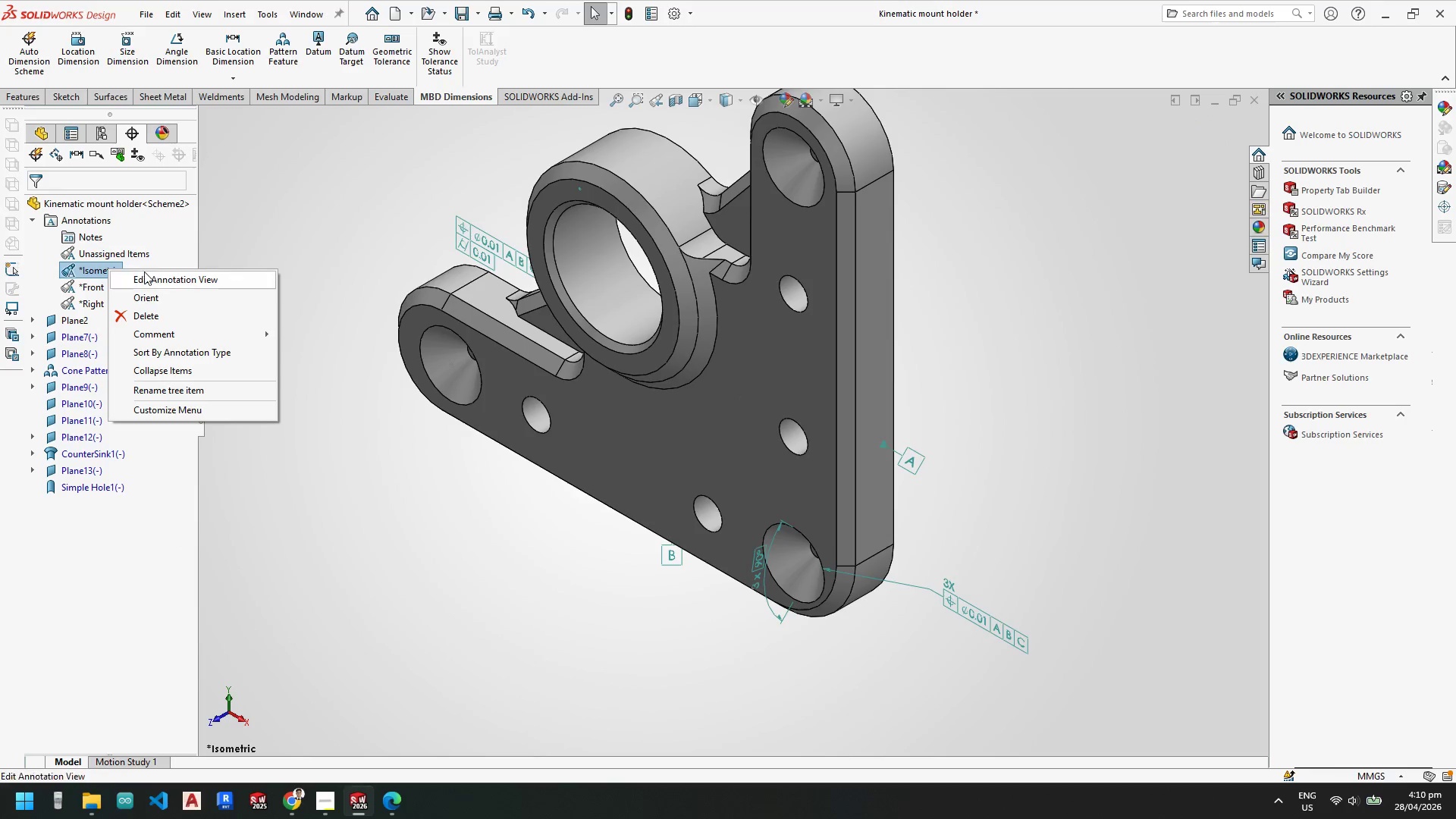 
left_click([145, 273])
 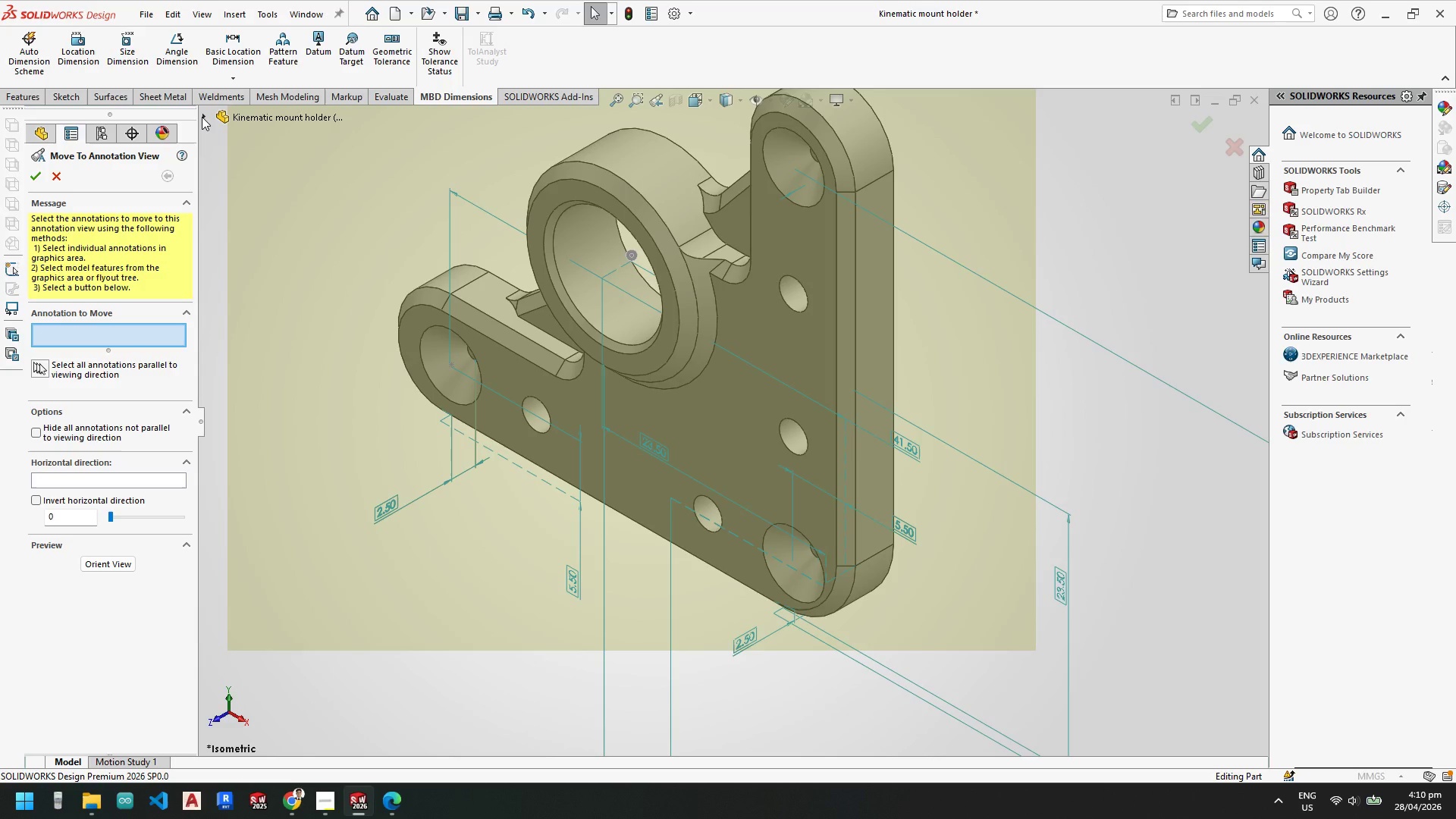 
wait(5.05)
 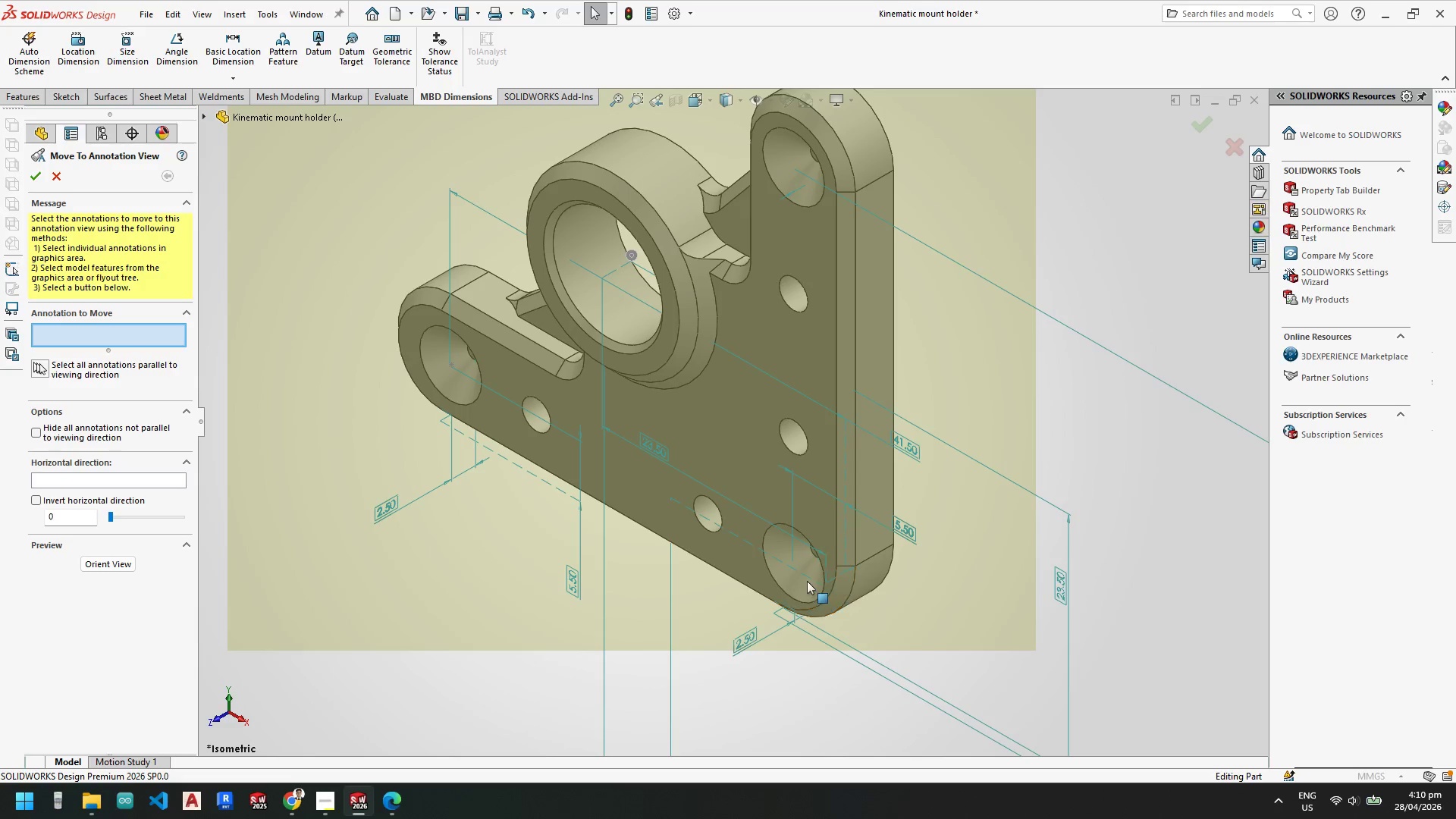 
left_click([202, 119])
 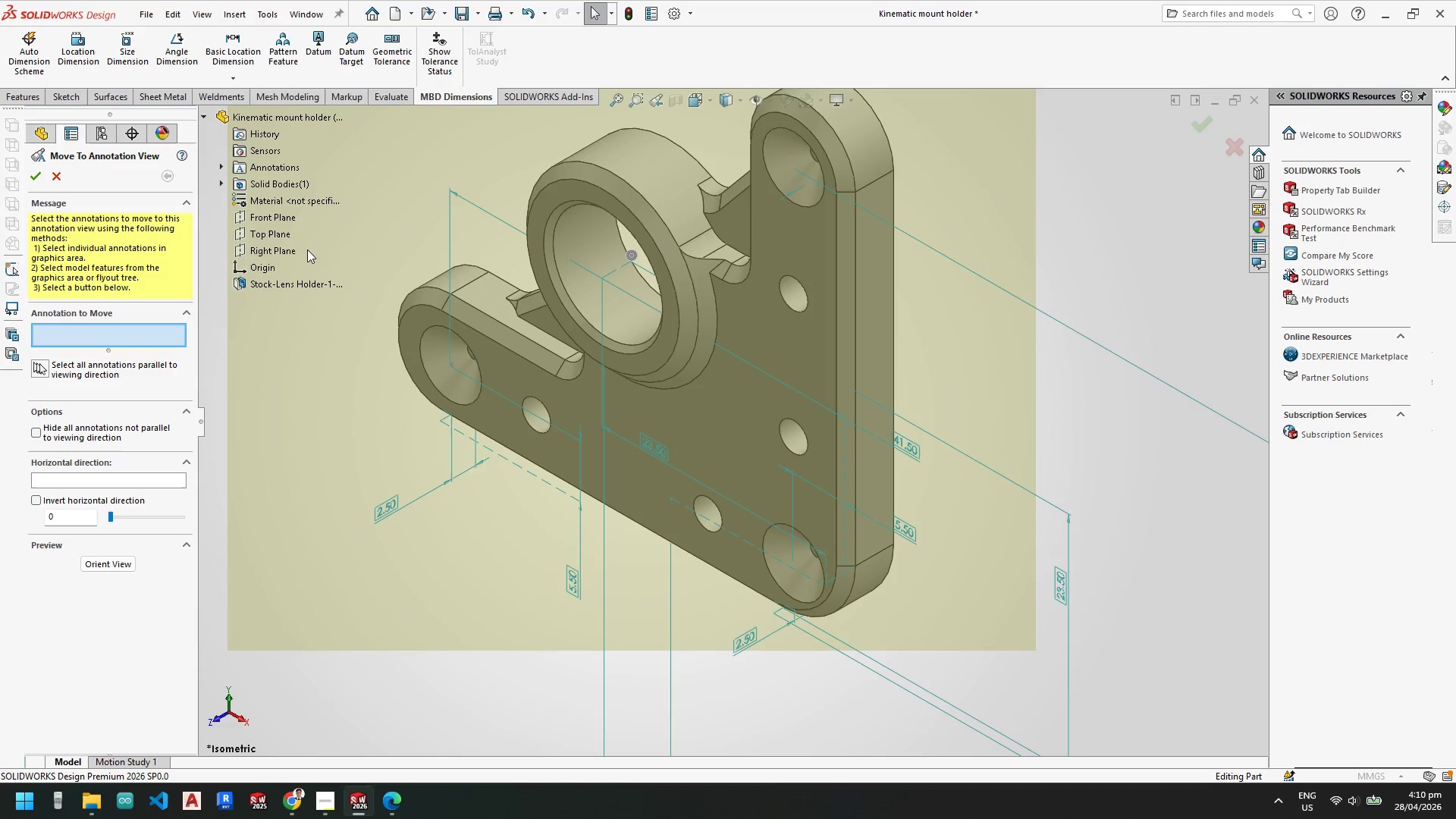 
key(Escape)
 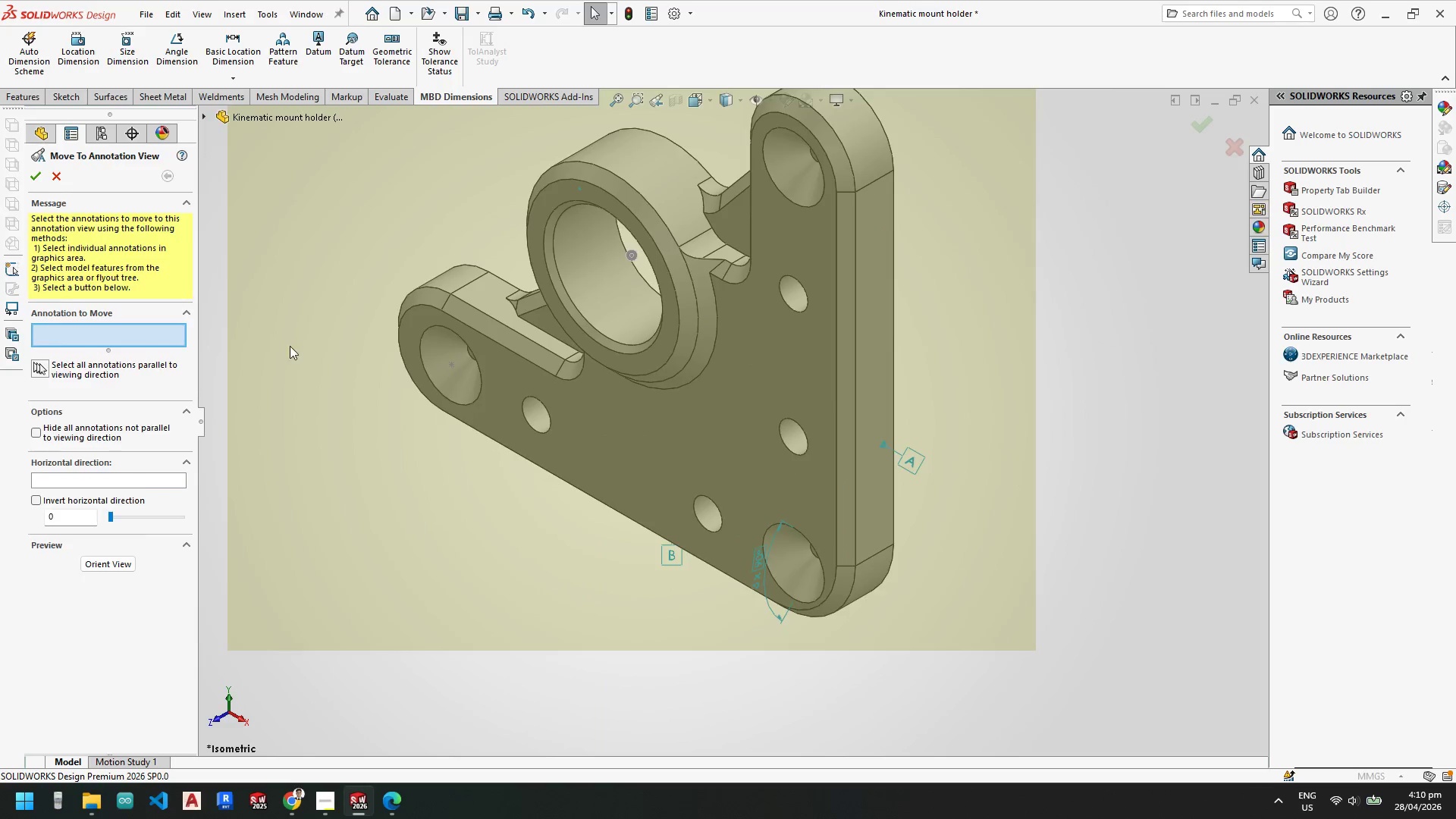 
key(Escape)
 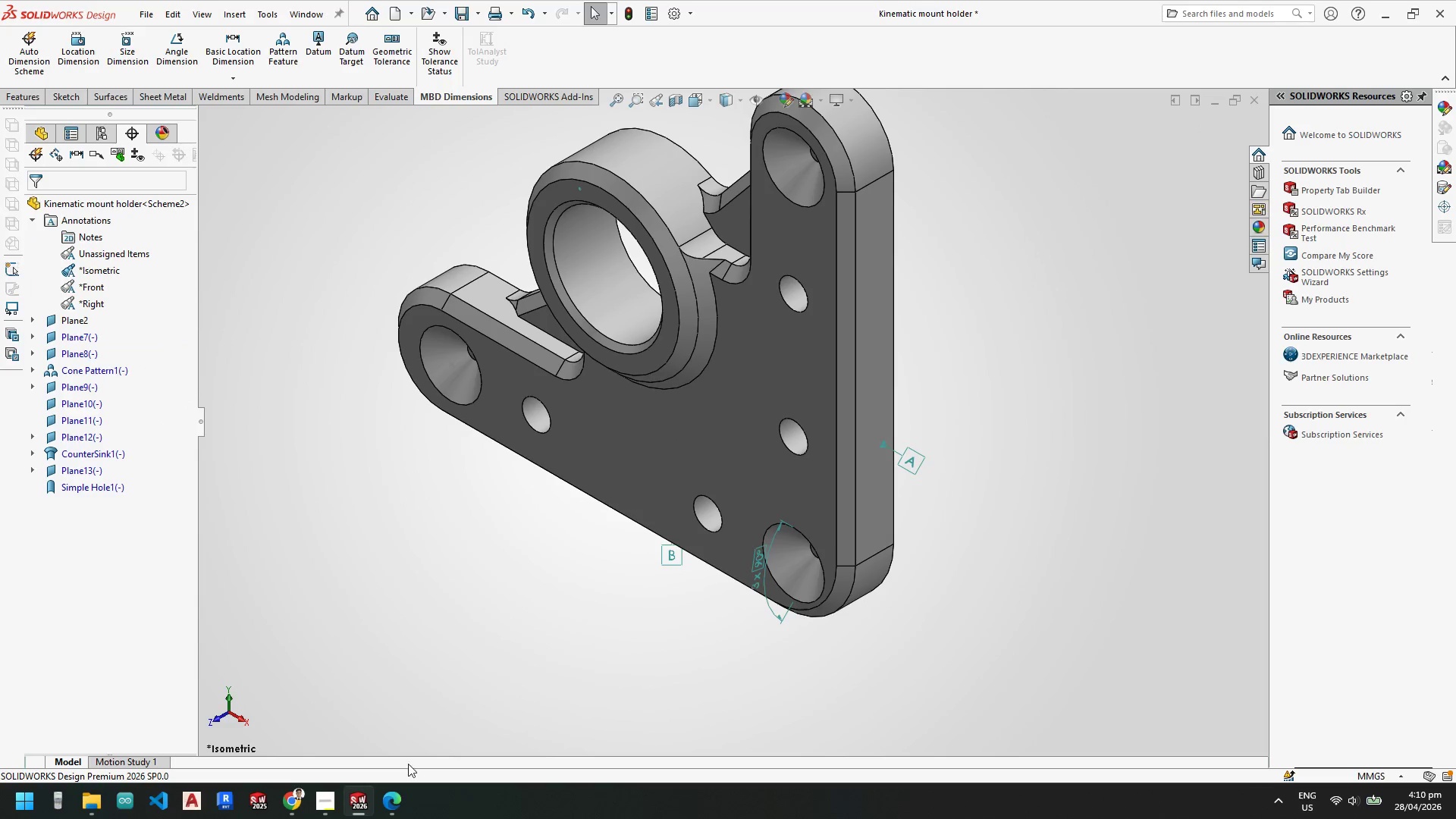 
key(Escape)
 